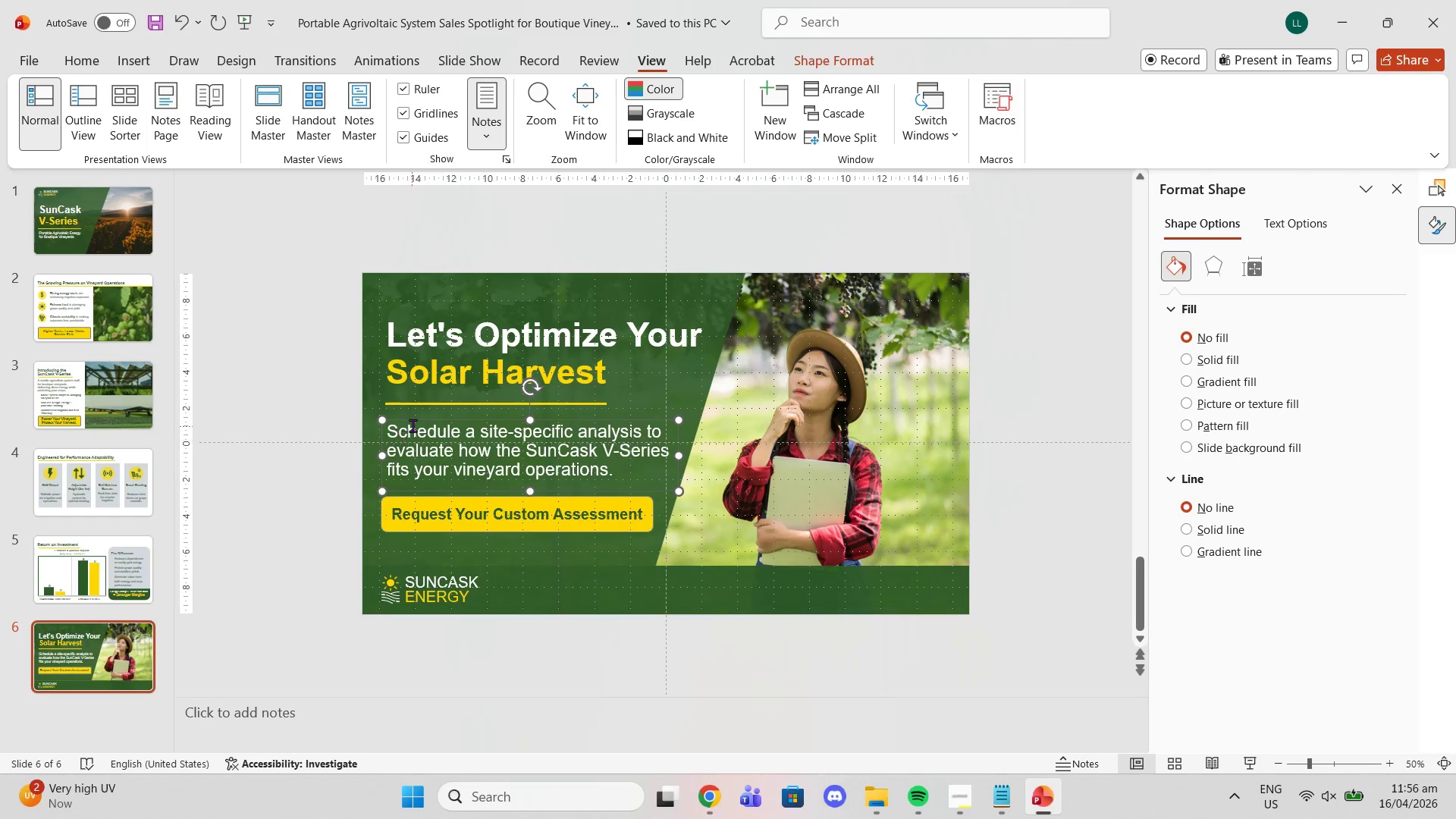 
left_click([413, 391])
 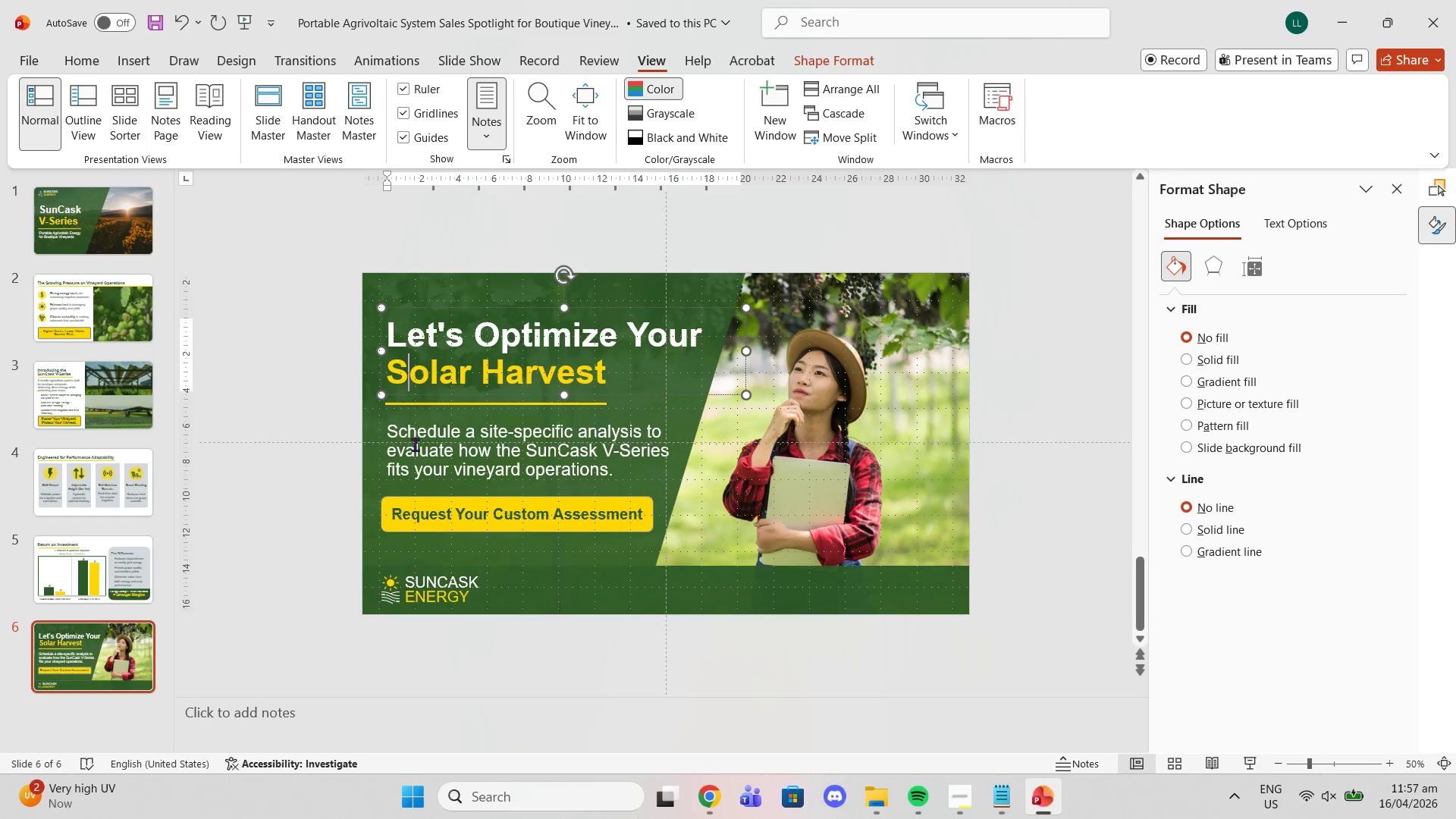 
left_click([419, 462])
 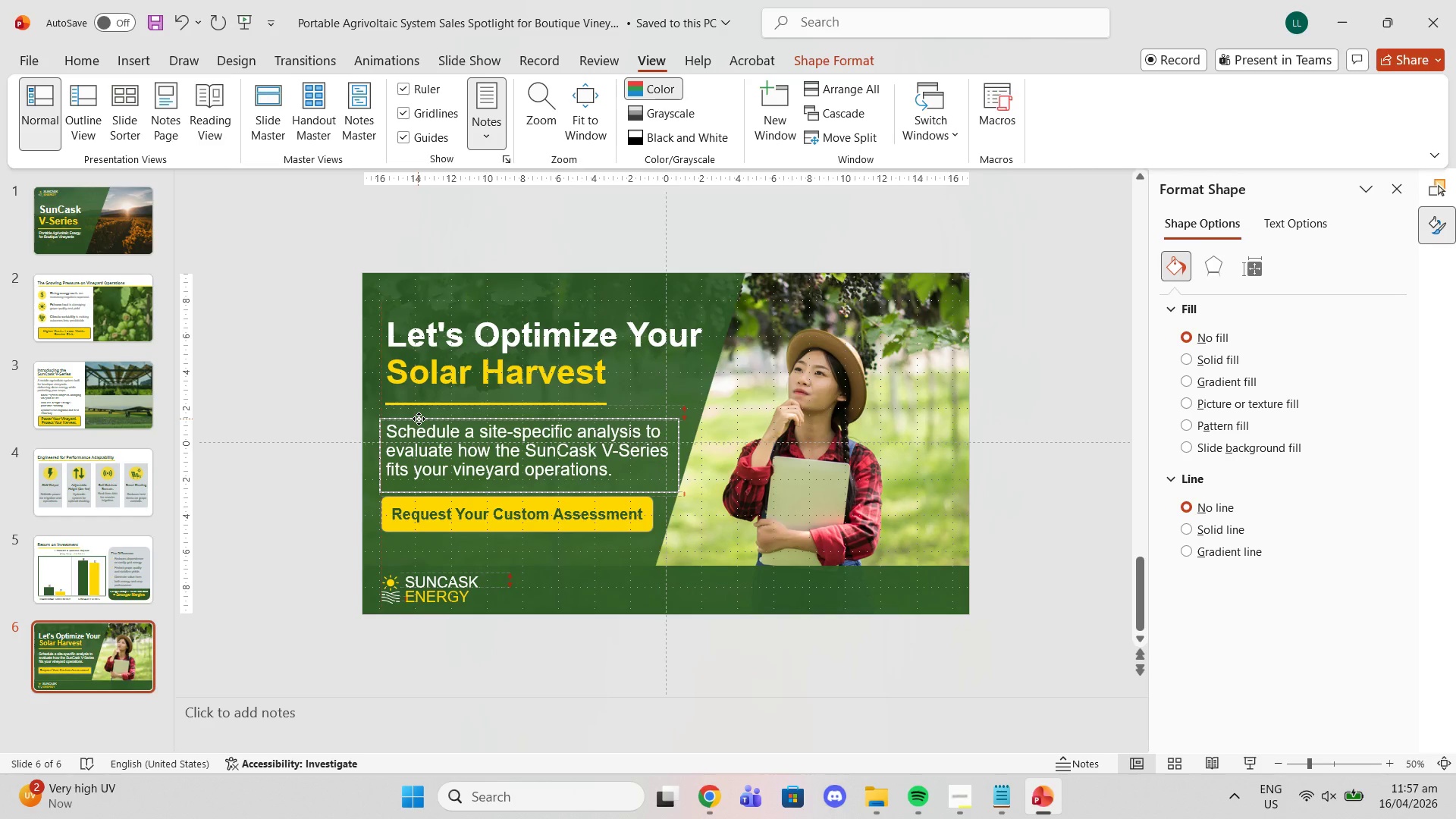 
wait(14.7)
 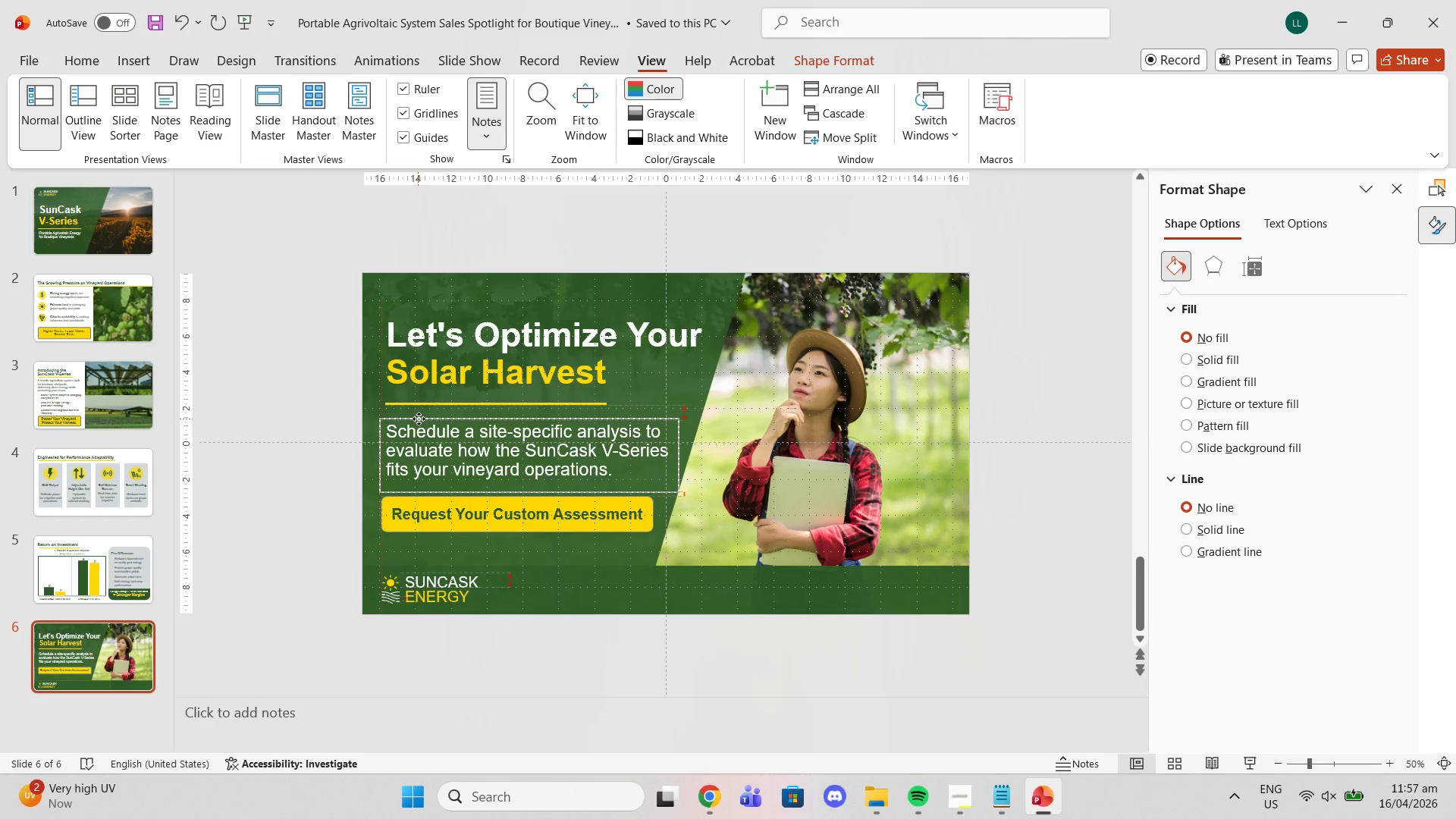 
left_click([1332, 759])
 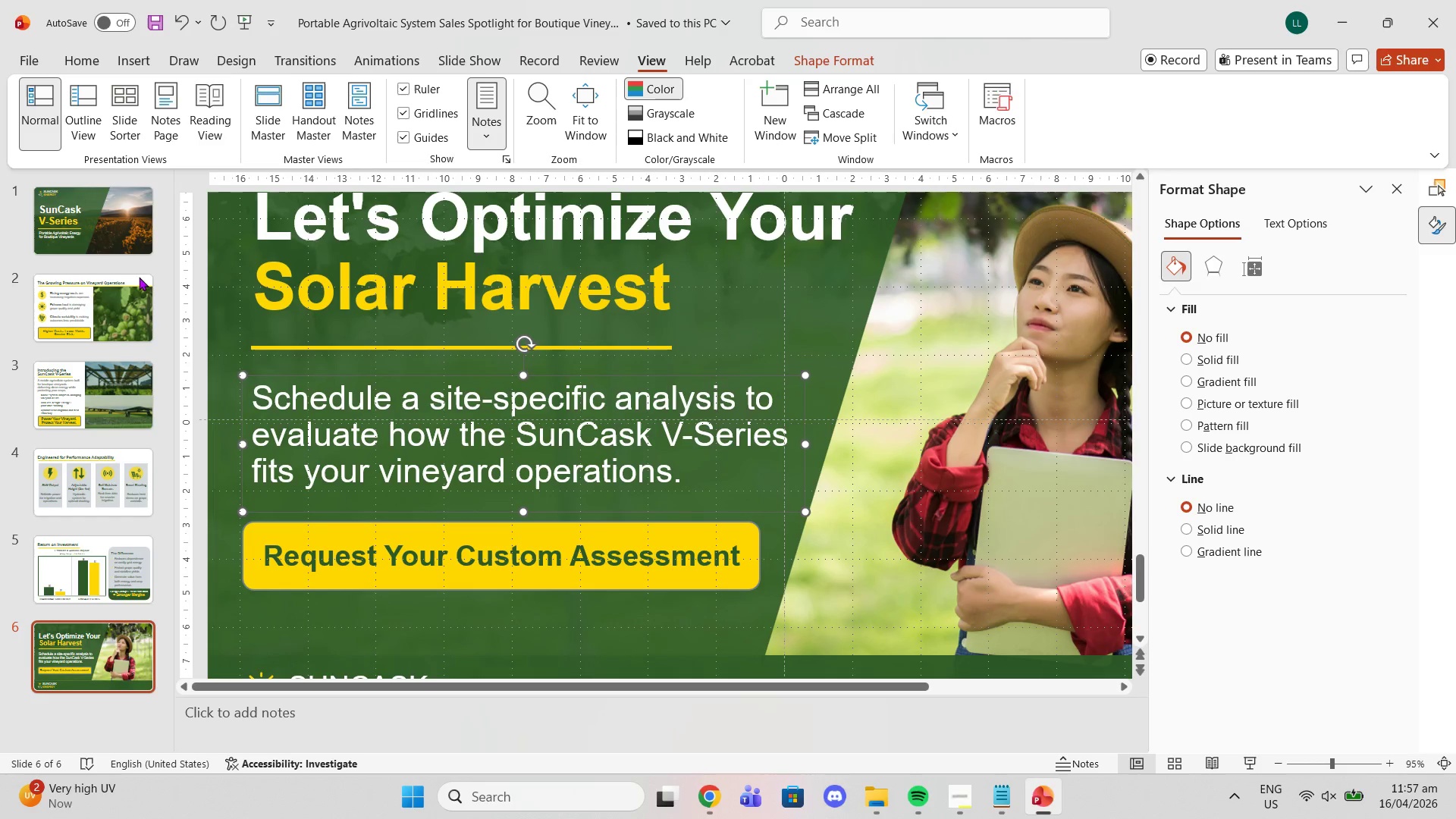 
scroll: coordinate [282, 400], scroll_direction: up, amount: 2.0
 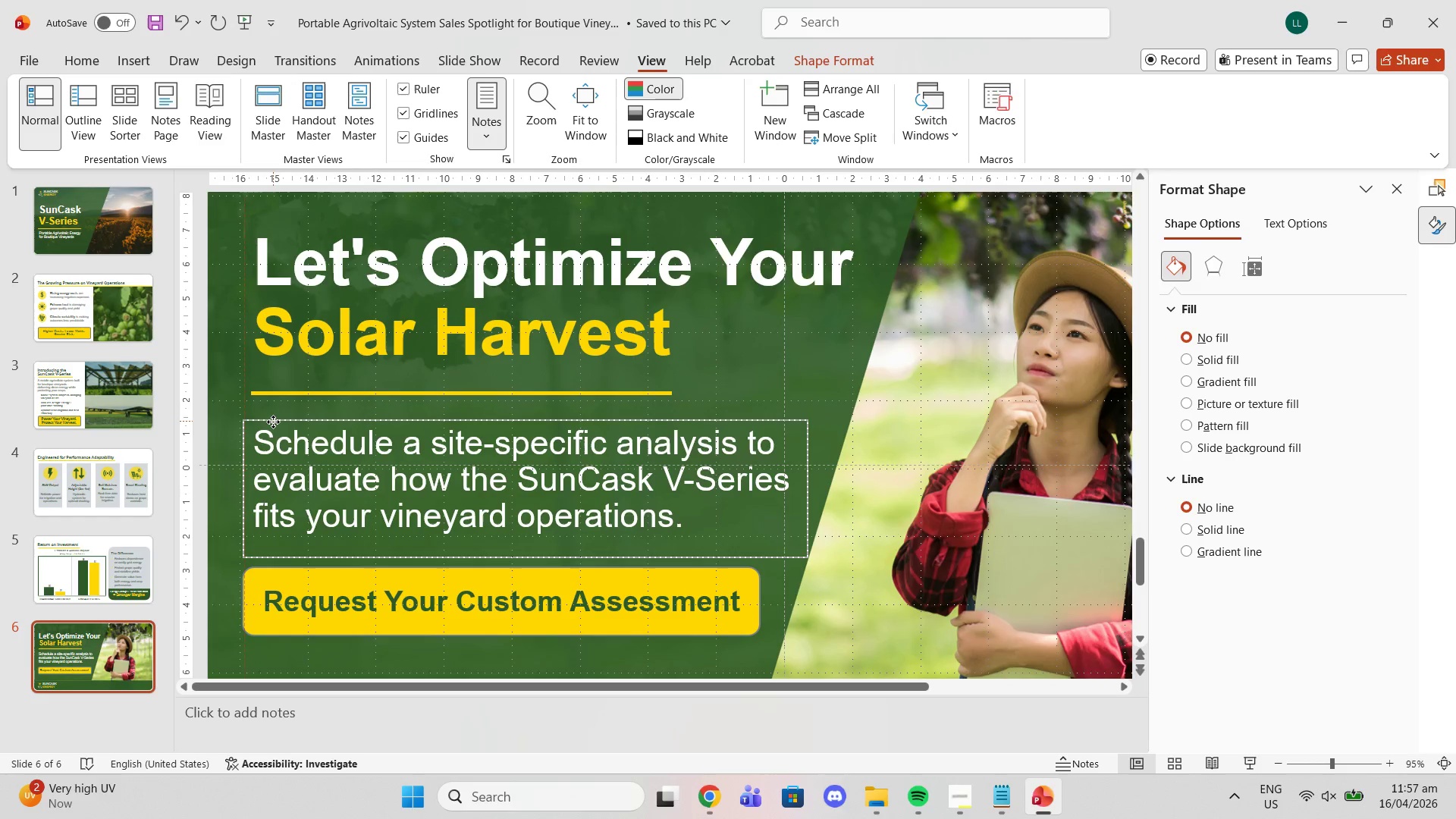 
wait(9.75)
 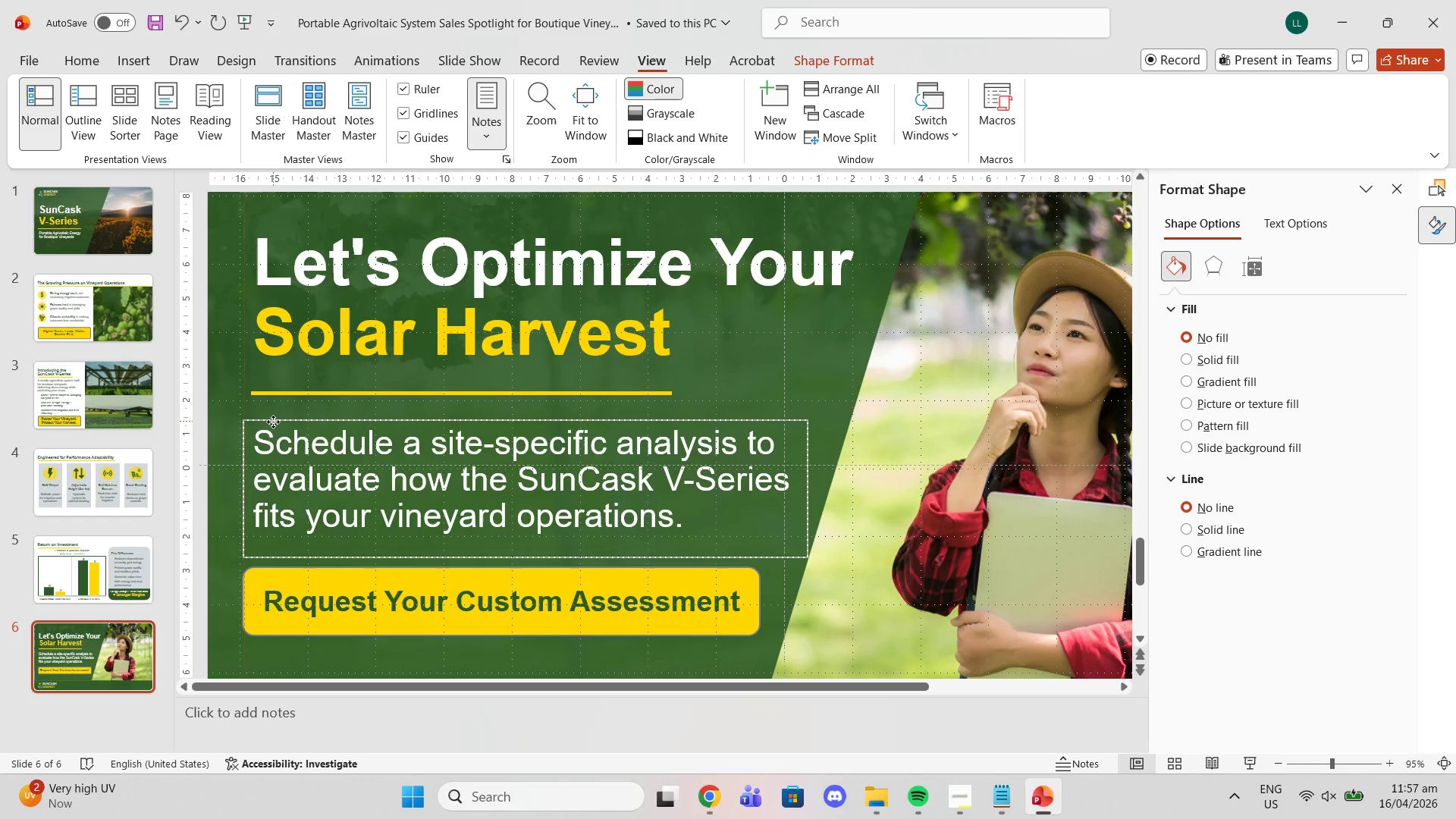 
left_click([218, 382])
 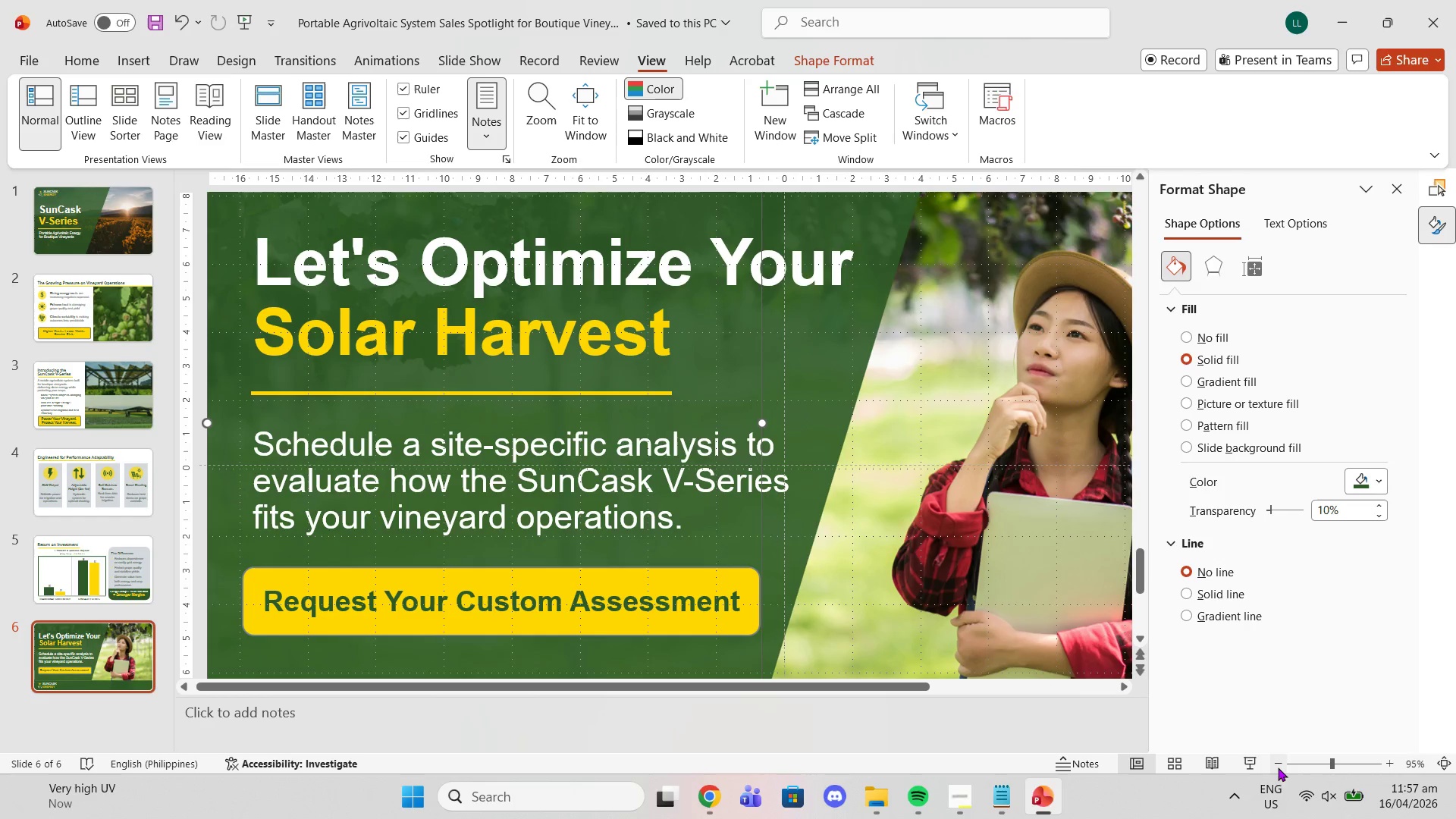 
left_click([1269, 764])
 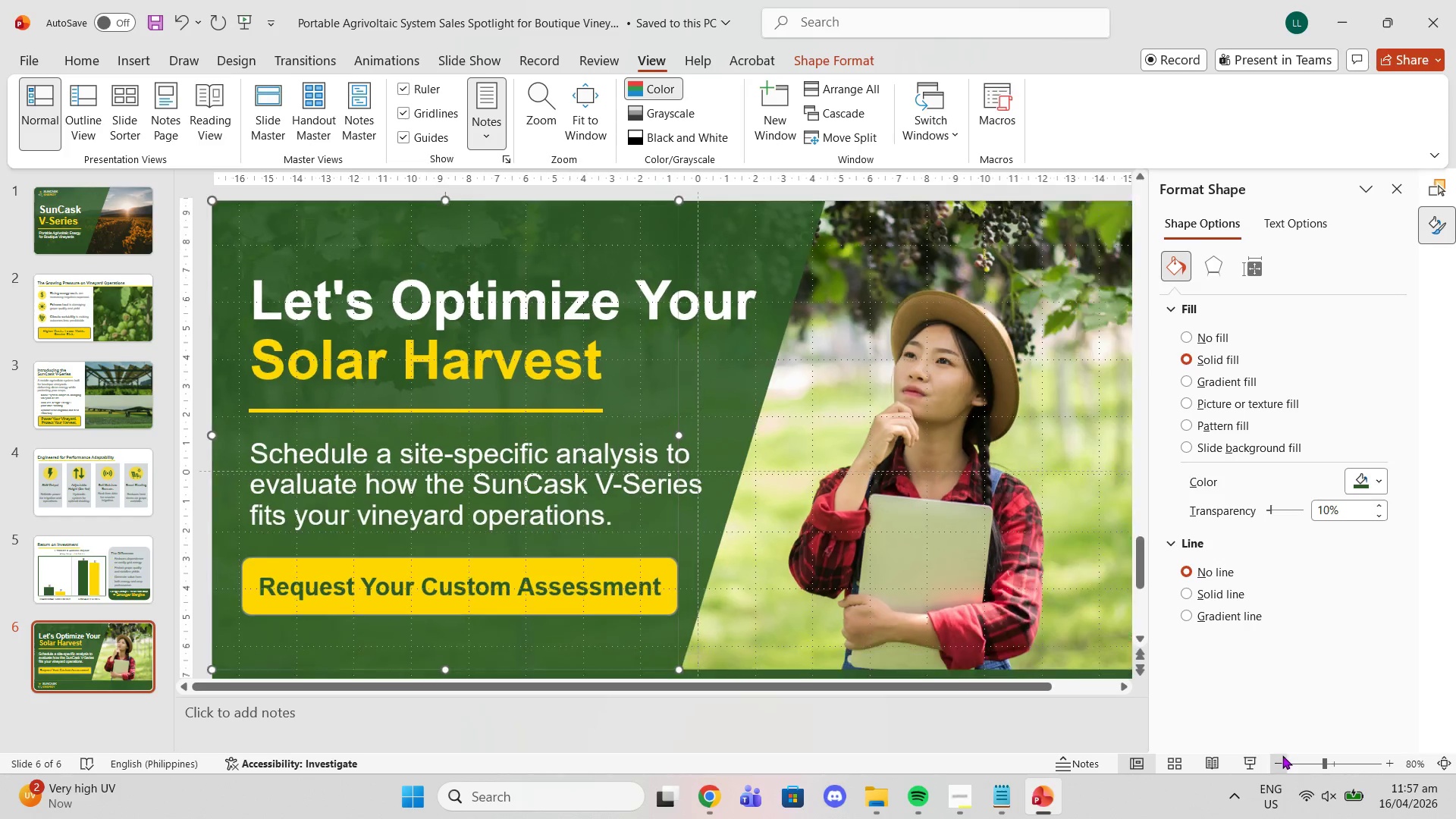 
 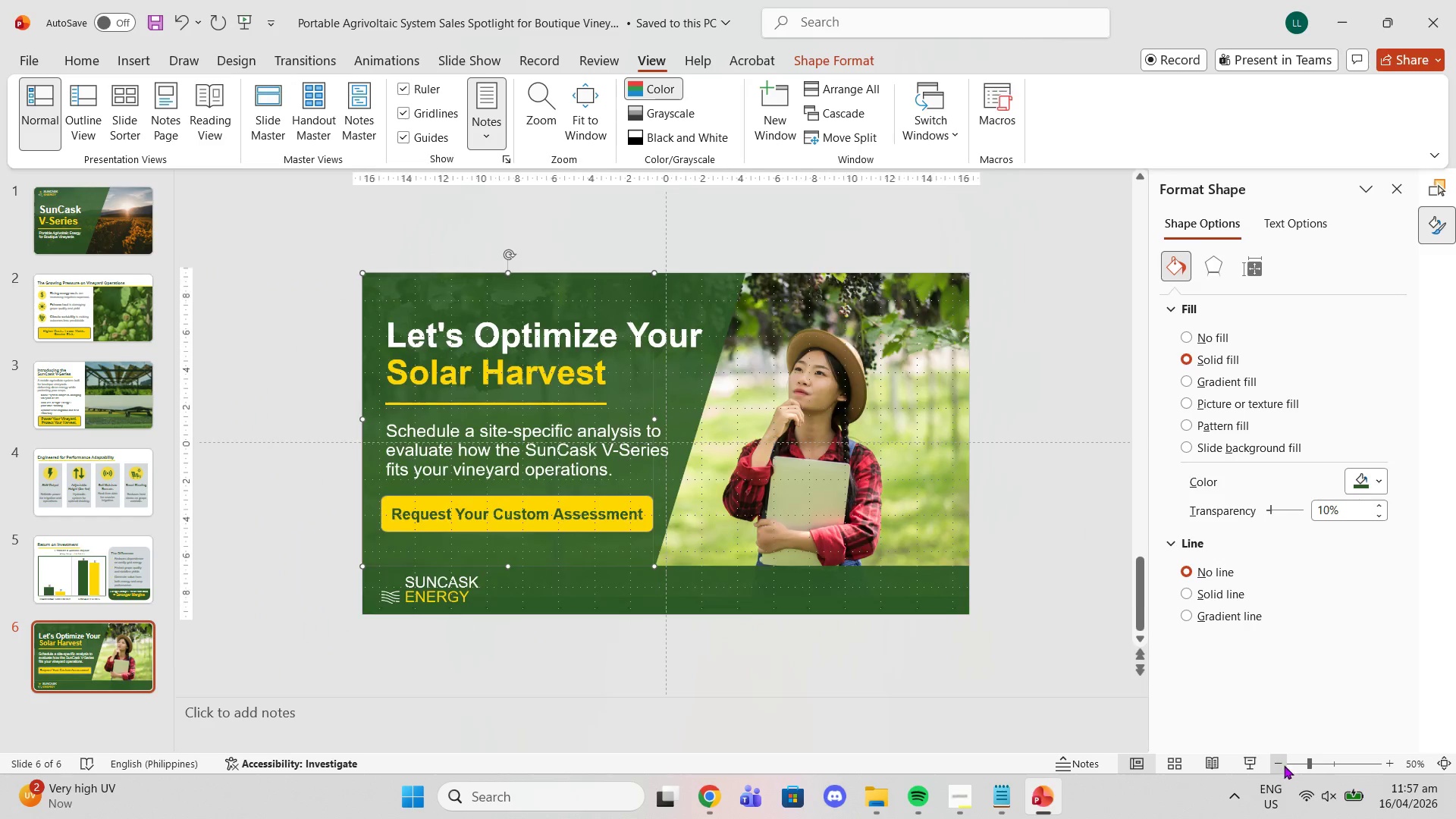 
left_click_drag(start_coordinate=[1283, 761], to_coordinate=[1285, 765])
 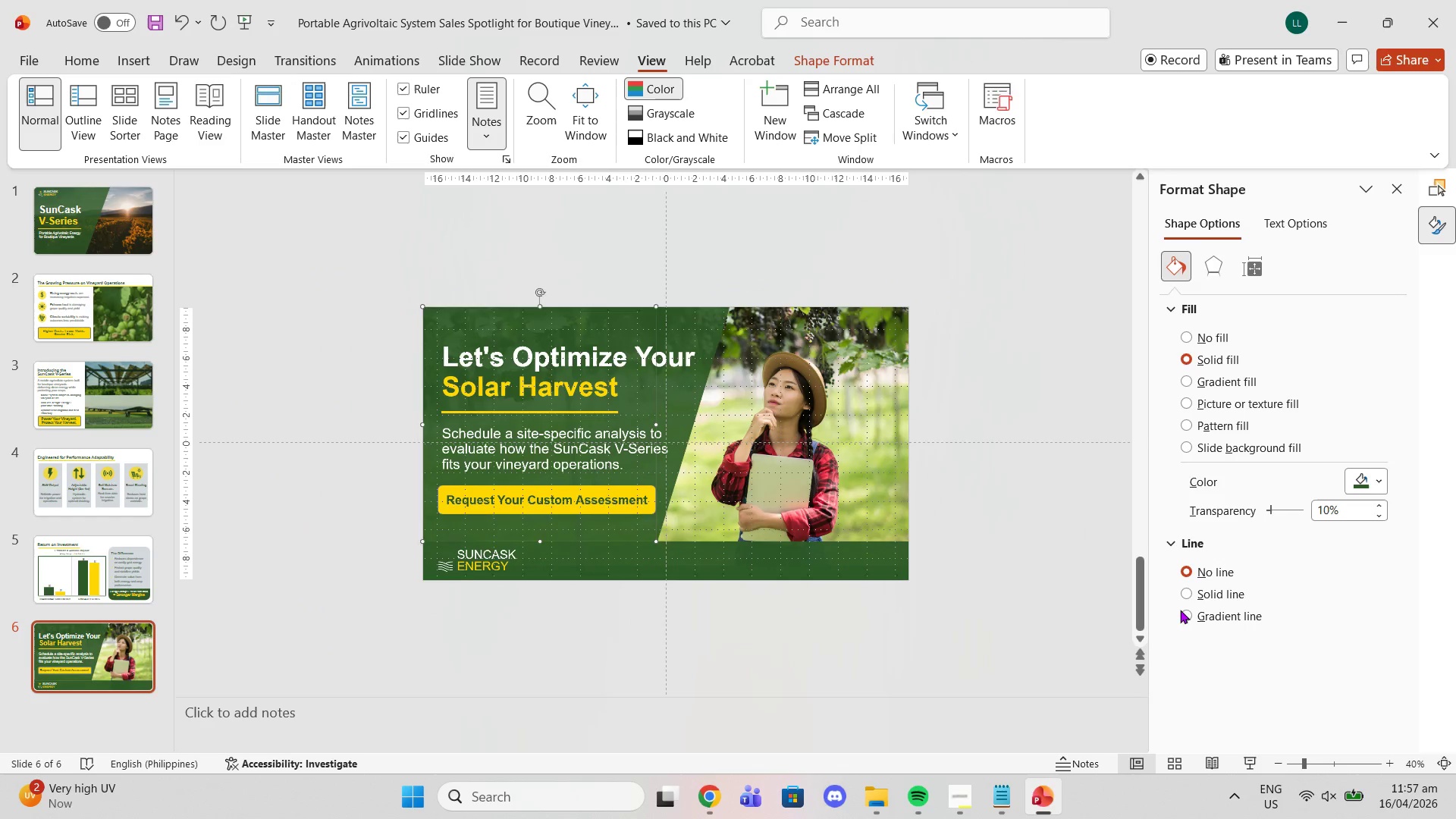 
triple_click([1159, 576])
 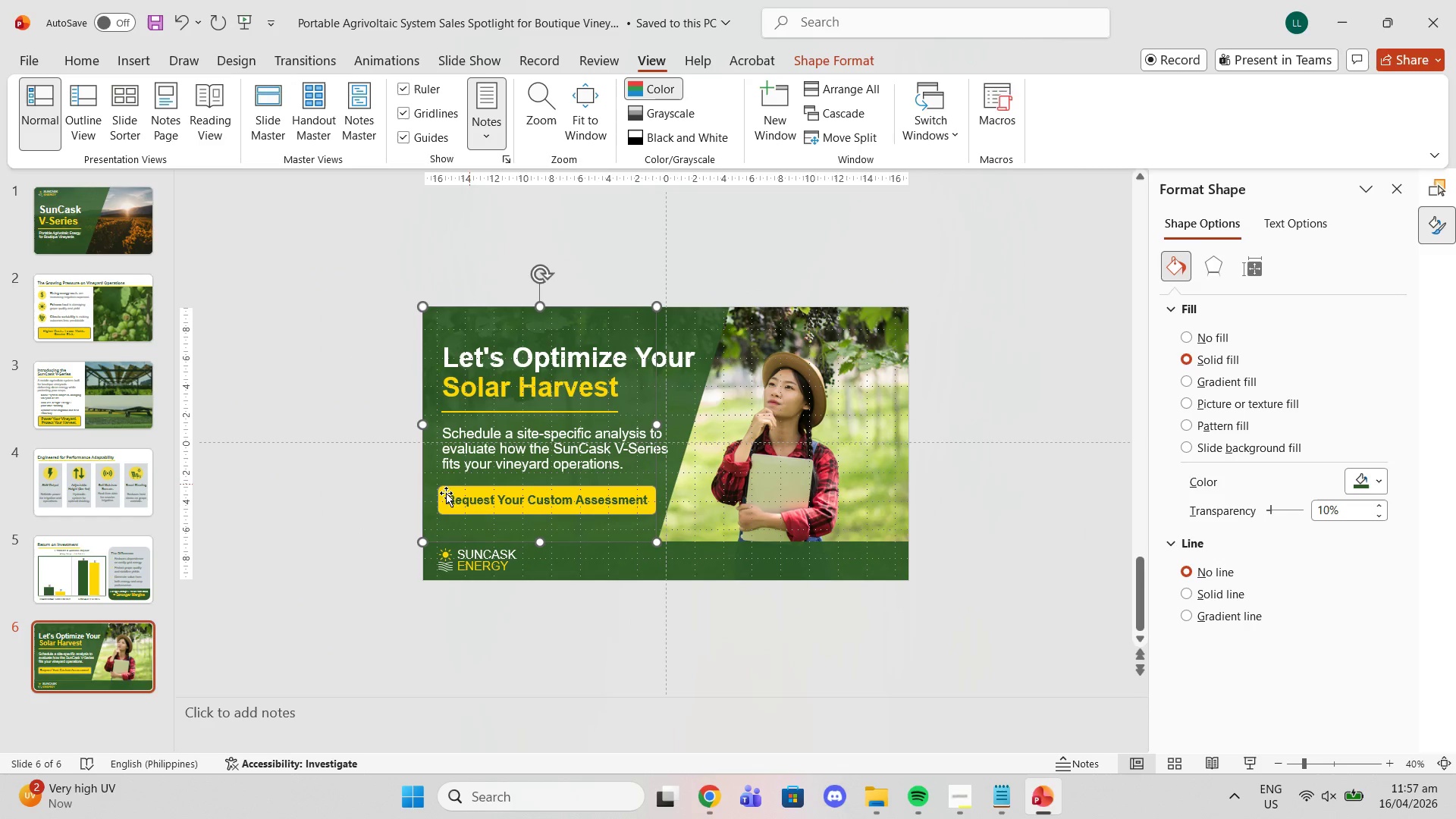 
left_click([327, 459])
 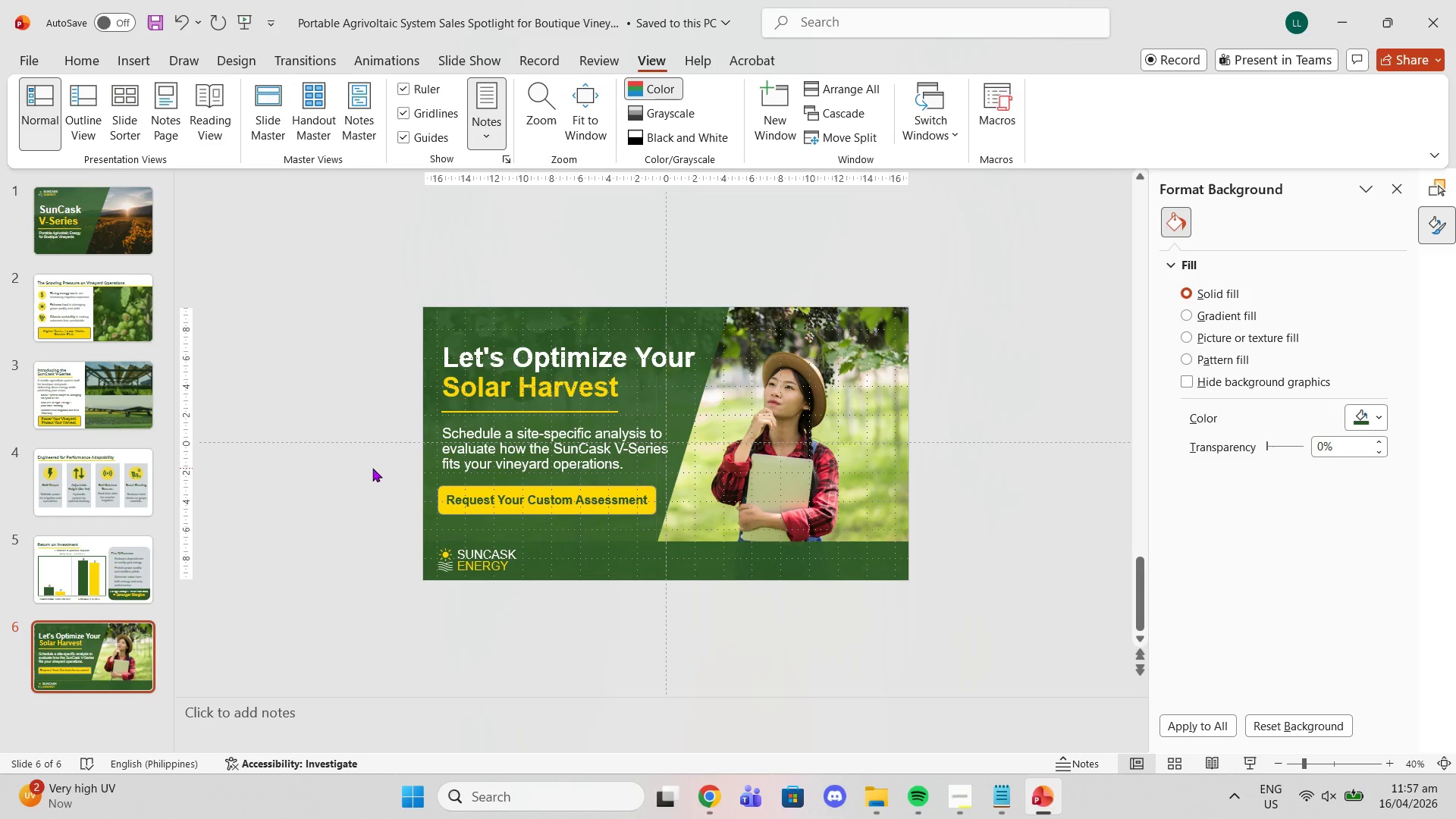 
left_click_drag(start_coordinate=[372, 472], to_coordinate=[692, 550])
 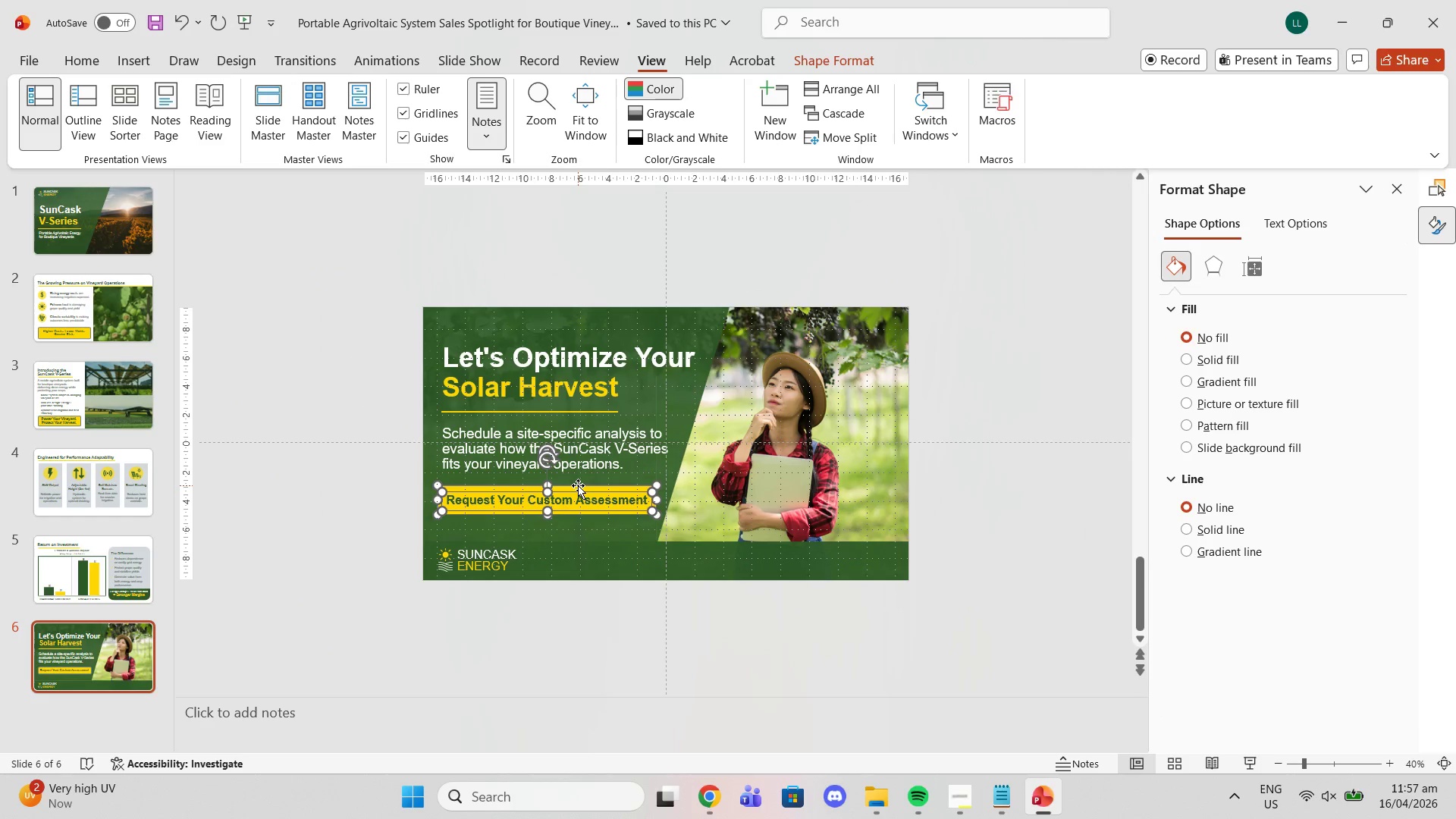 
left_click_drag(start_coordinate=[578, 487], to_coordinate=[576, 494])
 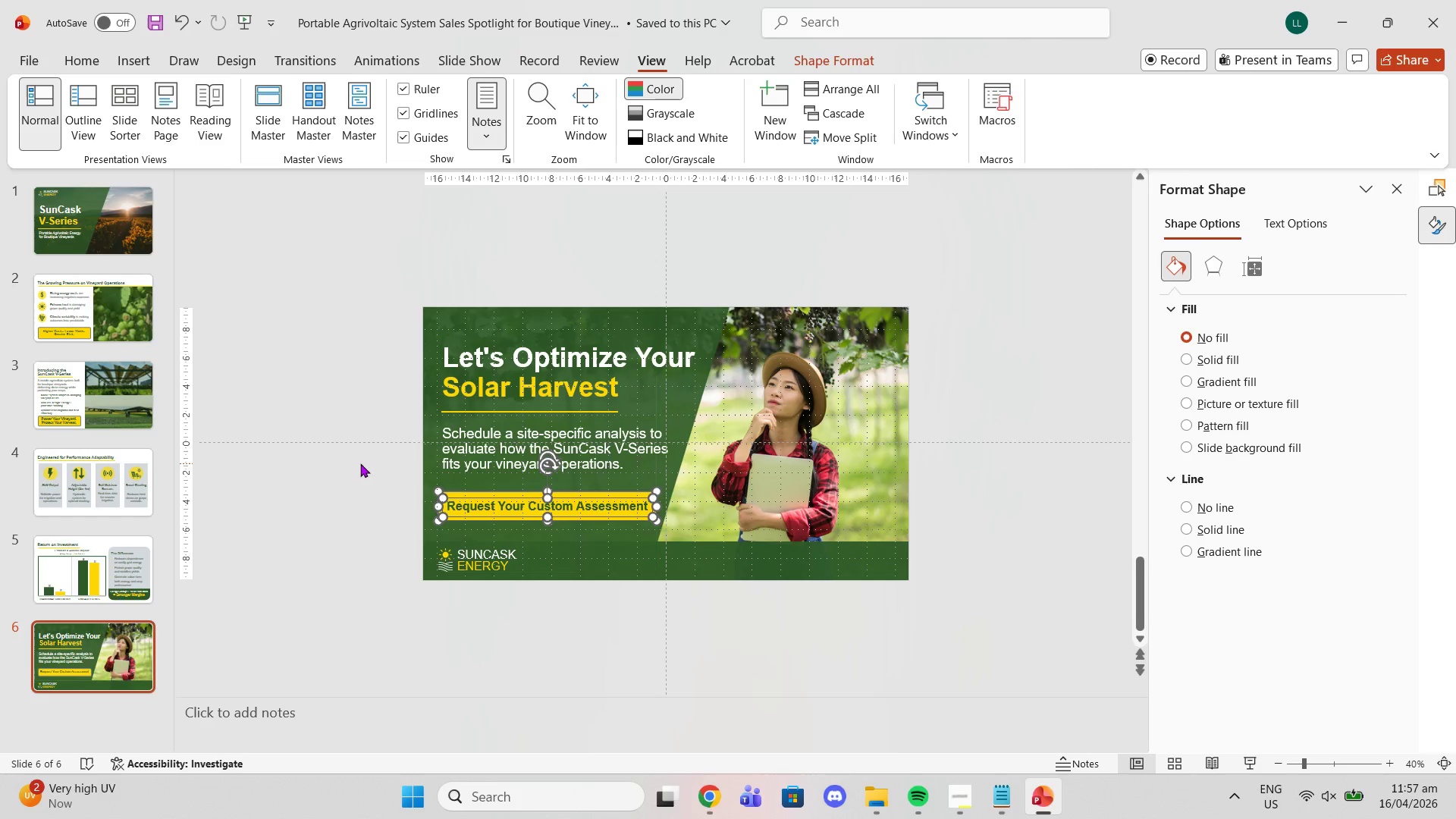 
left_click([360, 463])
 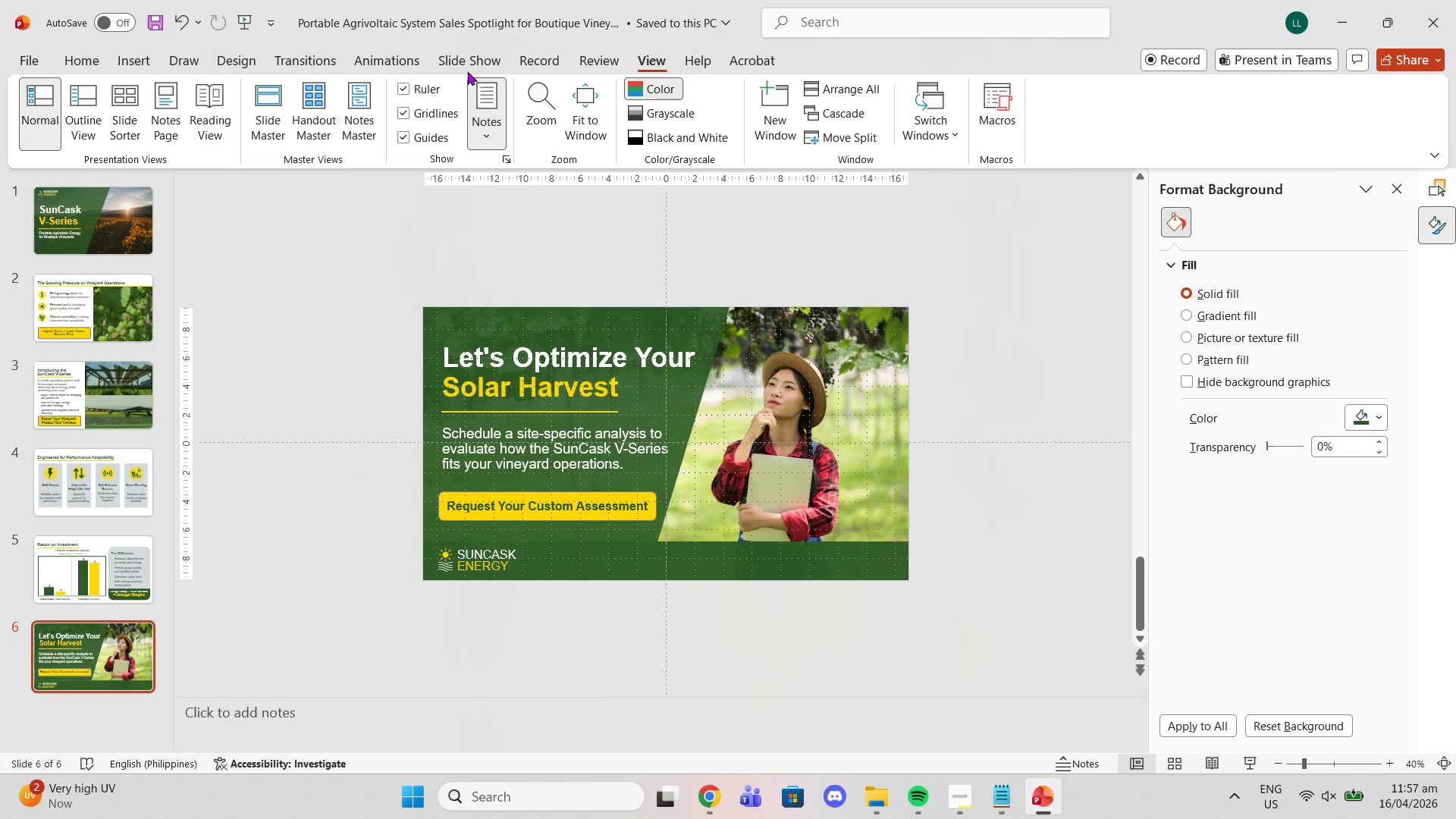 
double_click([406, 102])
 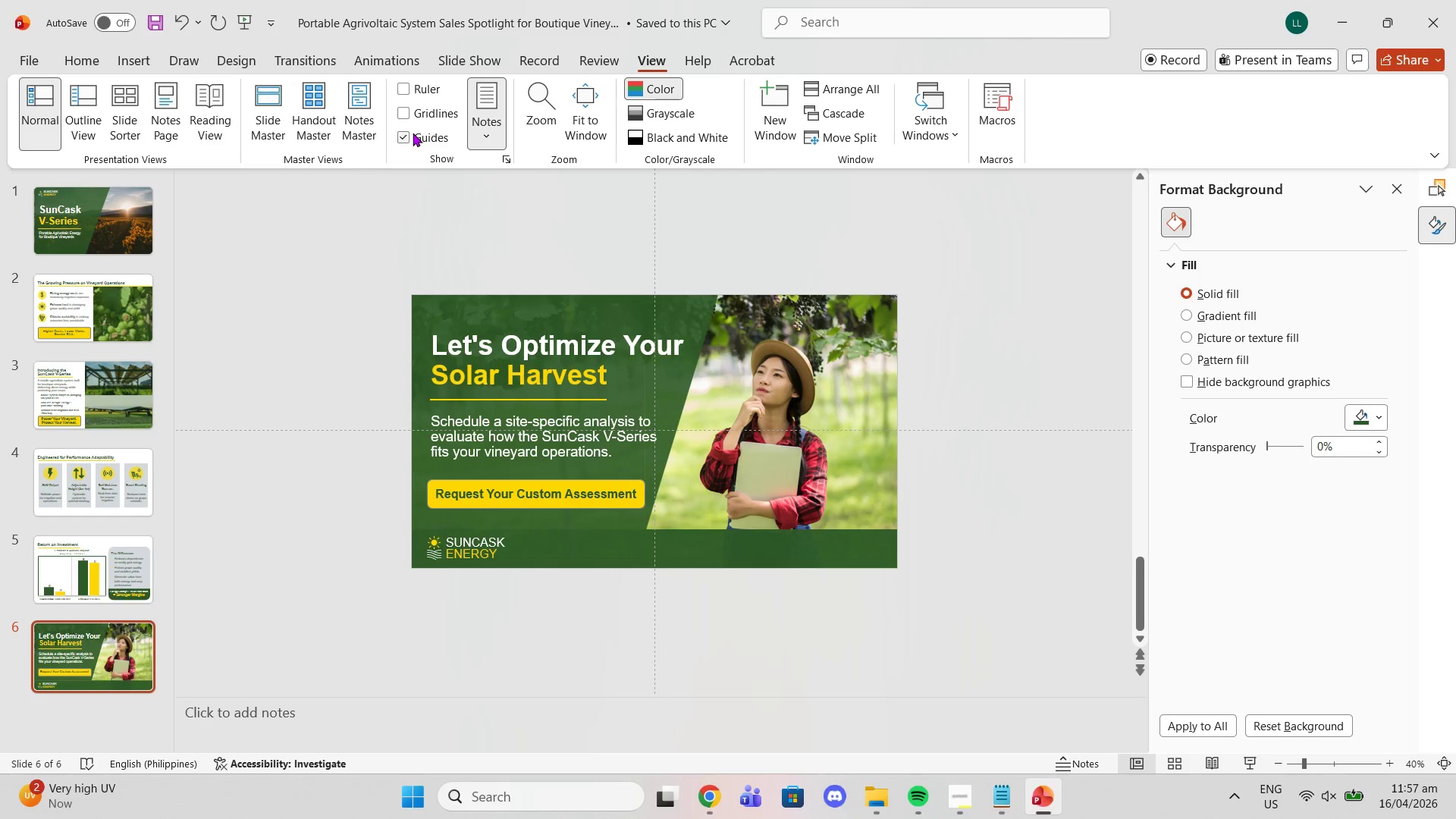 
triple_click([413, 133])
 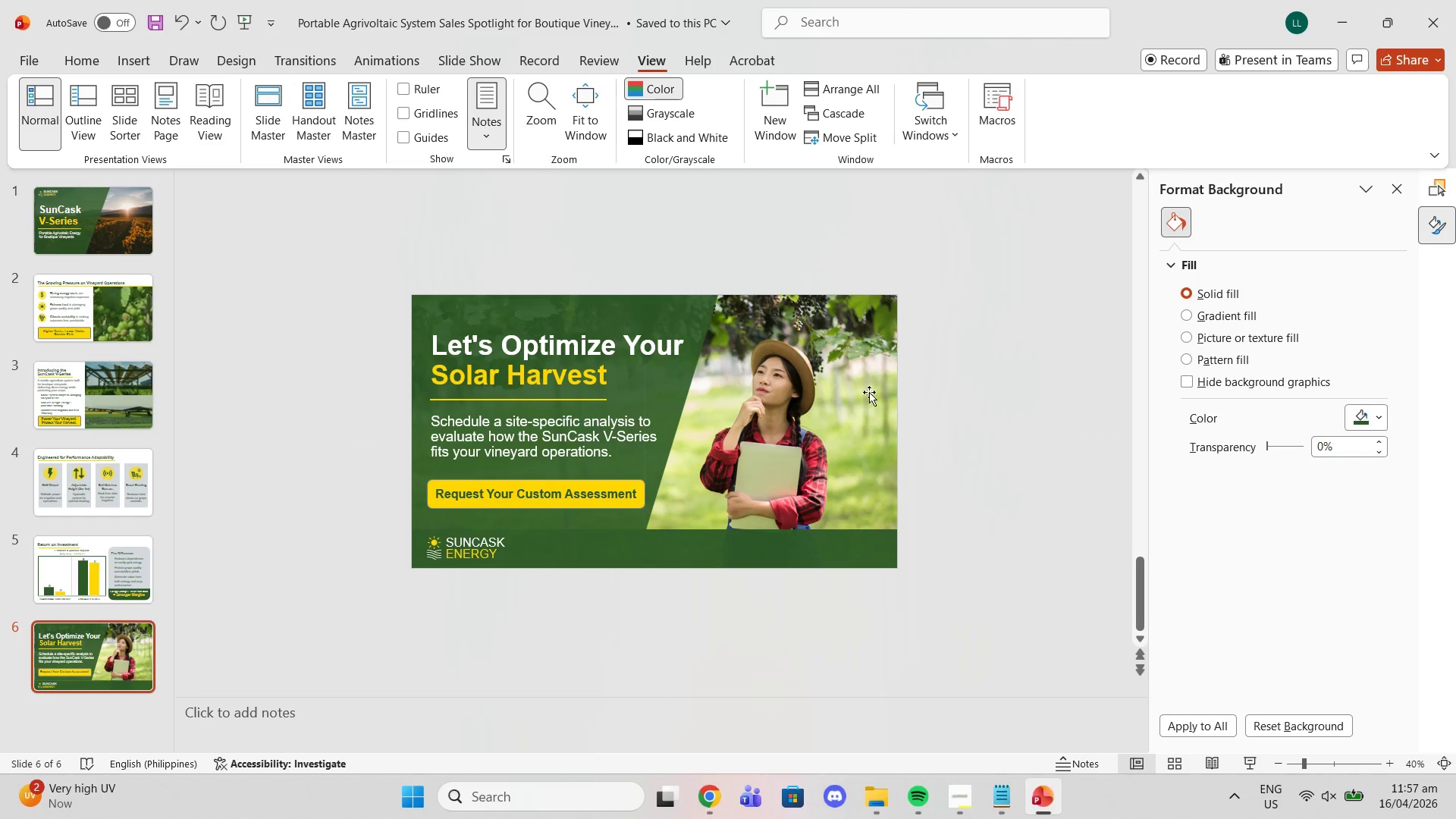 
left_click([924, 419])
 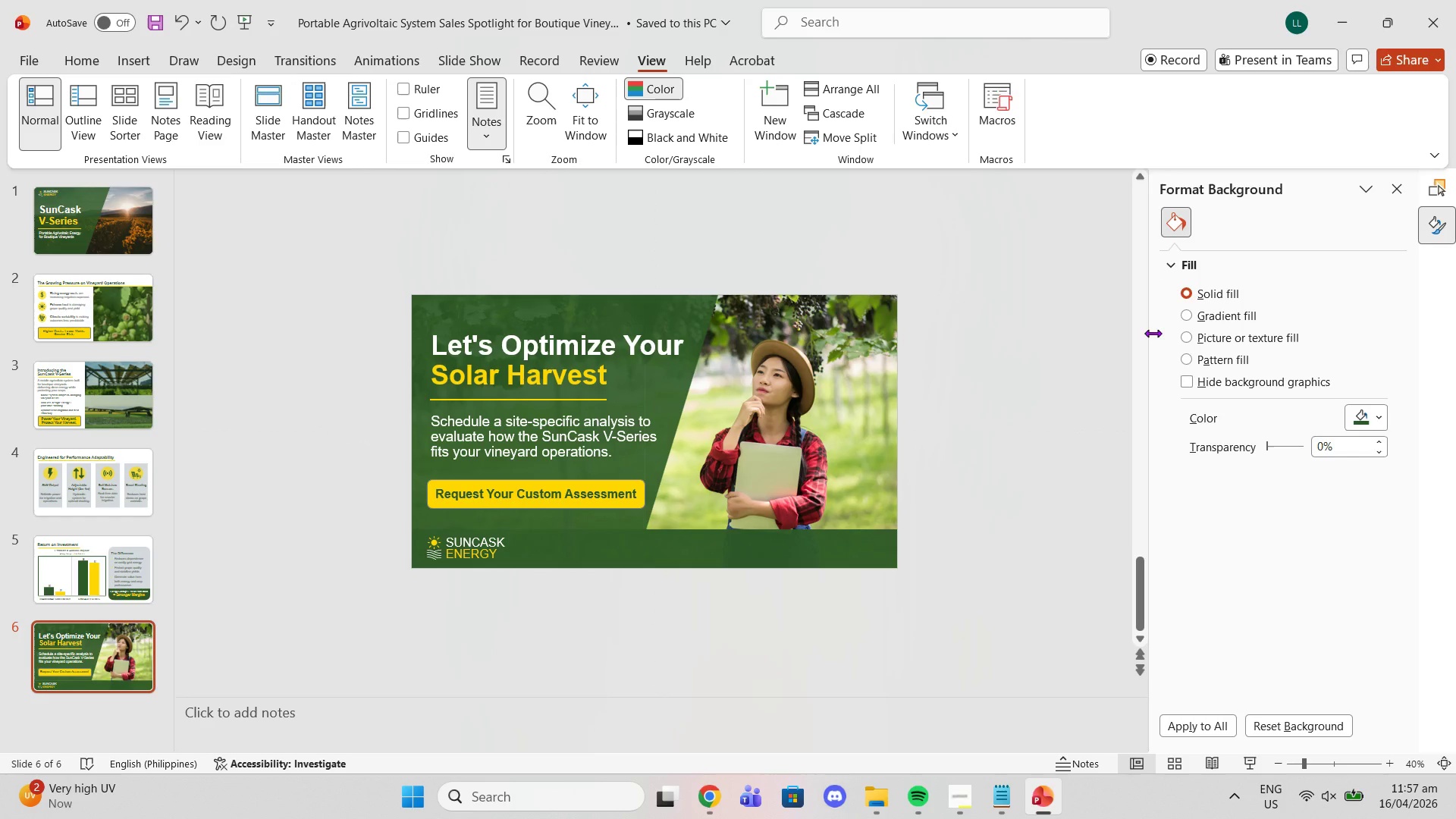 
key(Control+S)
 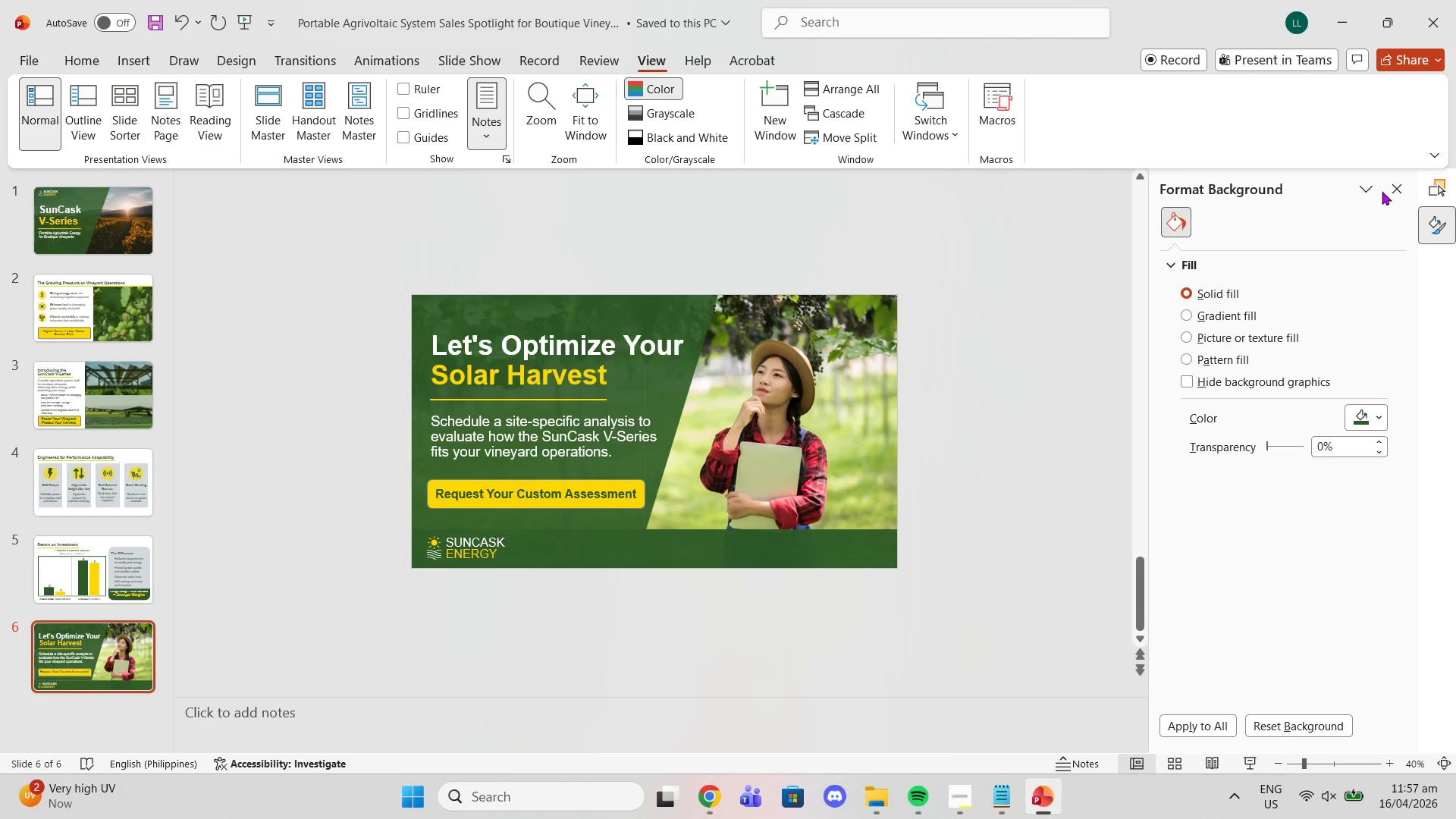 
left_click([1398, 186])
 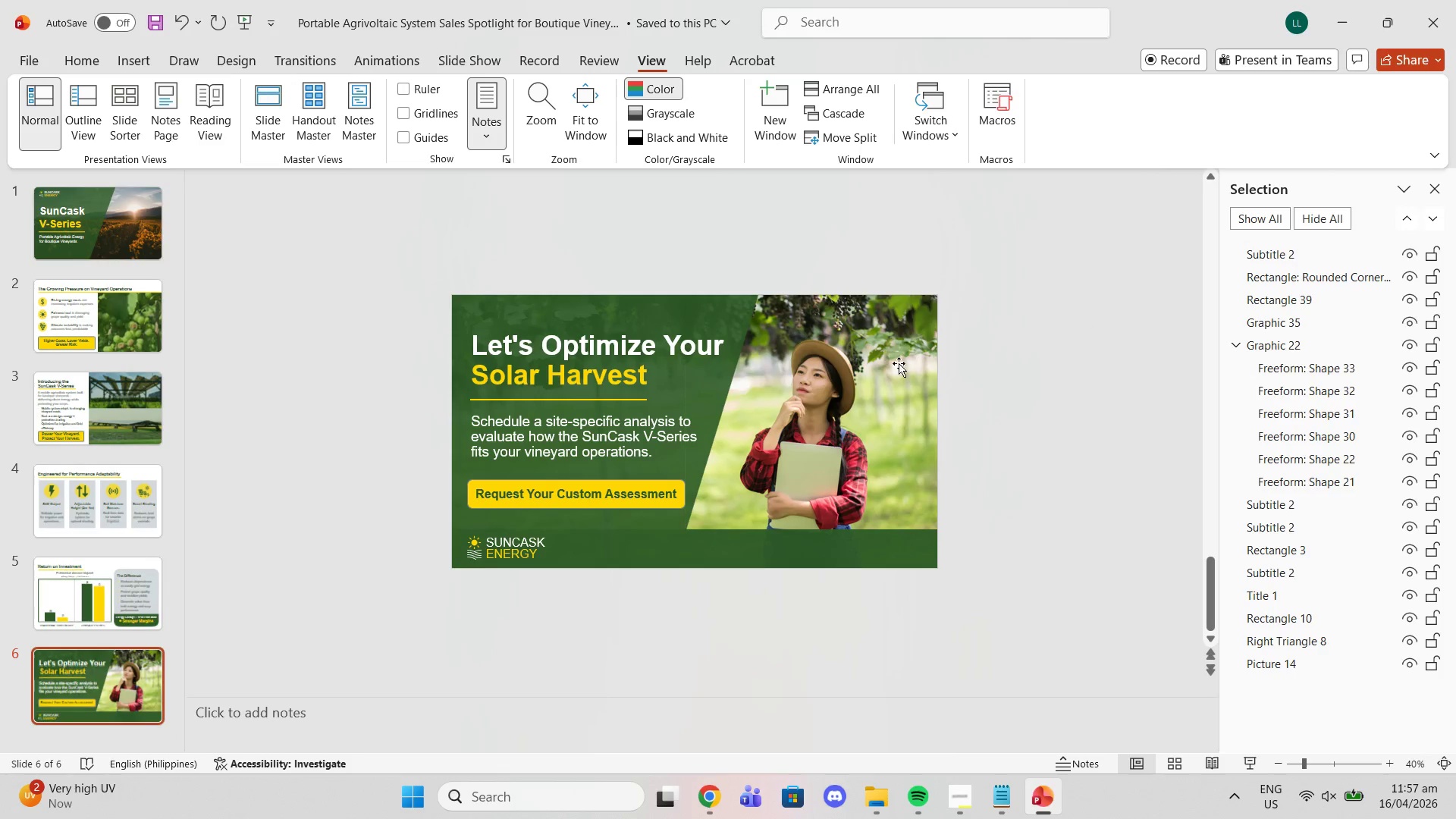 
scroll: coordinate [430, 693], scroll_direction: up, amount: 4.0
 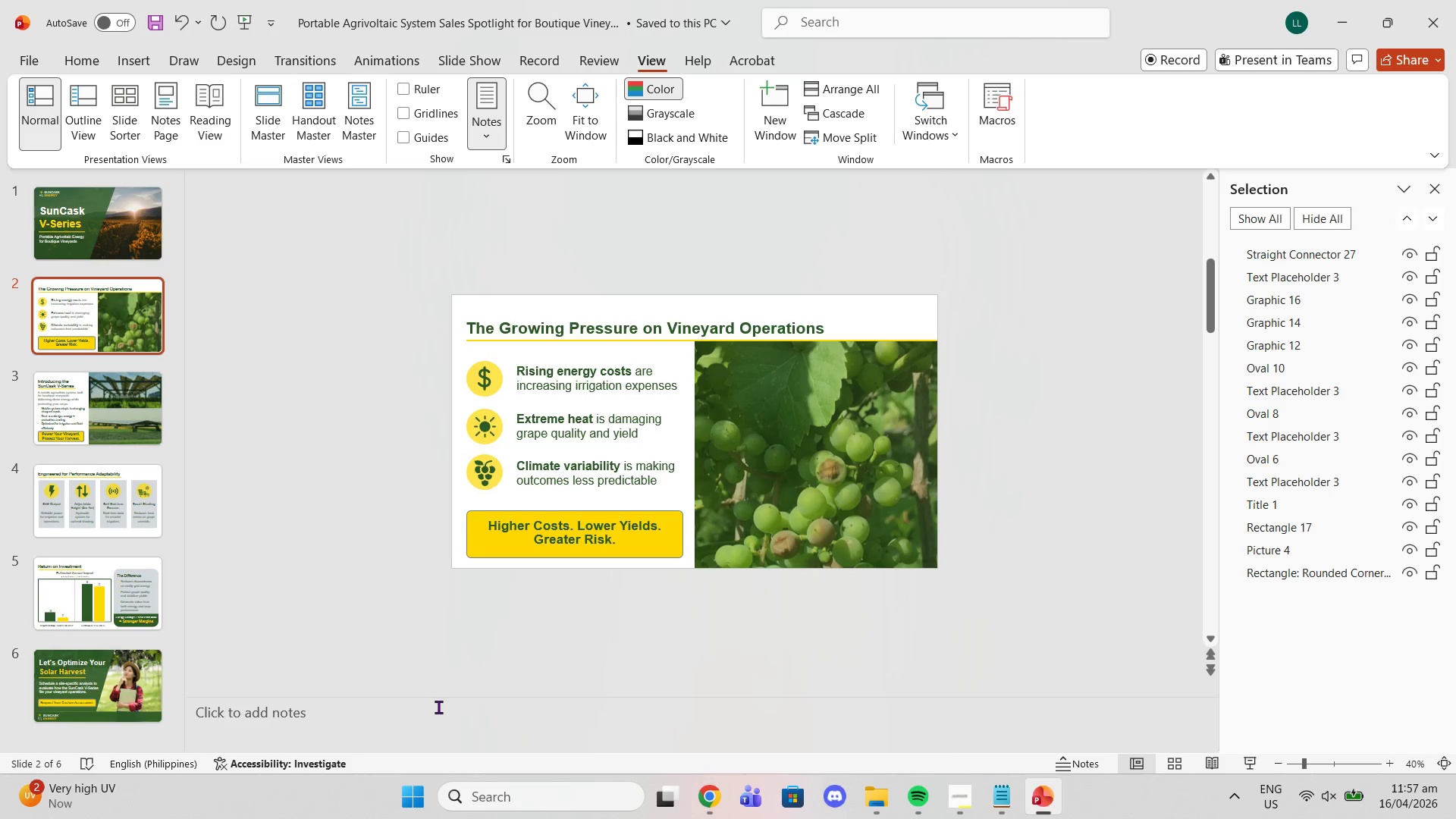 
scroll: coordinate [459, 679], scroll_direction: down, amount: 2.0
 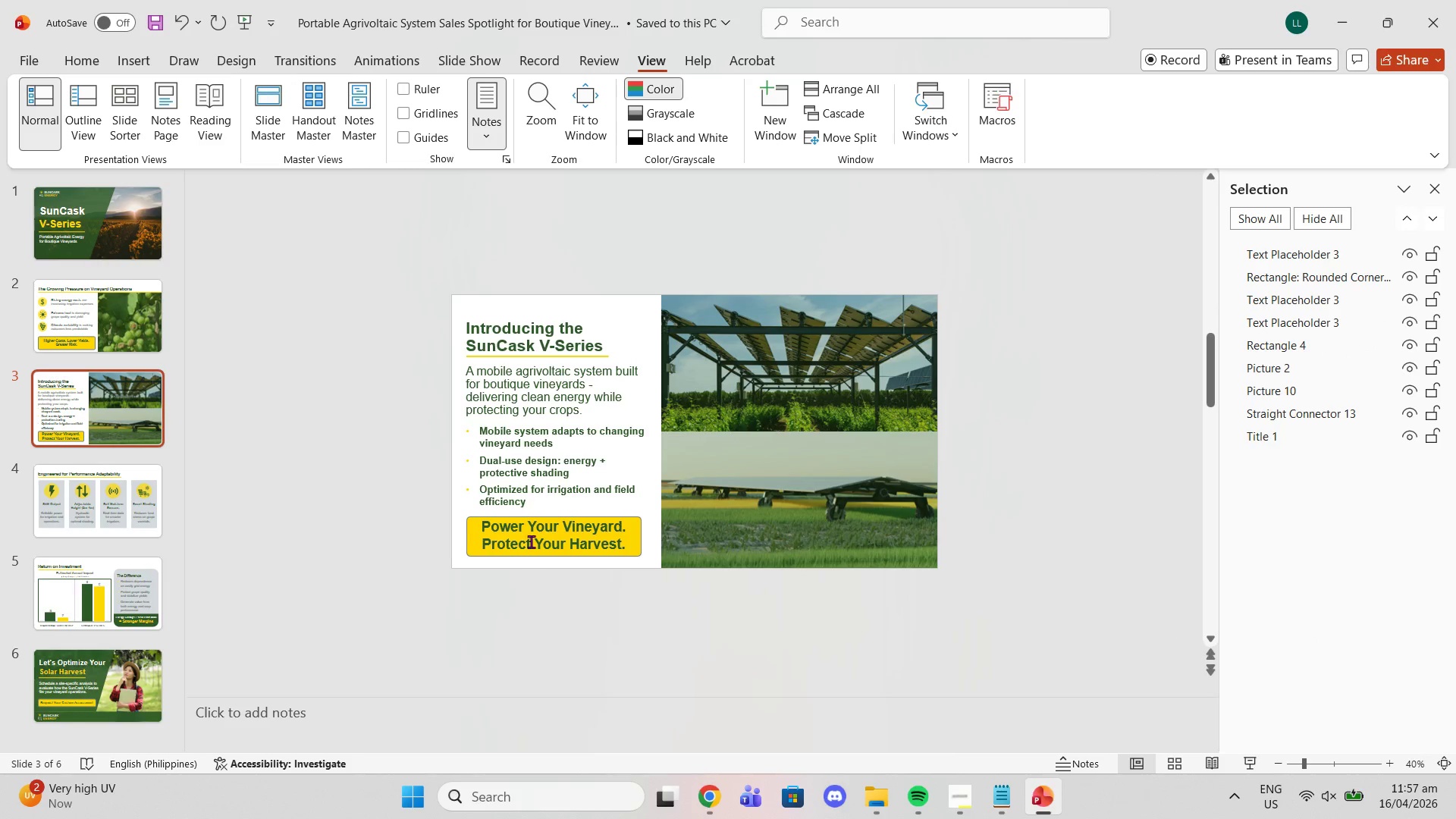 
left_click([531, 538])
 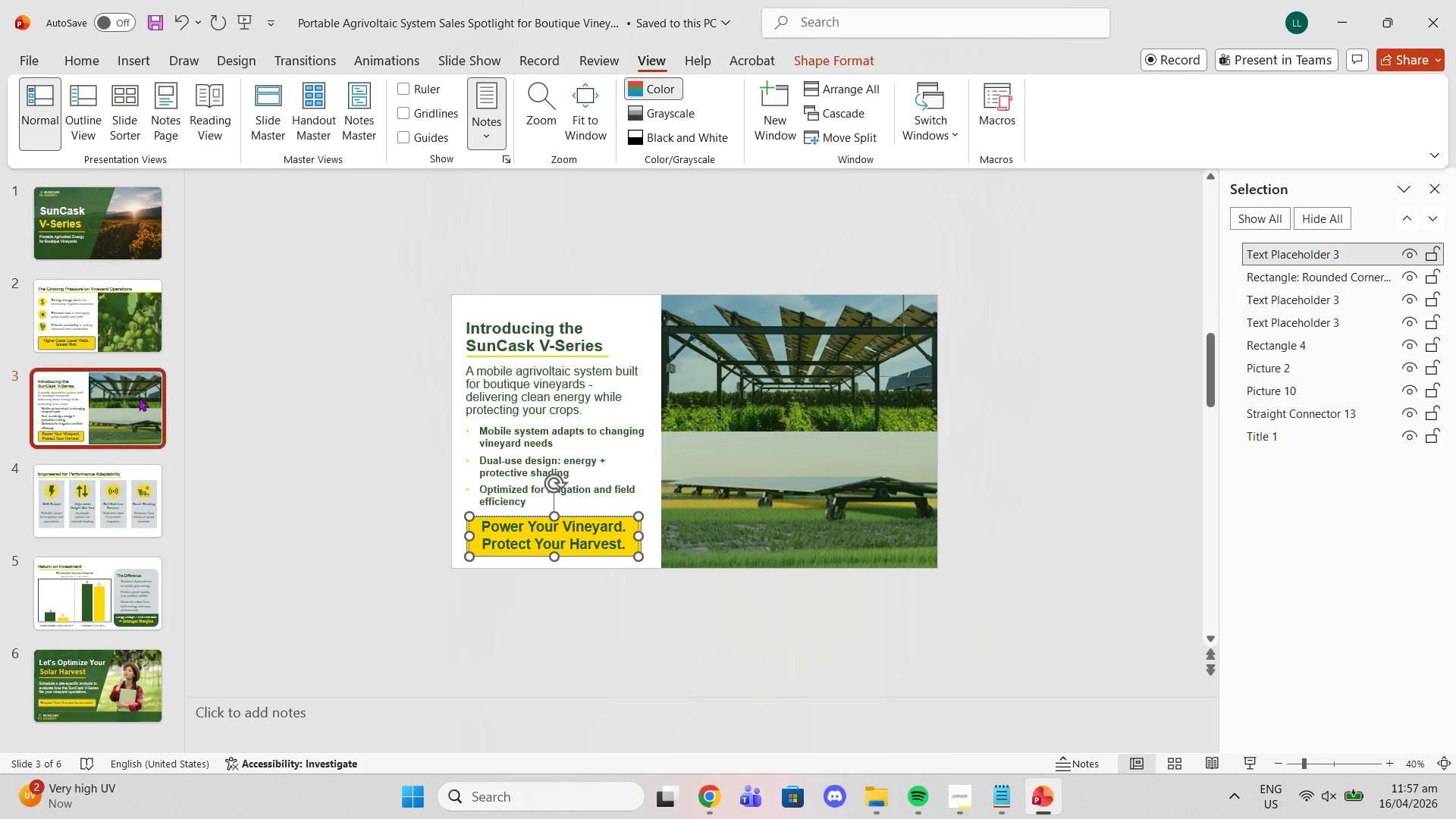 
left_click([105, 318])
 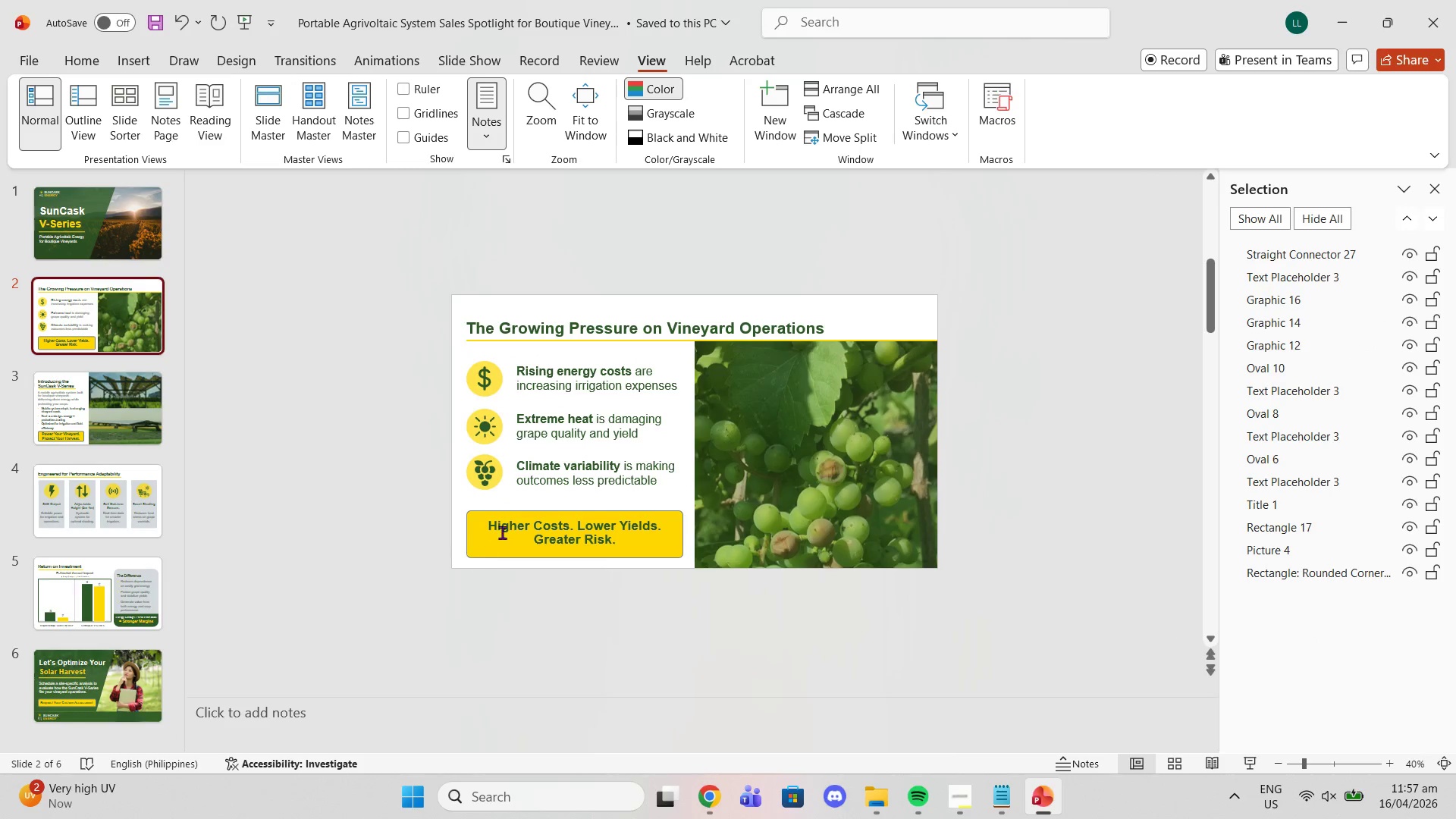 
left_click([507, 529])
 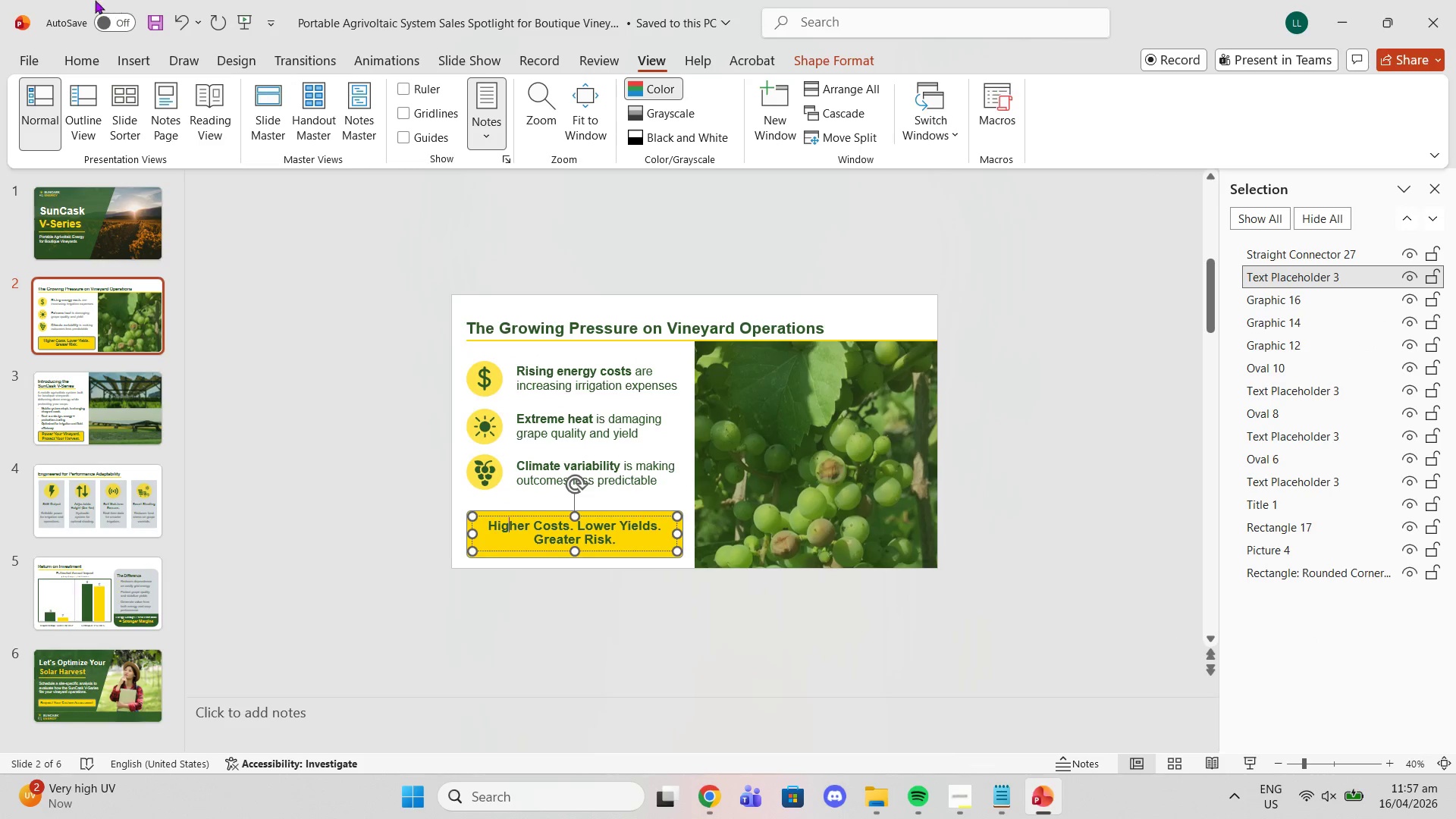 
left_click([83, 64])
 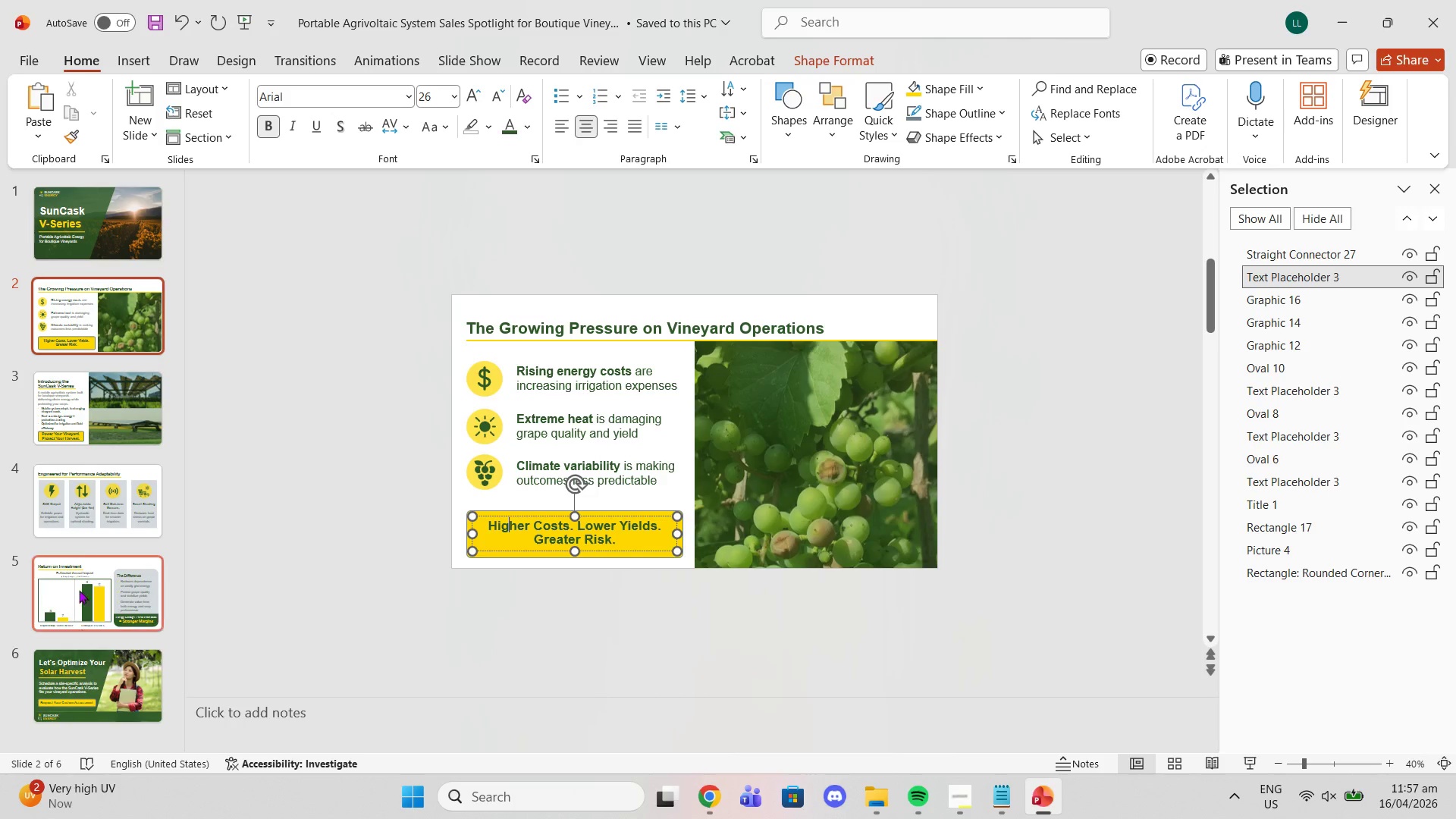 
left_click([84, 418])
 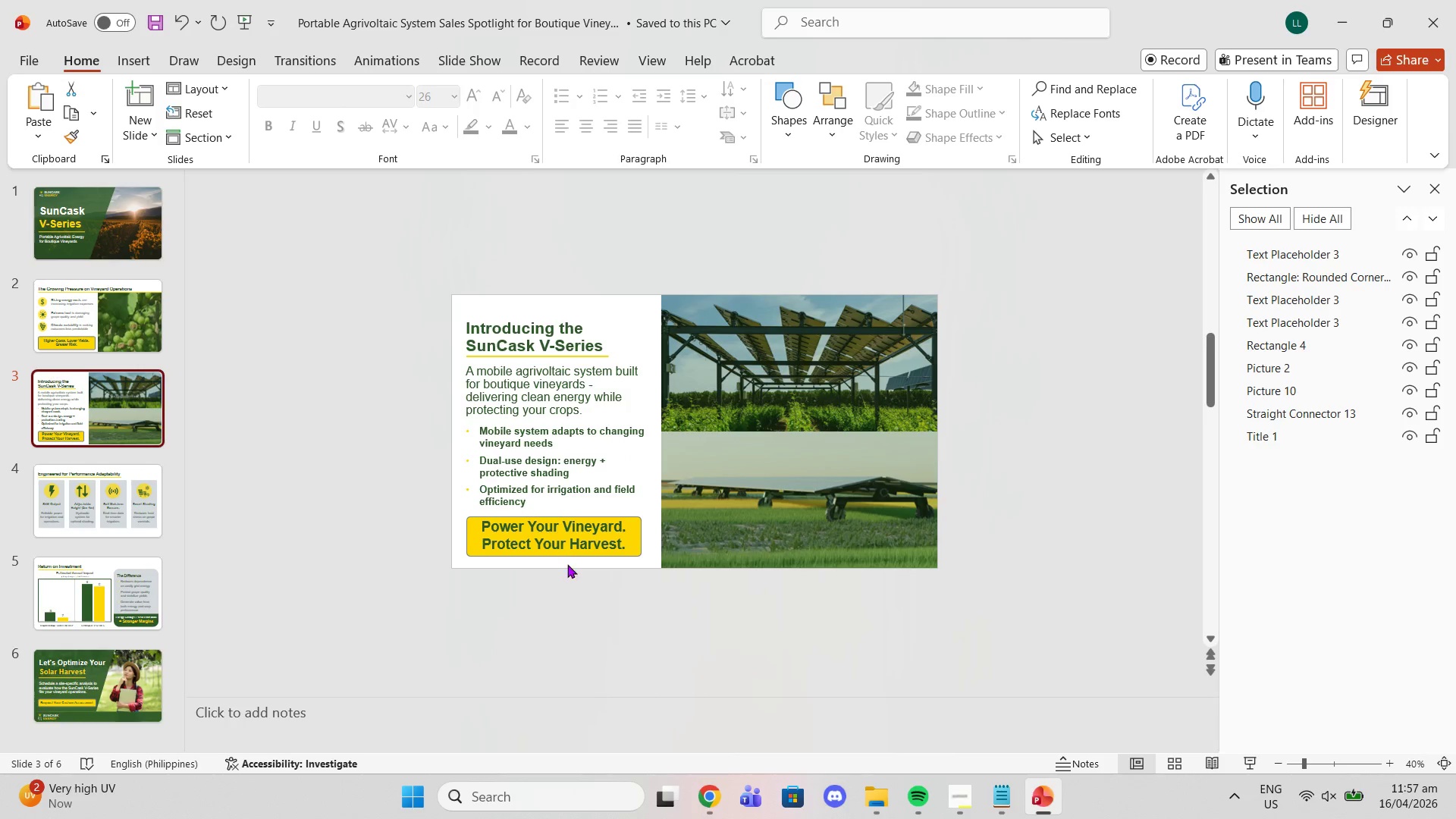 
left_click([510, 528])
 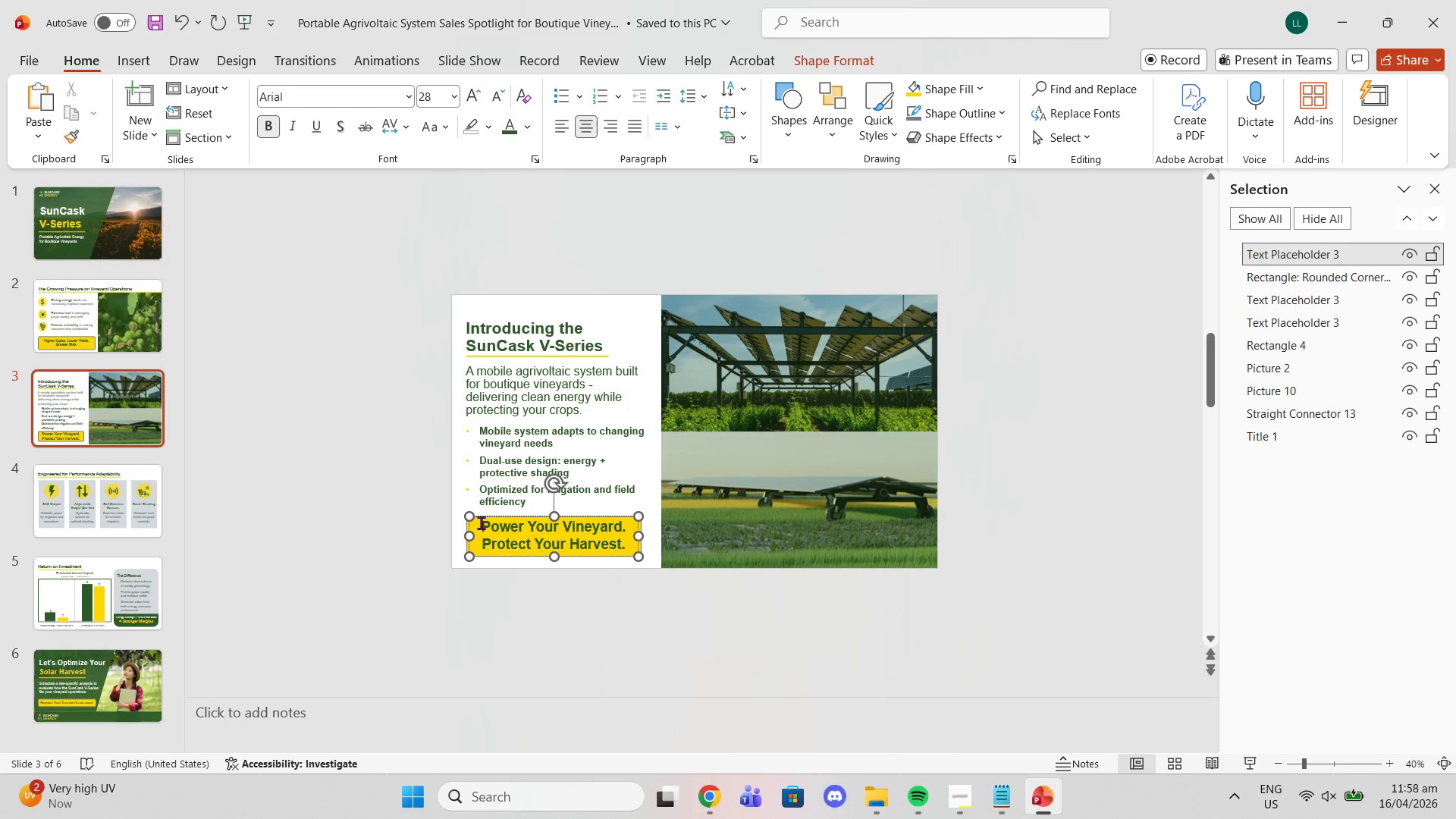 
left_click_drag(start_coordinate=[481, 522], to_coordinate=[629, 550])
 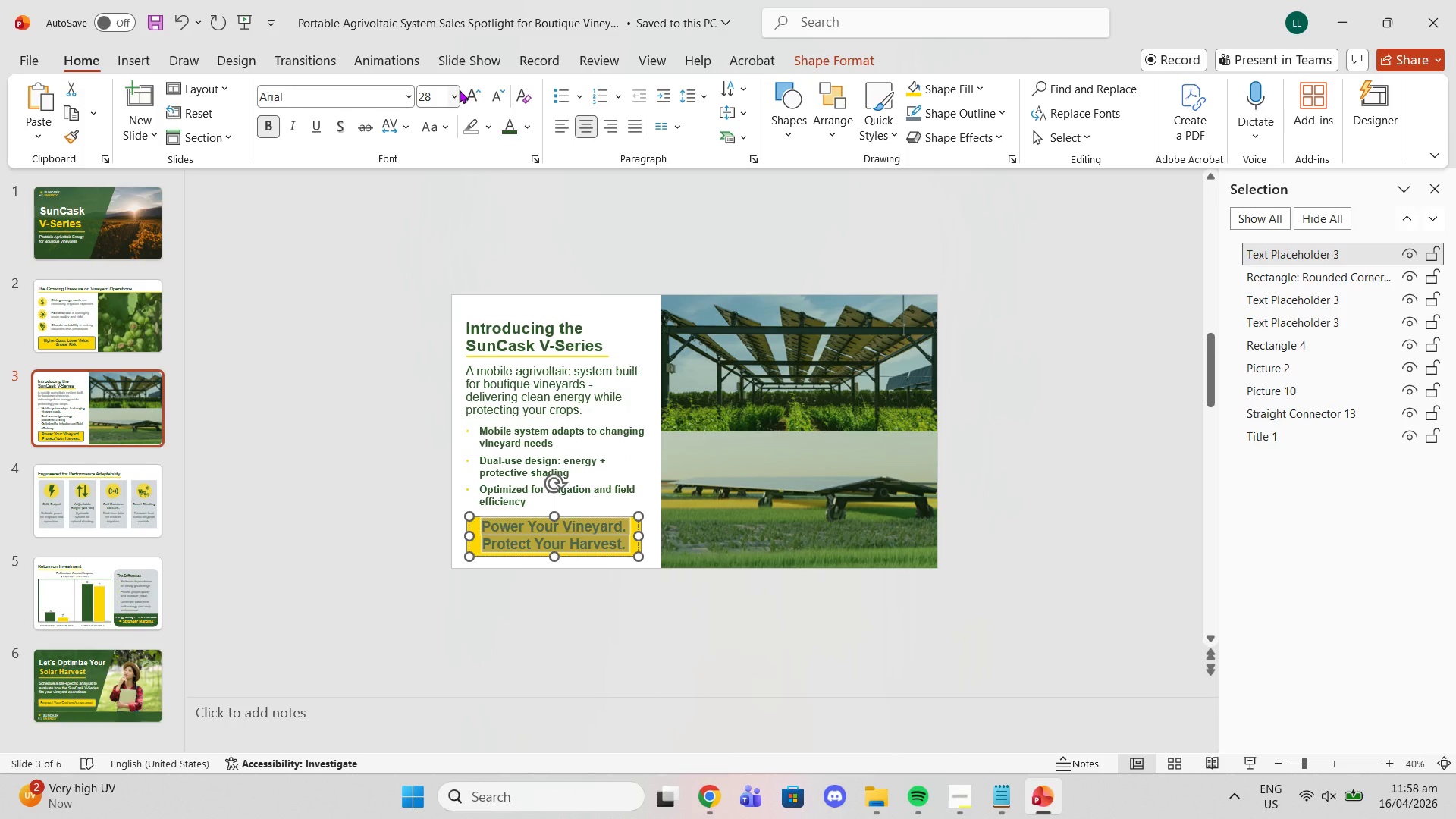 
double_click([435, 91])
 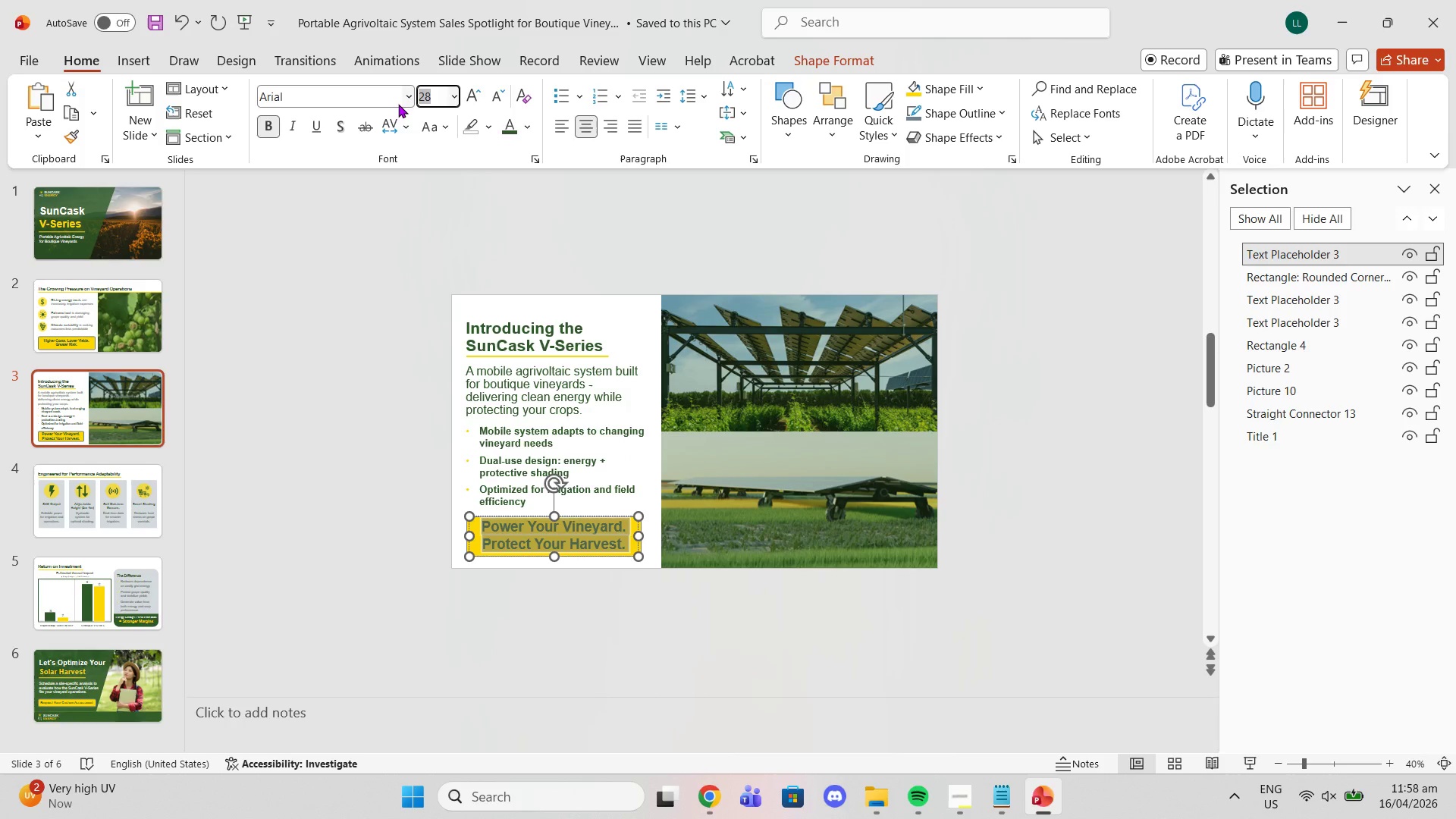 
type(26)
 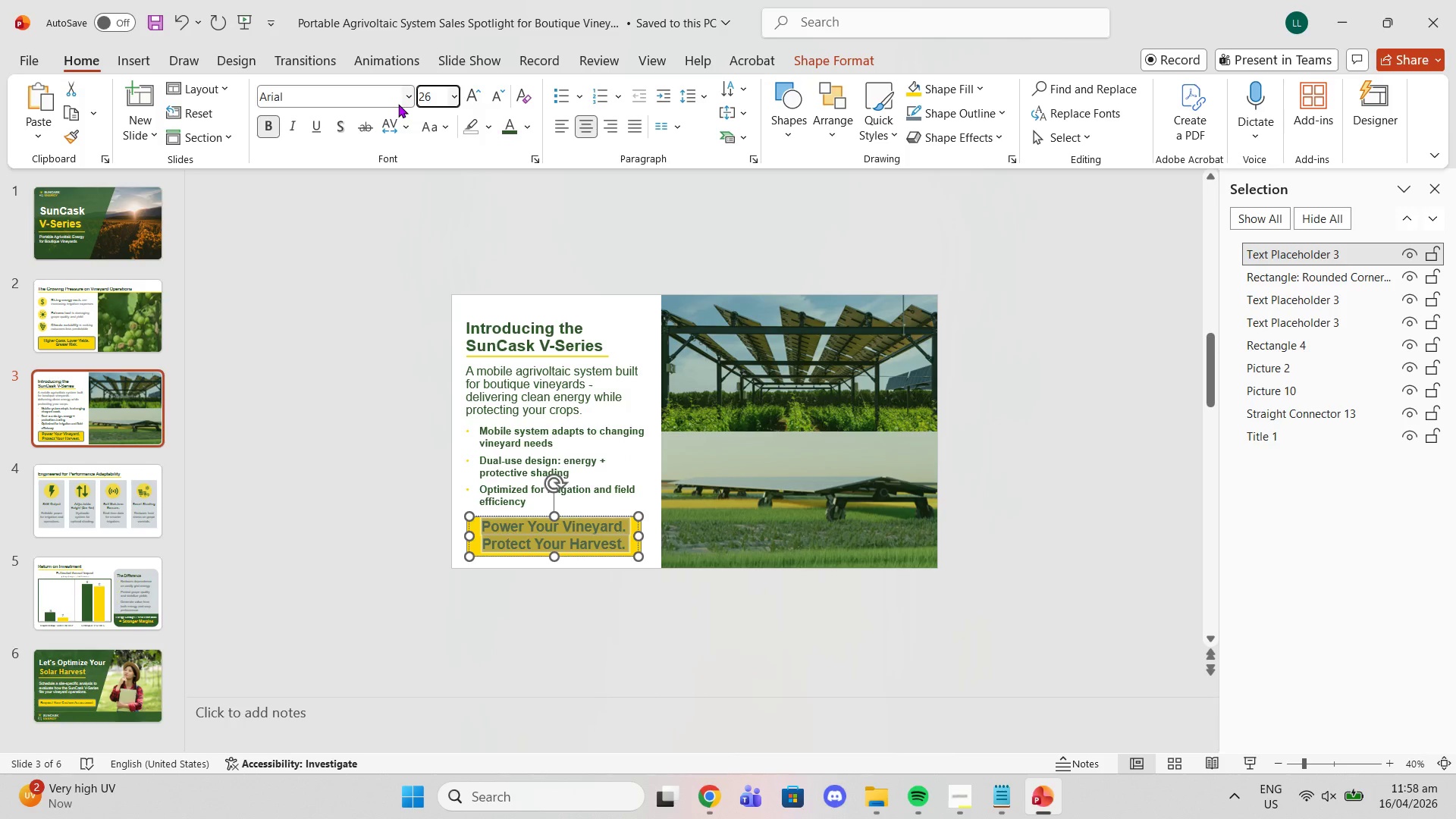 
key(Enter)
 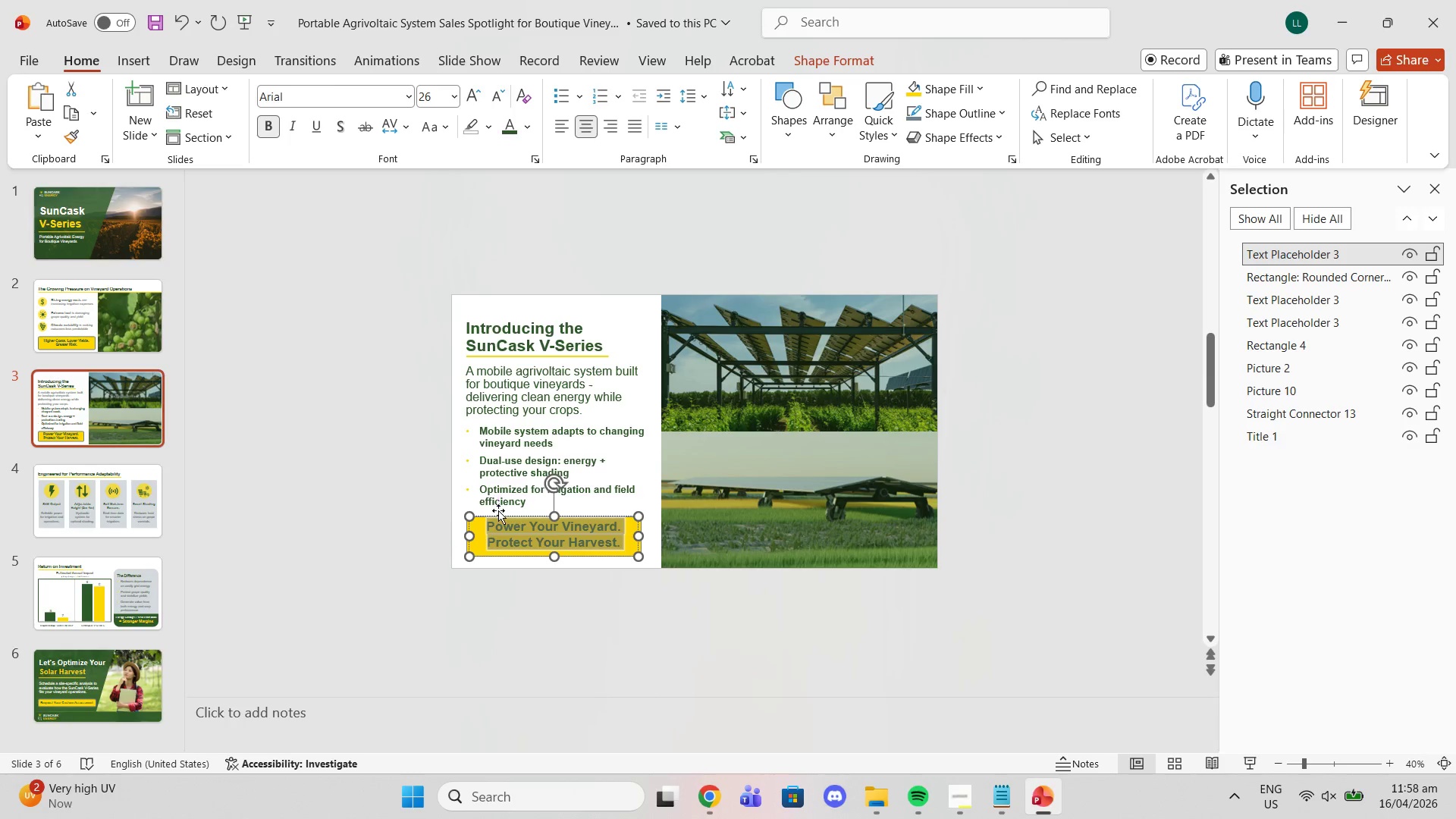 
double_click([526, 529])
 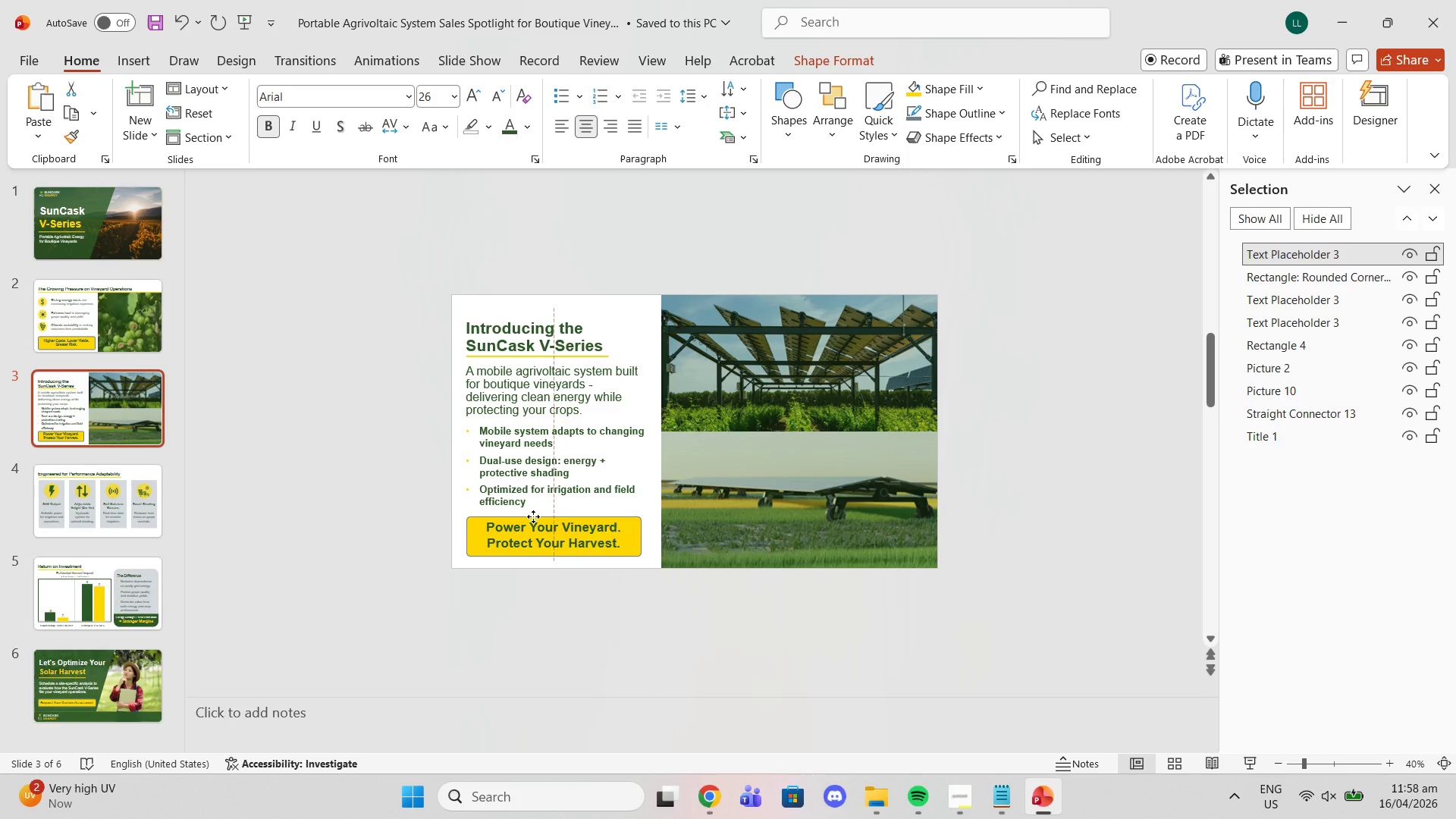 
wait(7.36)
 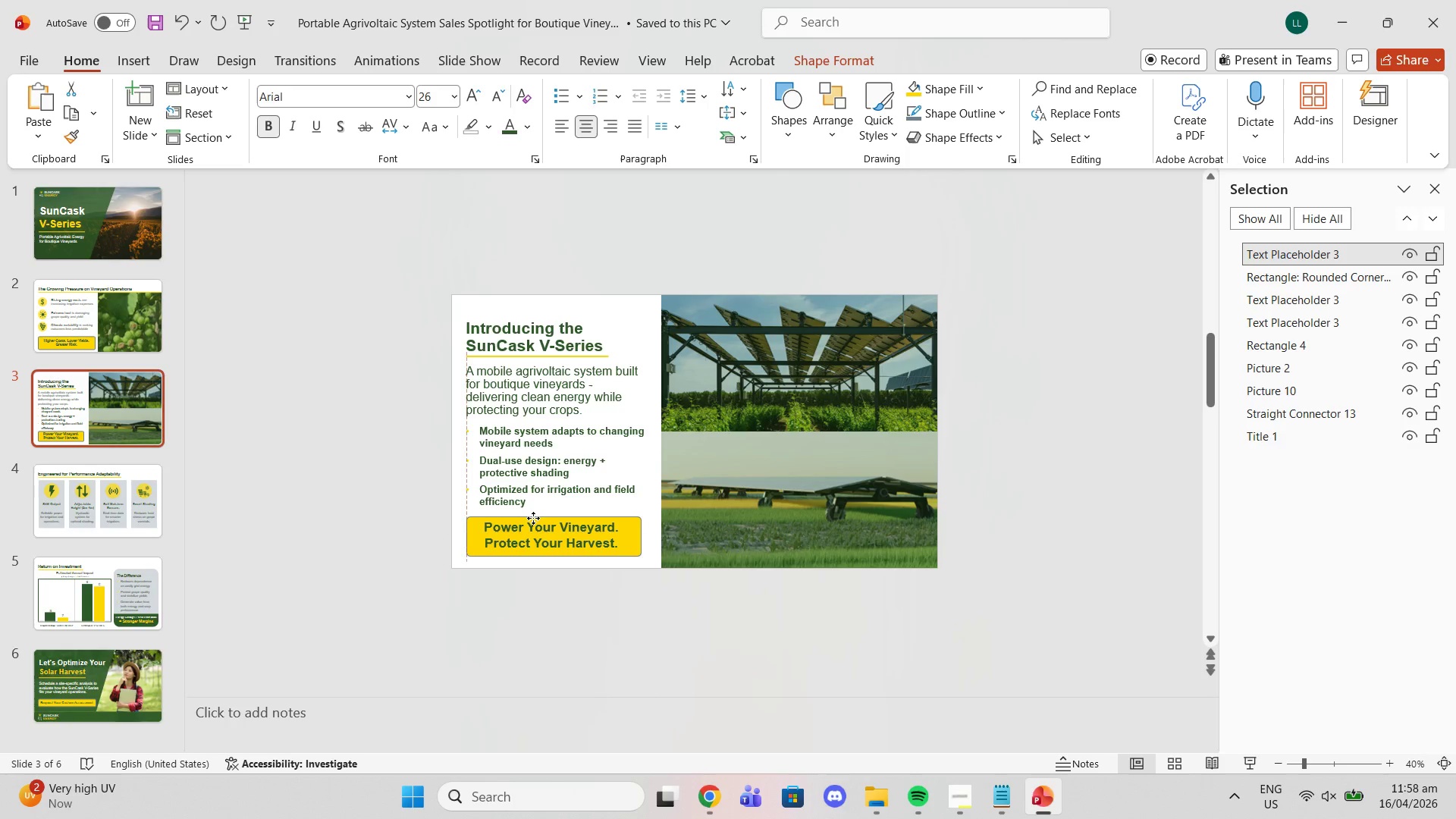 
left_click([403, 453])
 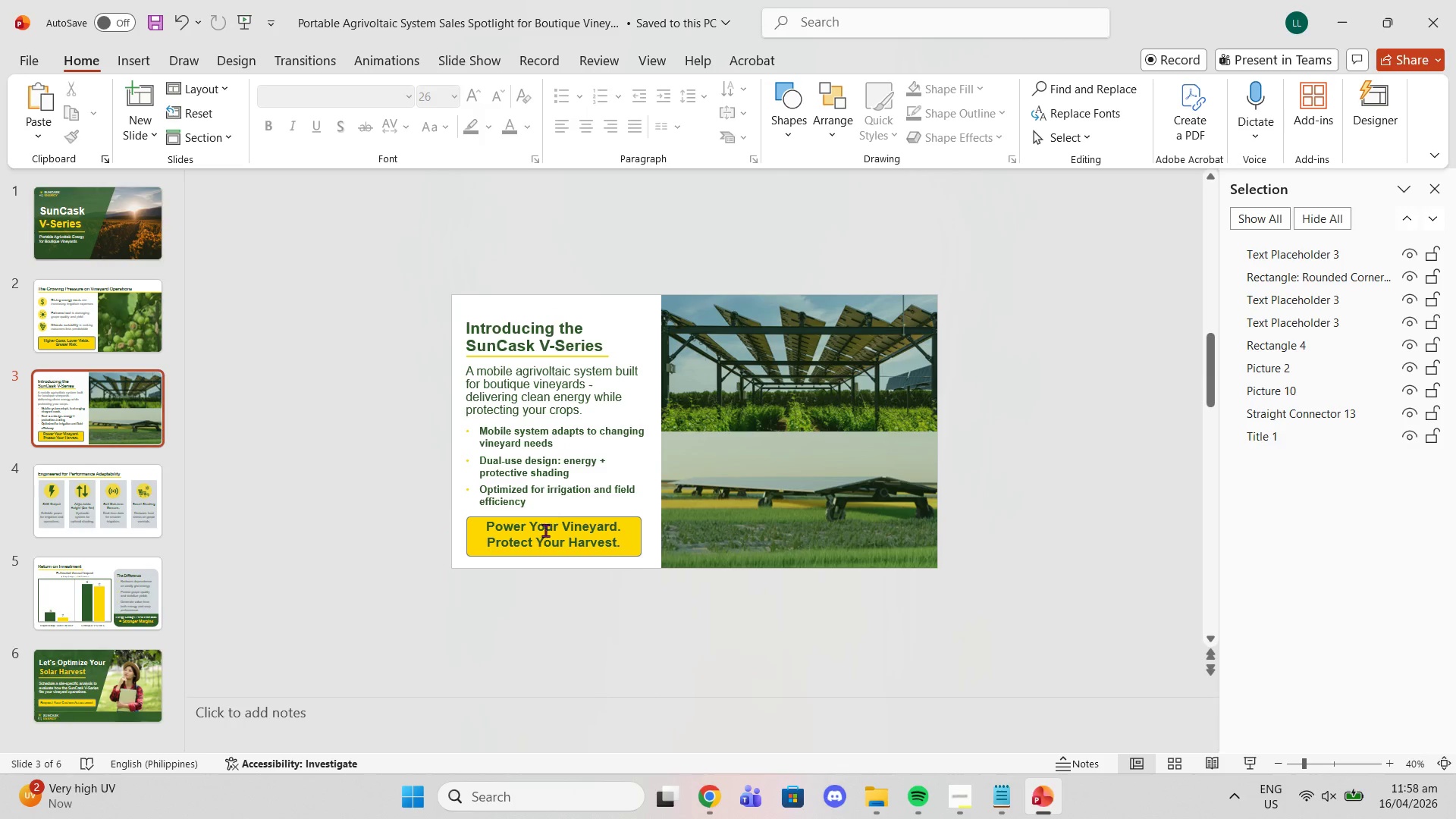 
left_click([541, 533])
 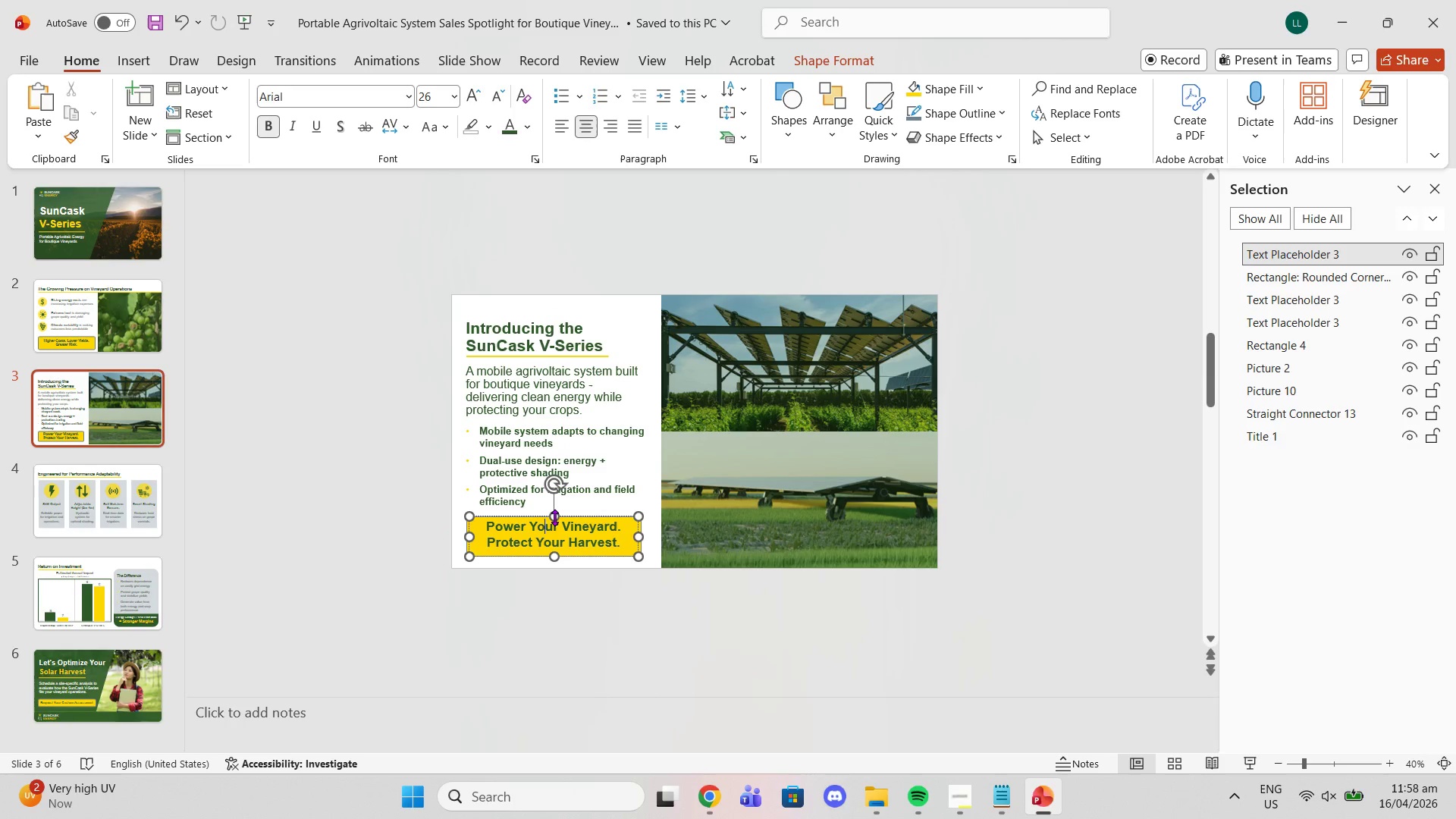 
left_click_drag(start_coordinate=[554, 517], to_coordinate=[556, 521])
 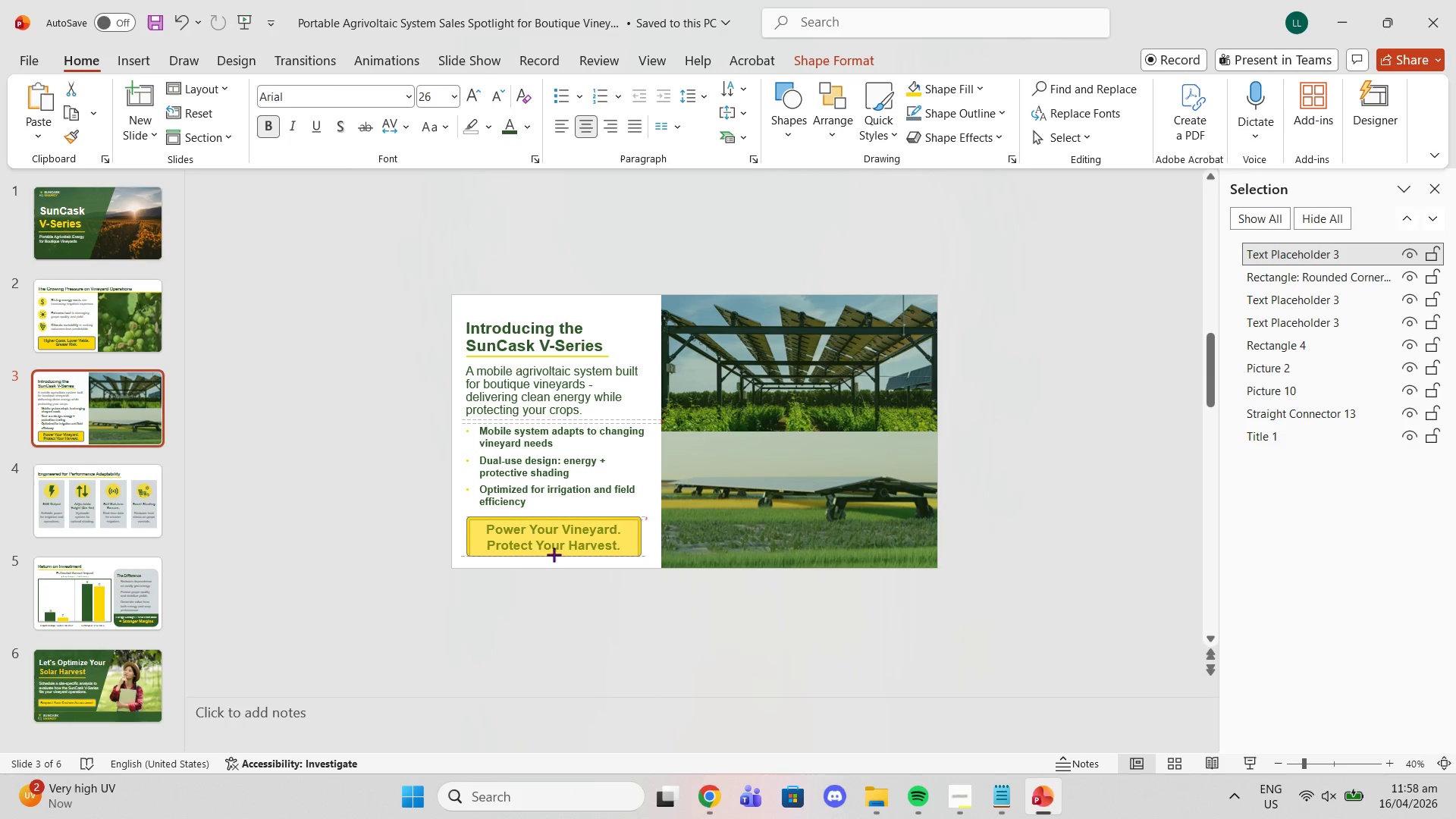 
left_click([380, 462])
 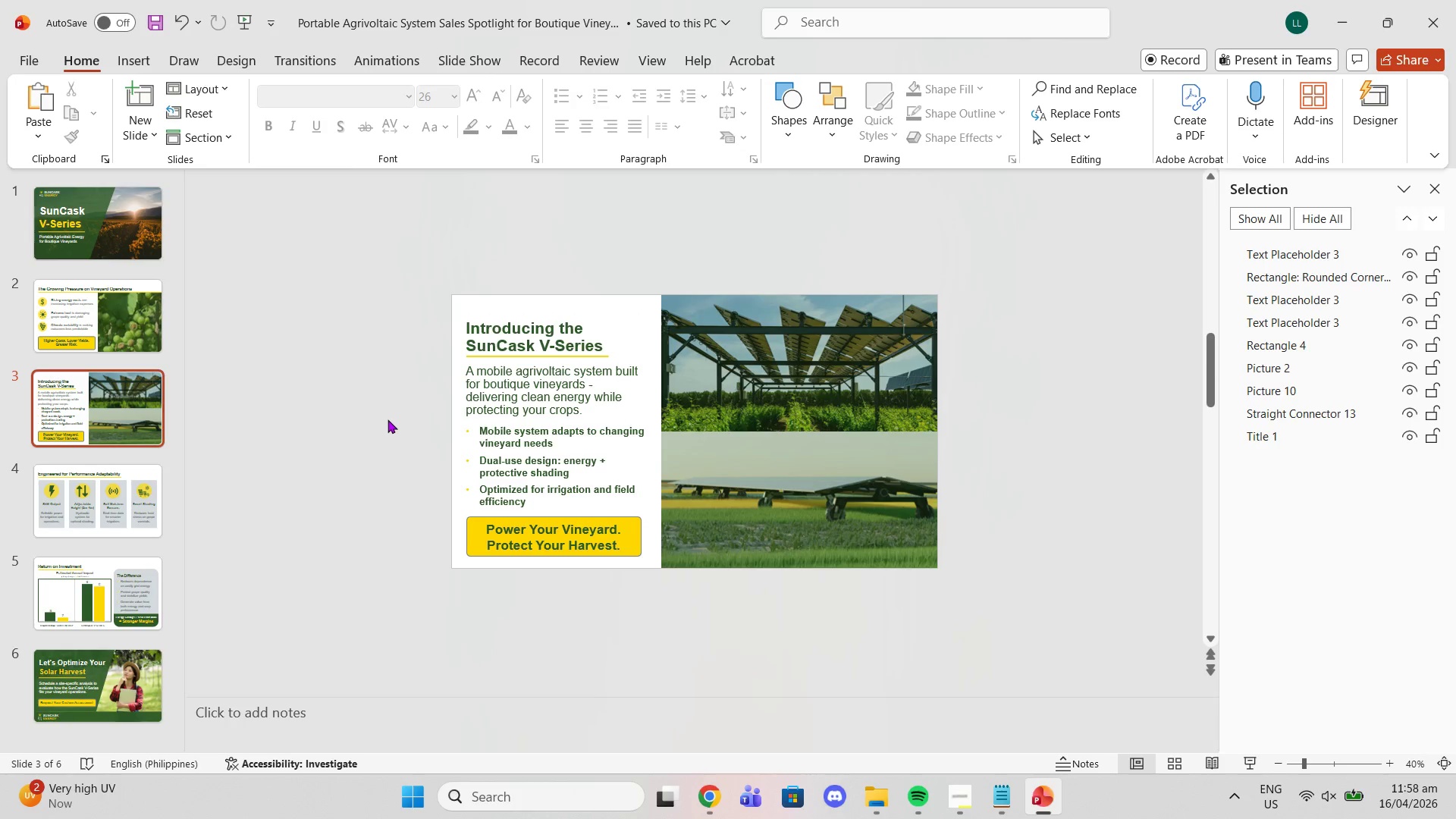 
scroll: coordinate [416, 425], scroll_direction: none, amount: 0.0
 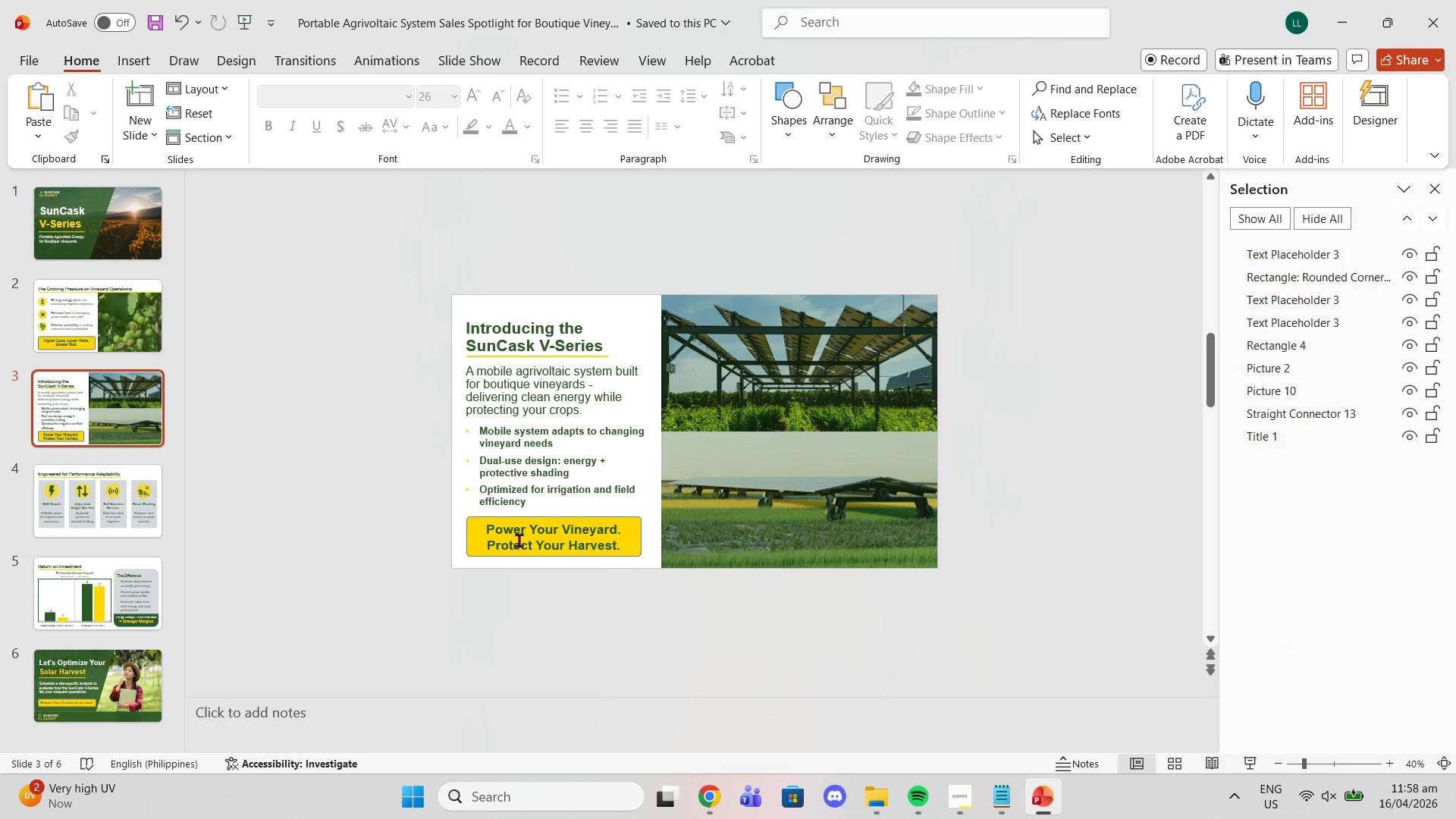 
left_click([520, 541])
 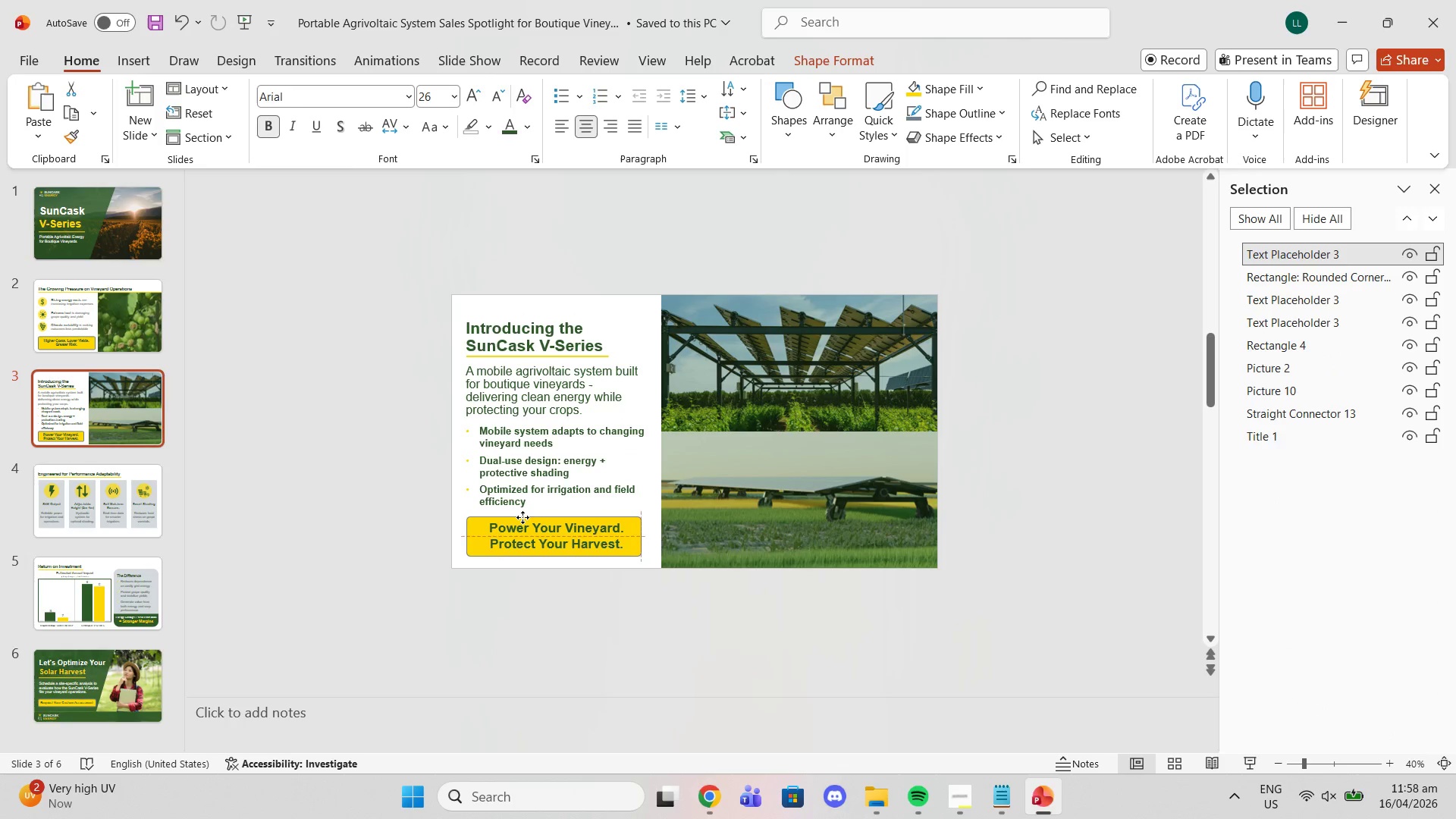 
left_click([326, 438])
 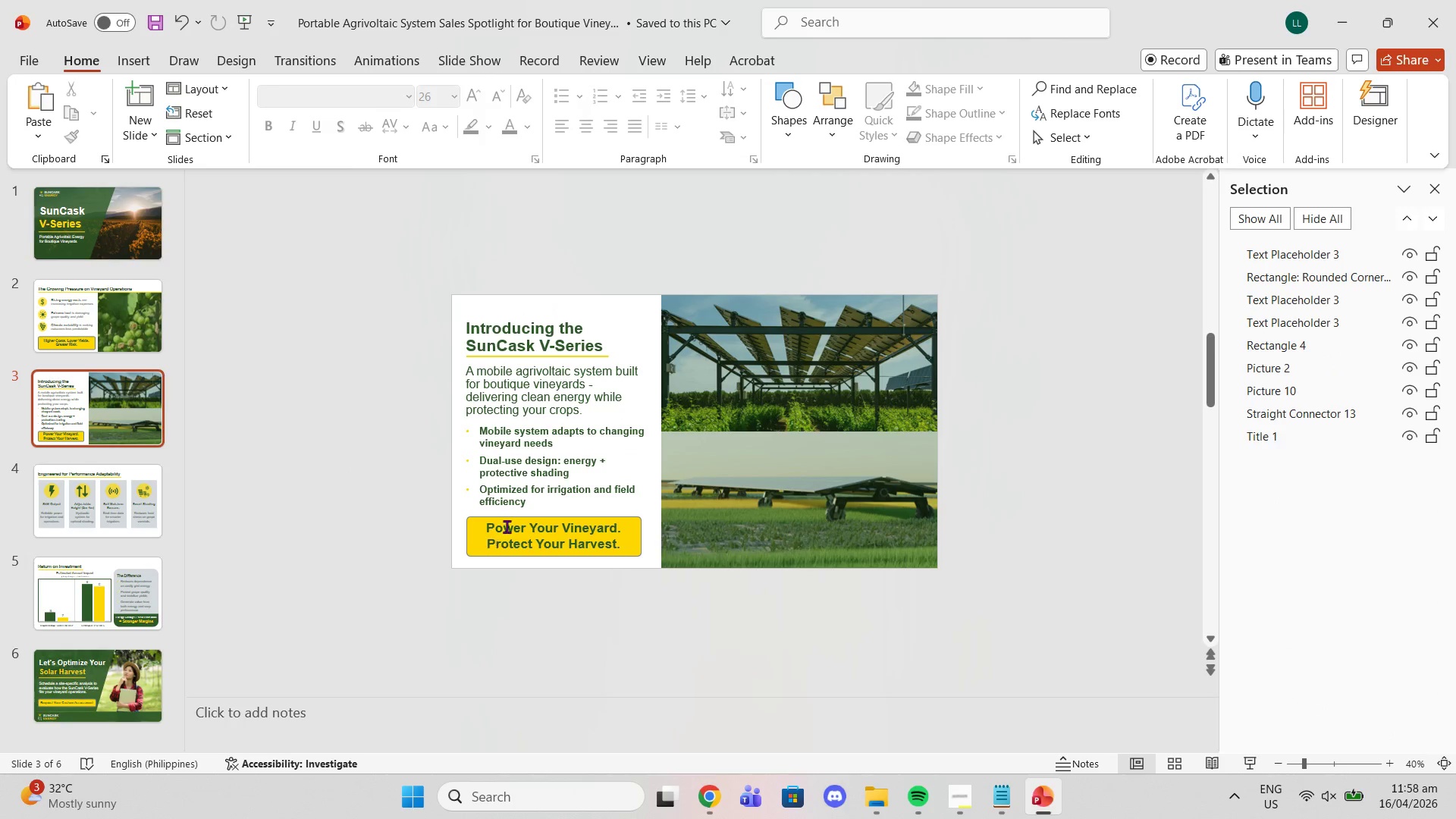 
left_click([507, 530])
 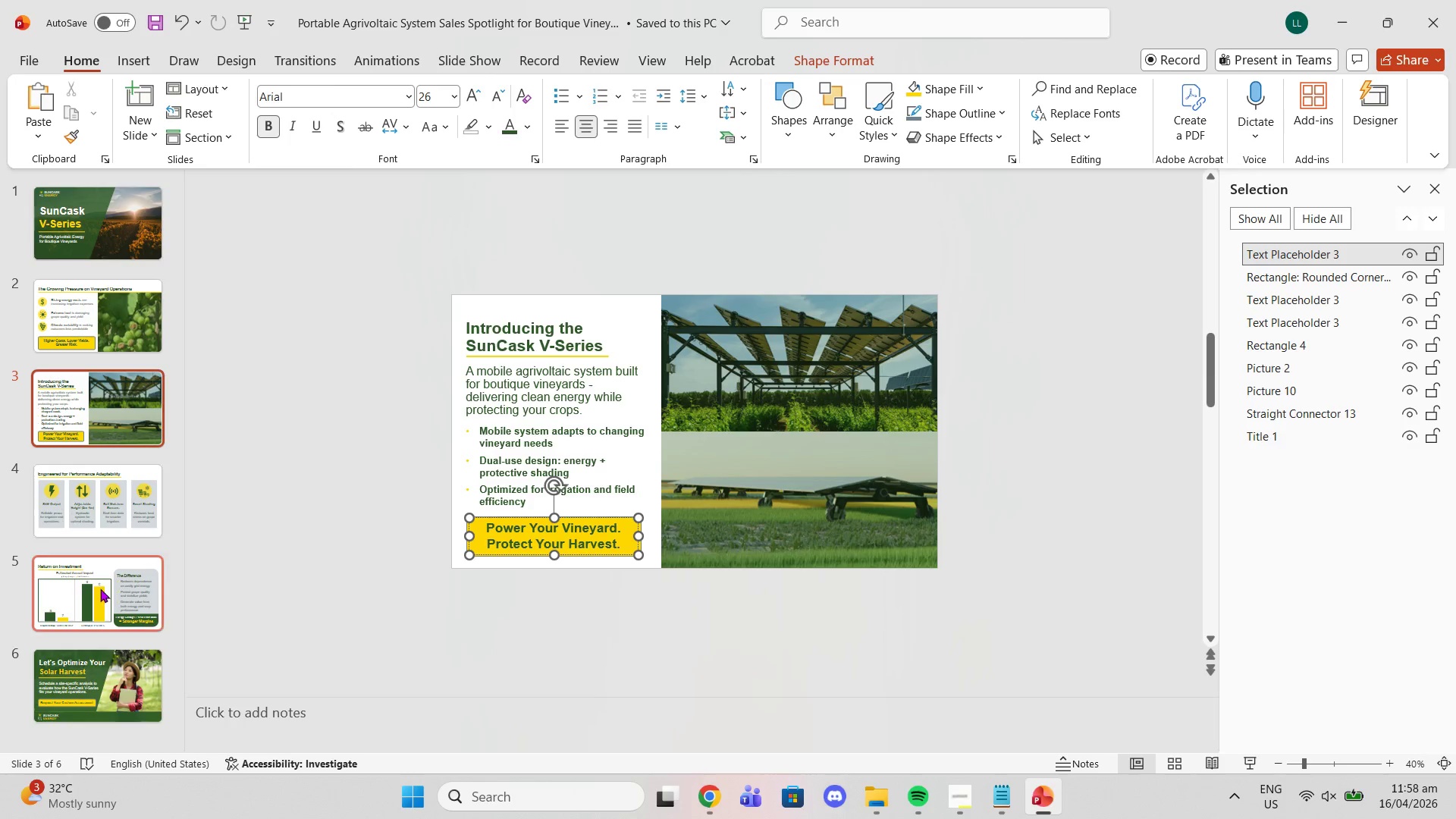 
left_click([117, 613])
 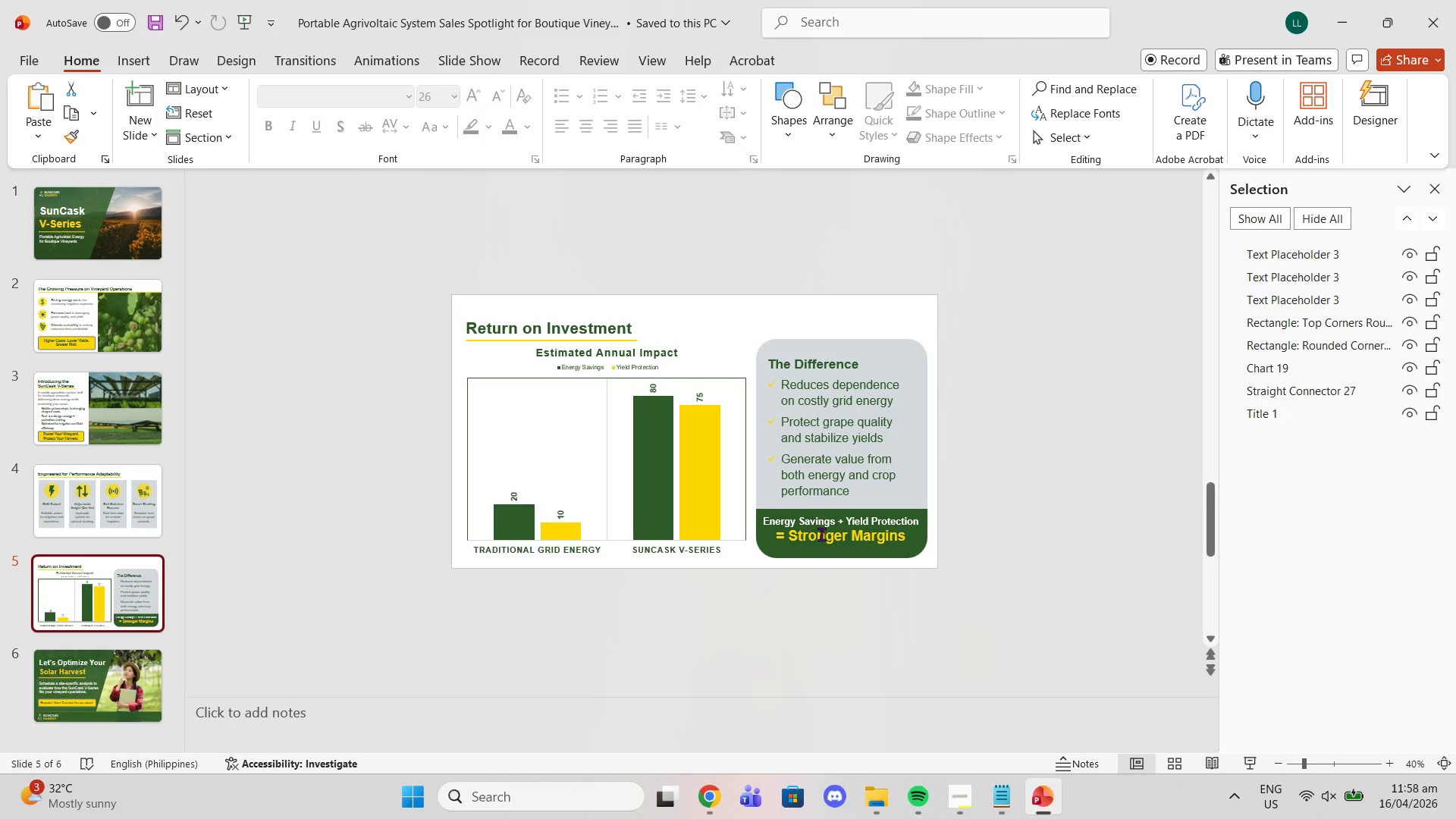 
left_click([821, 538])
 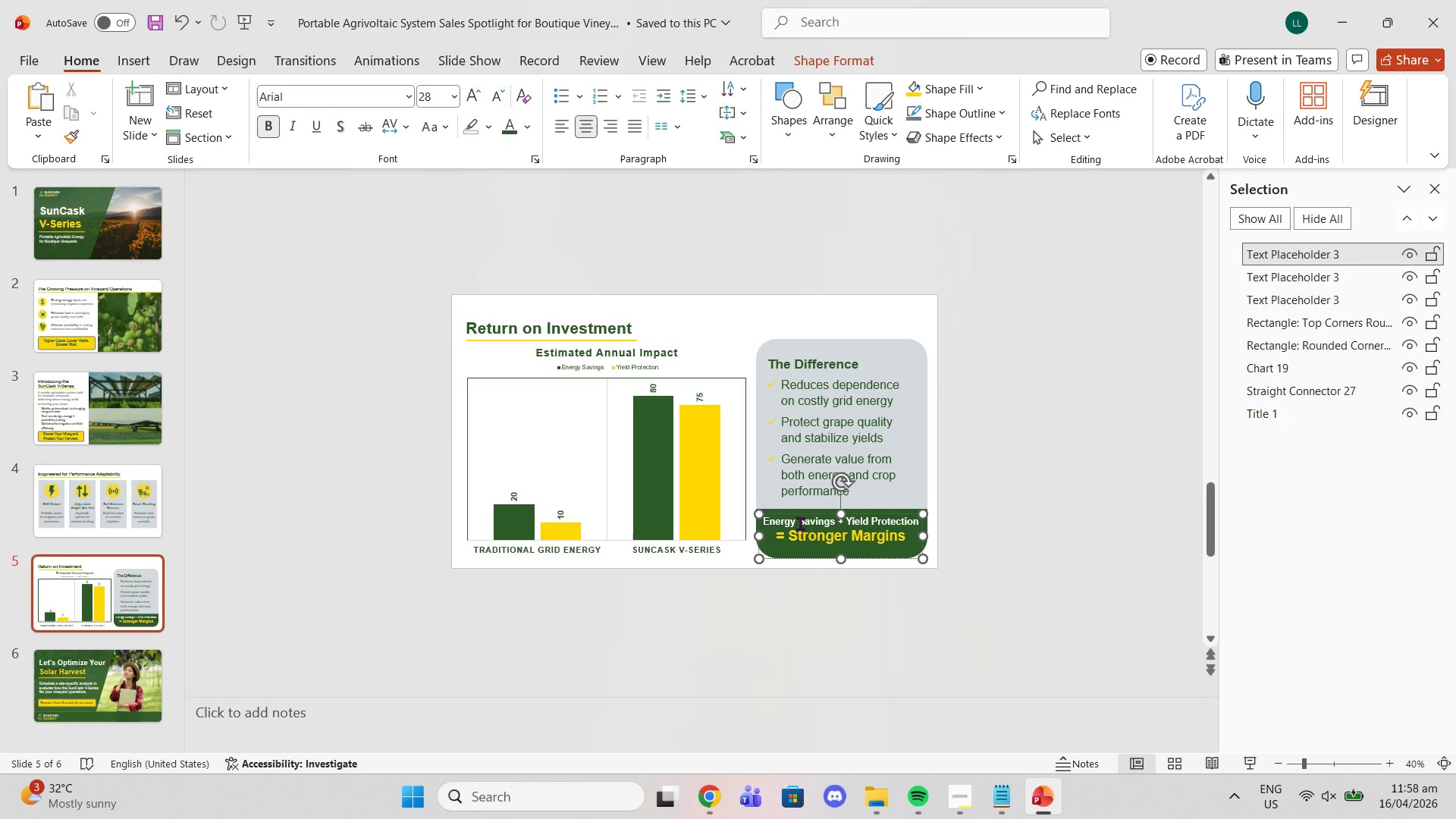 
left_click([800, 523])
 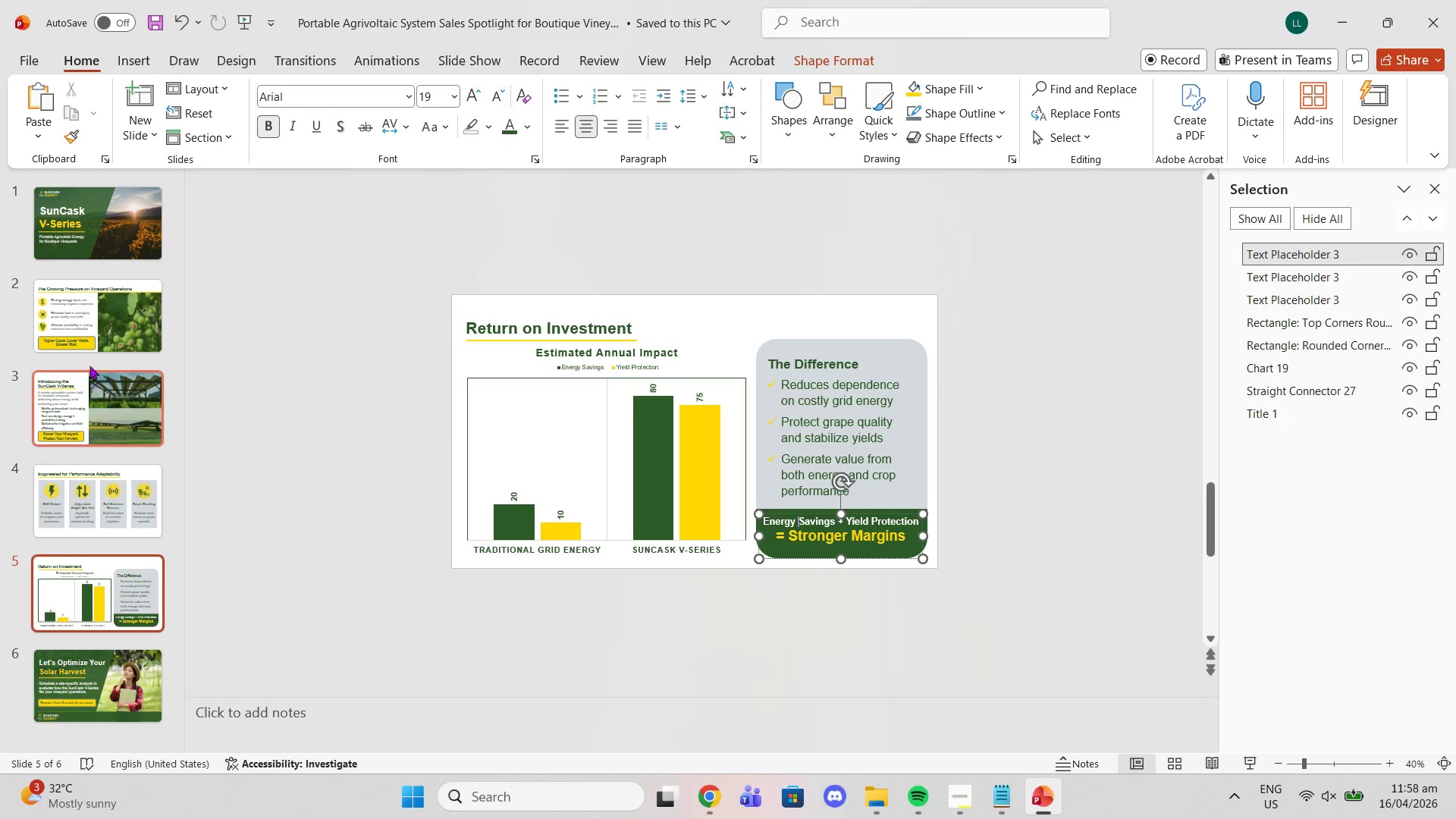 
left_click([85, 334])
 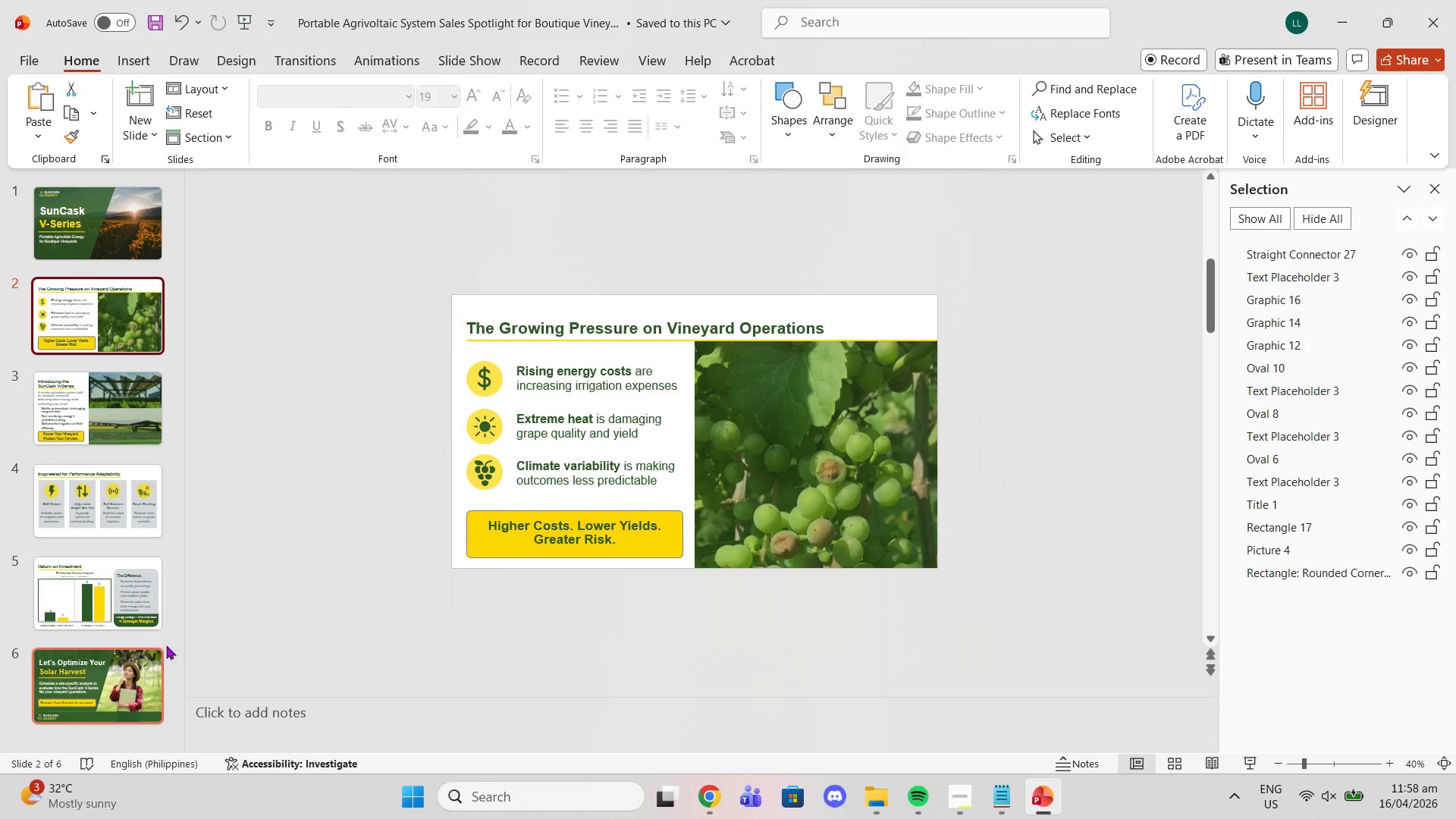 
left_click([150, 602])
 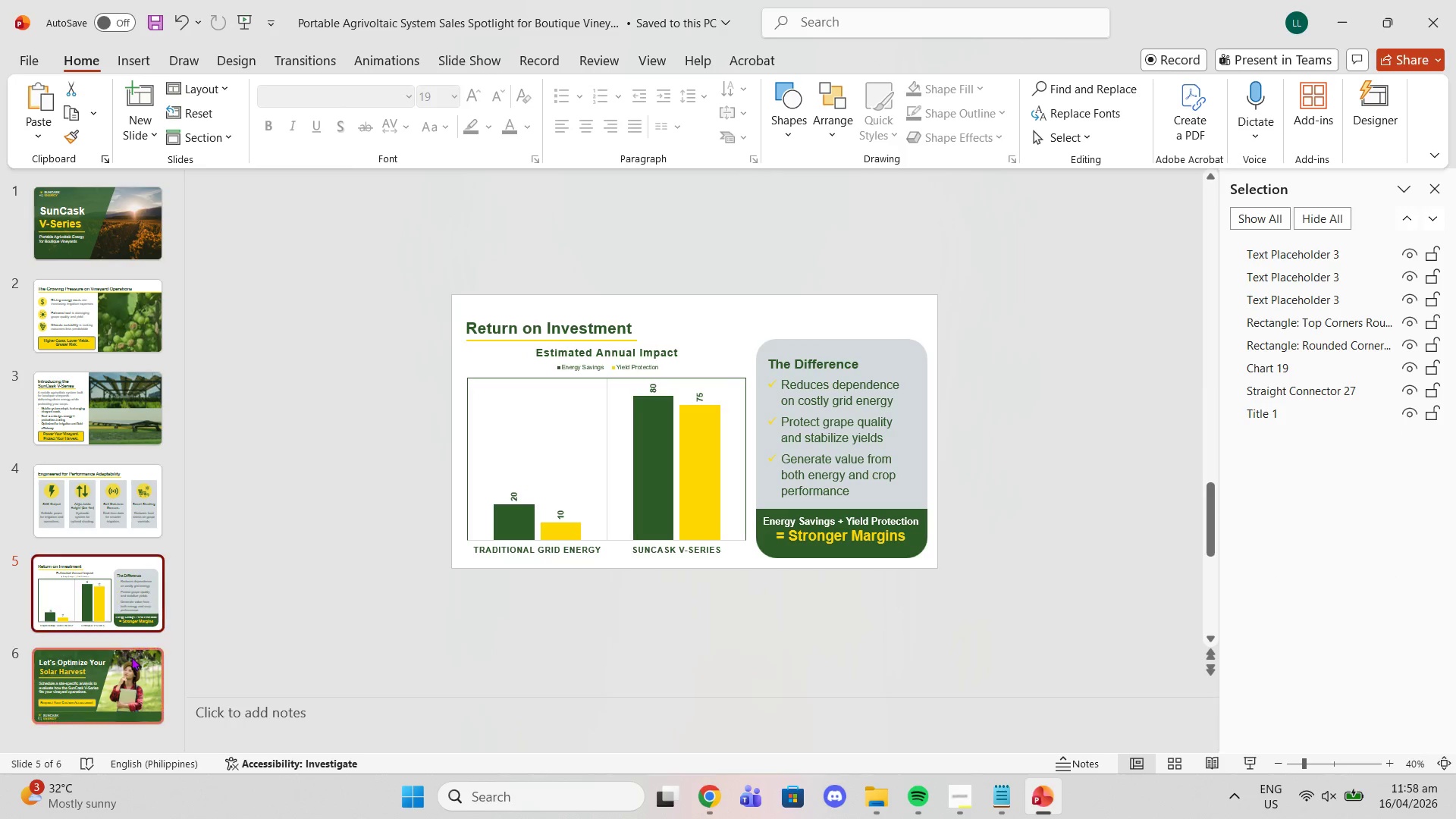 
left_click([131, 657])
 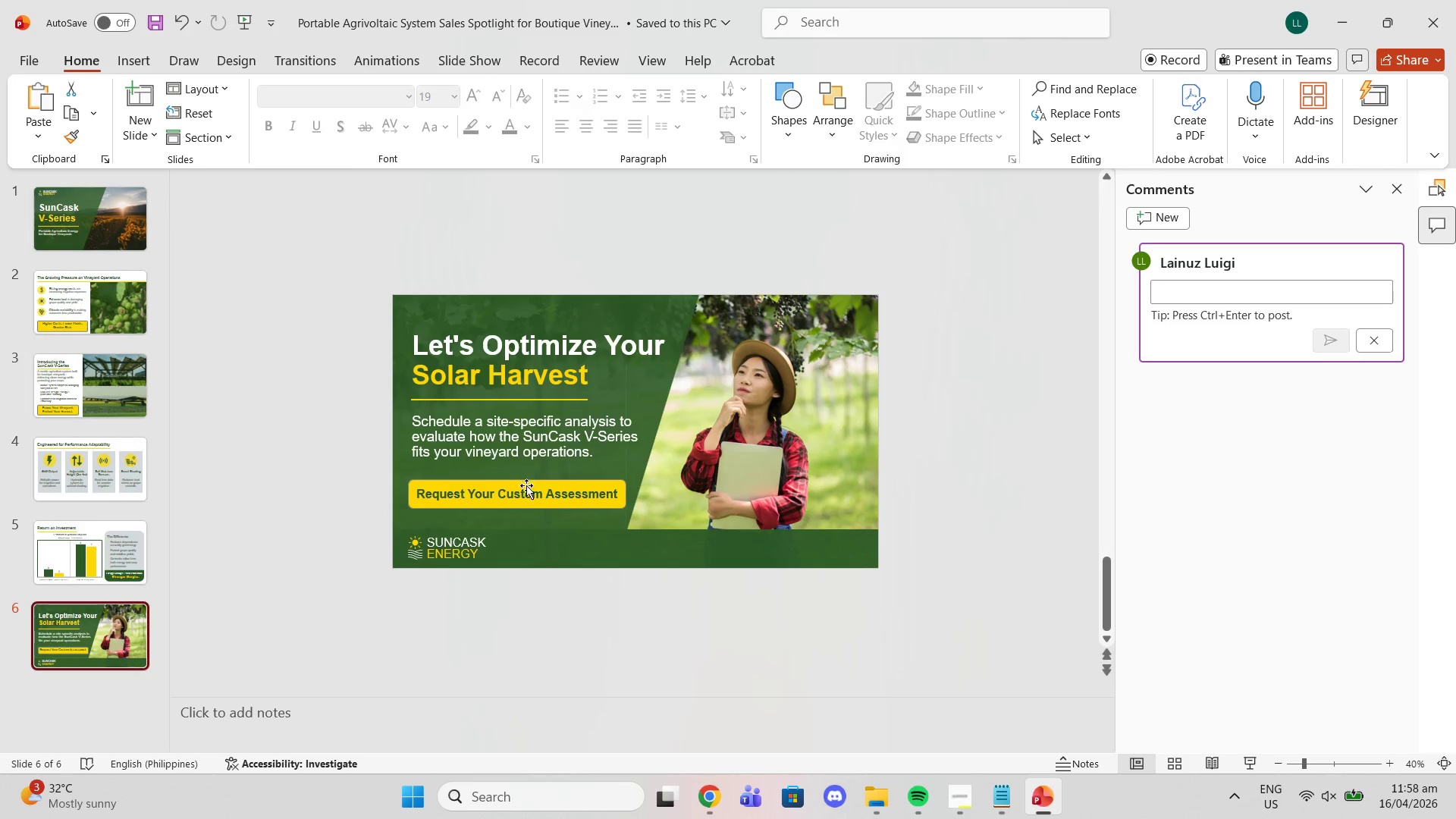 
left_click([524, 498])
 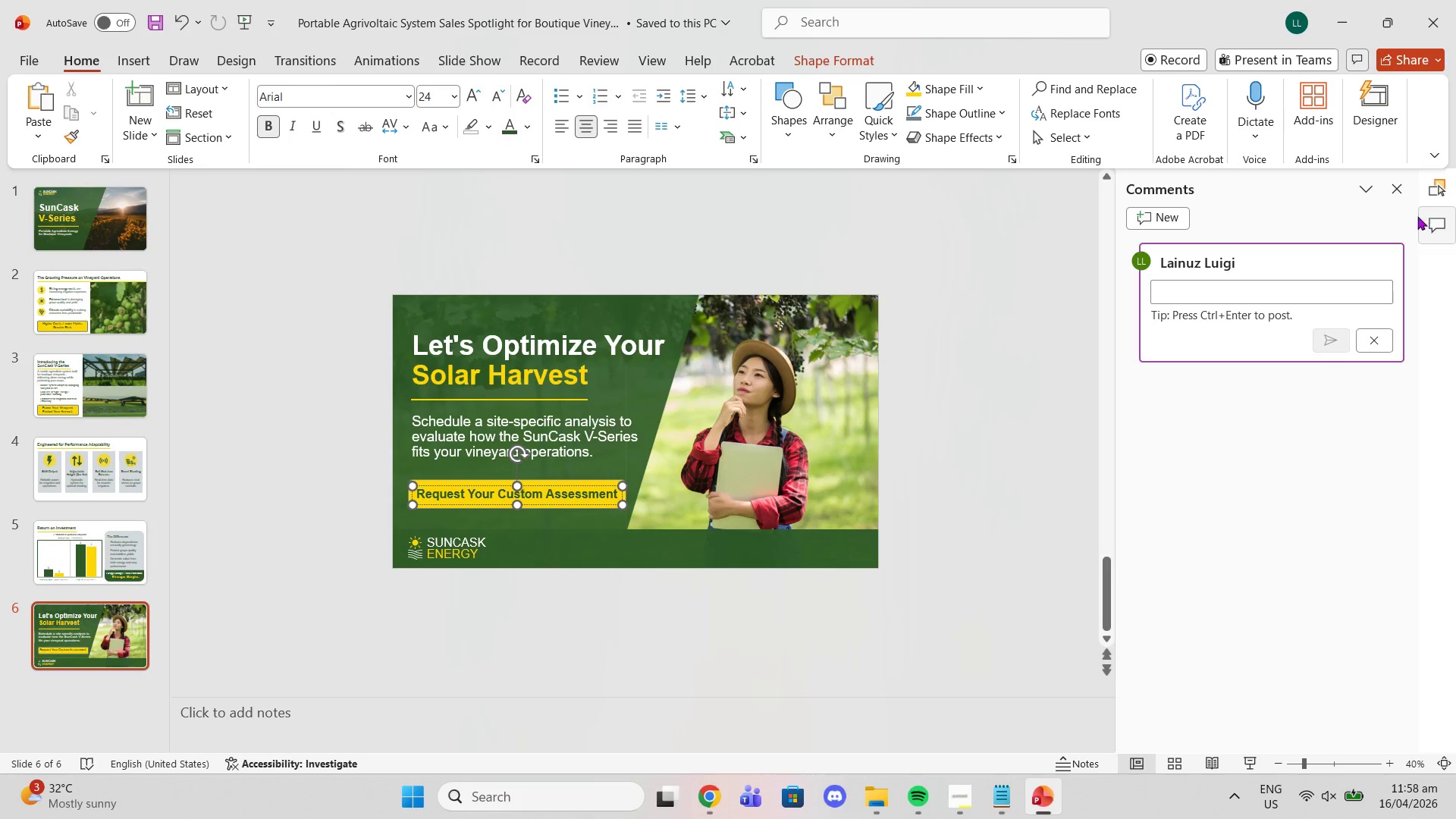 
left_click([1401, 180])
 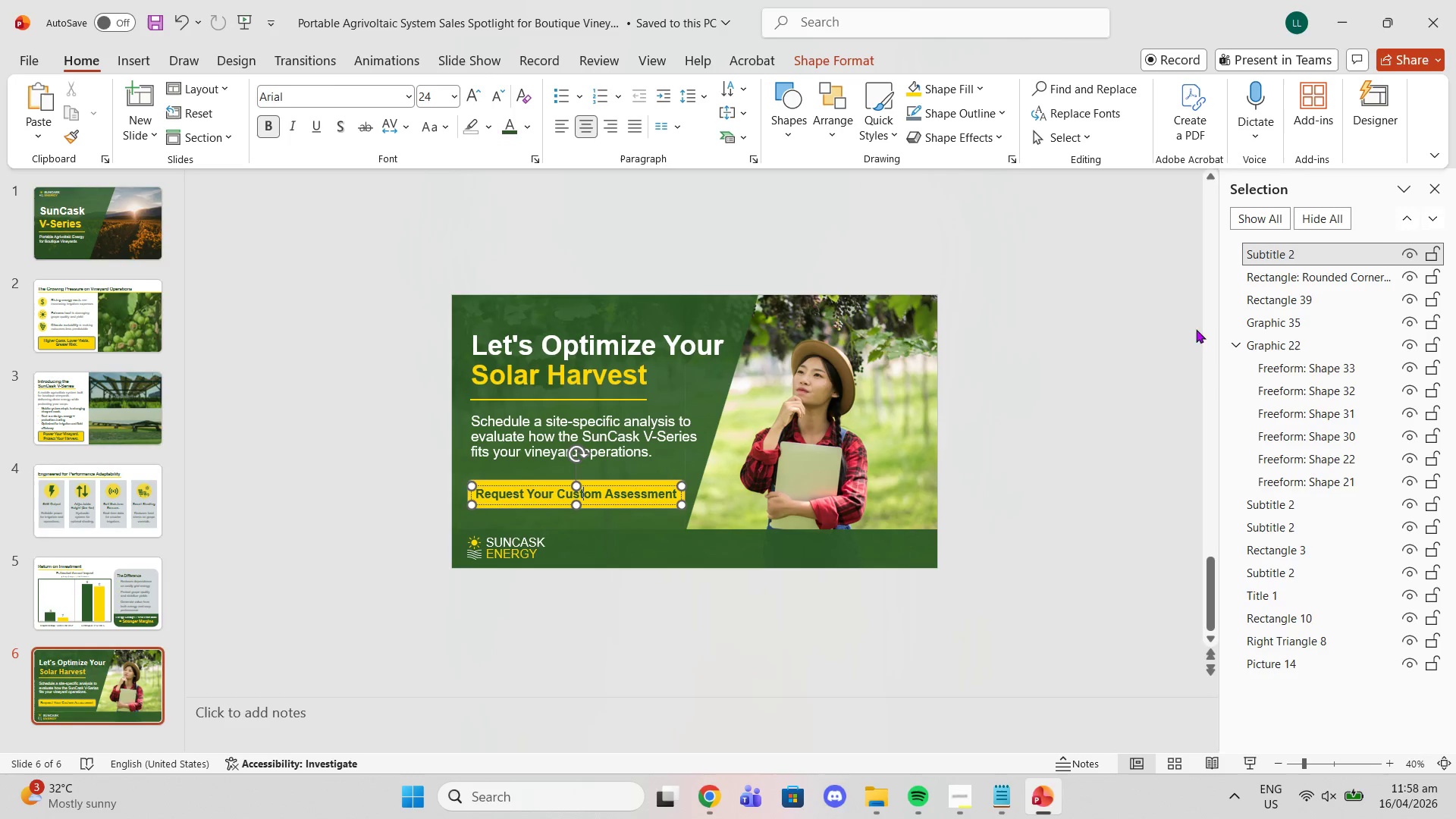 
left_click([1142, 335])
 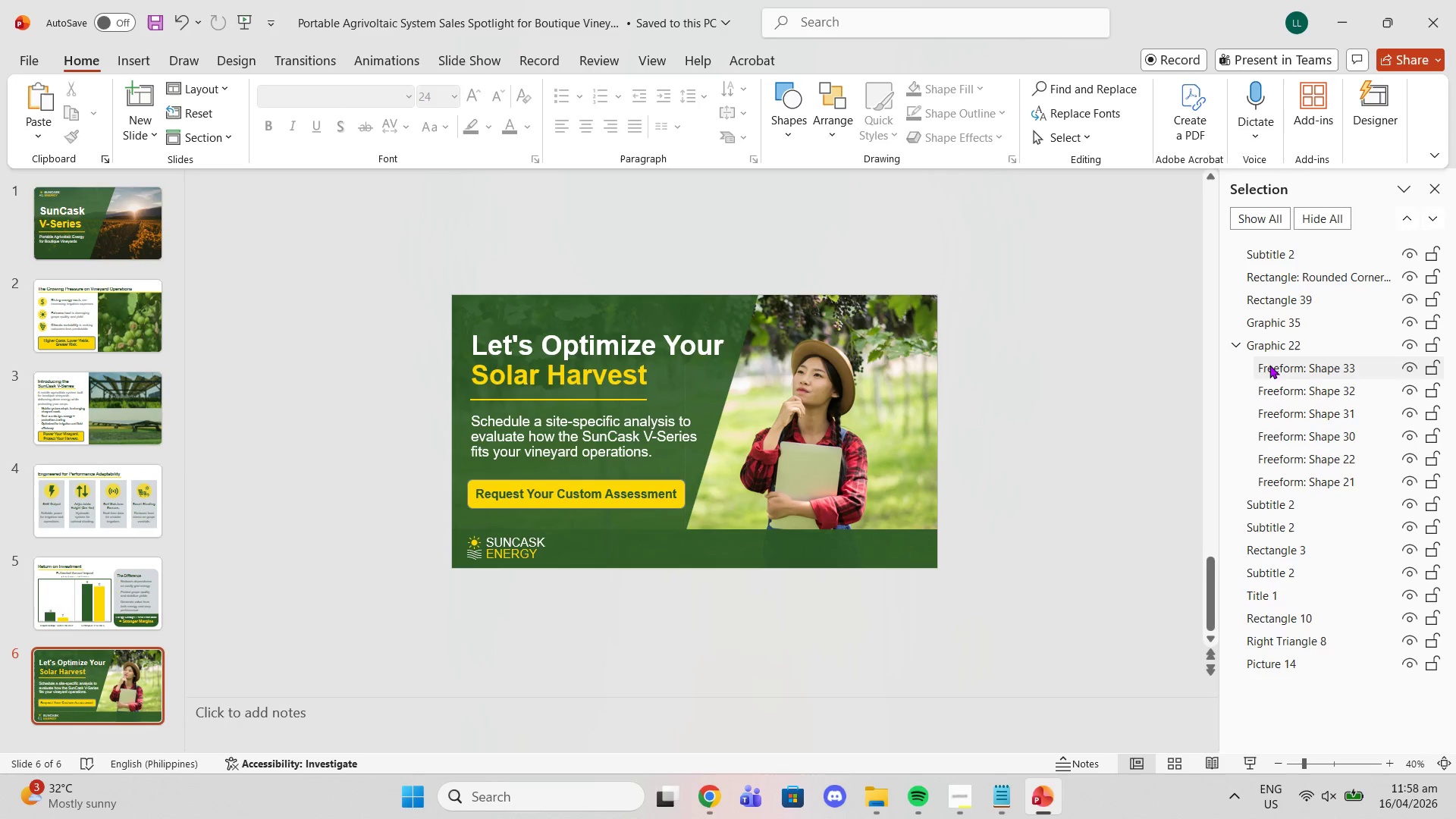 
left_click([1087, 404])
 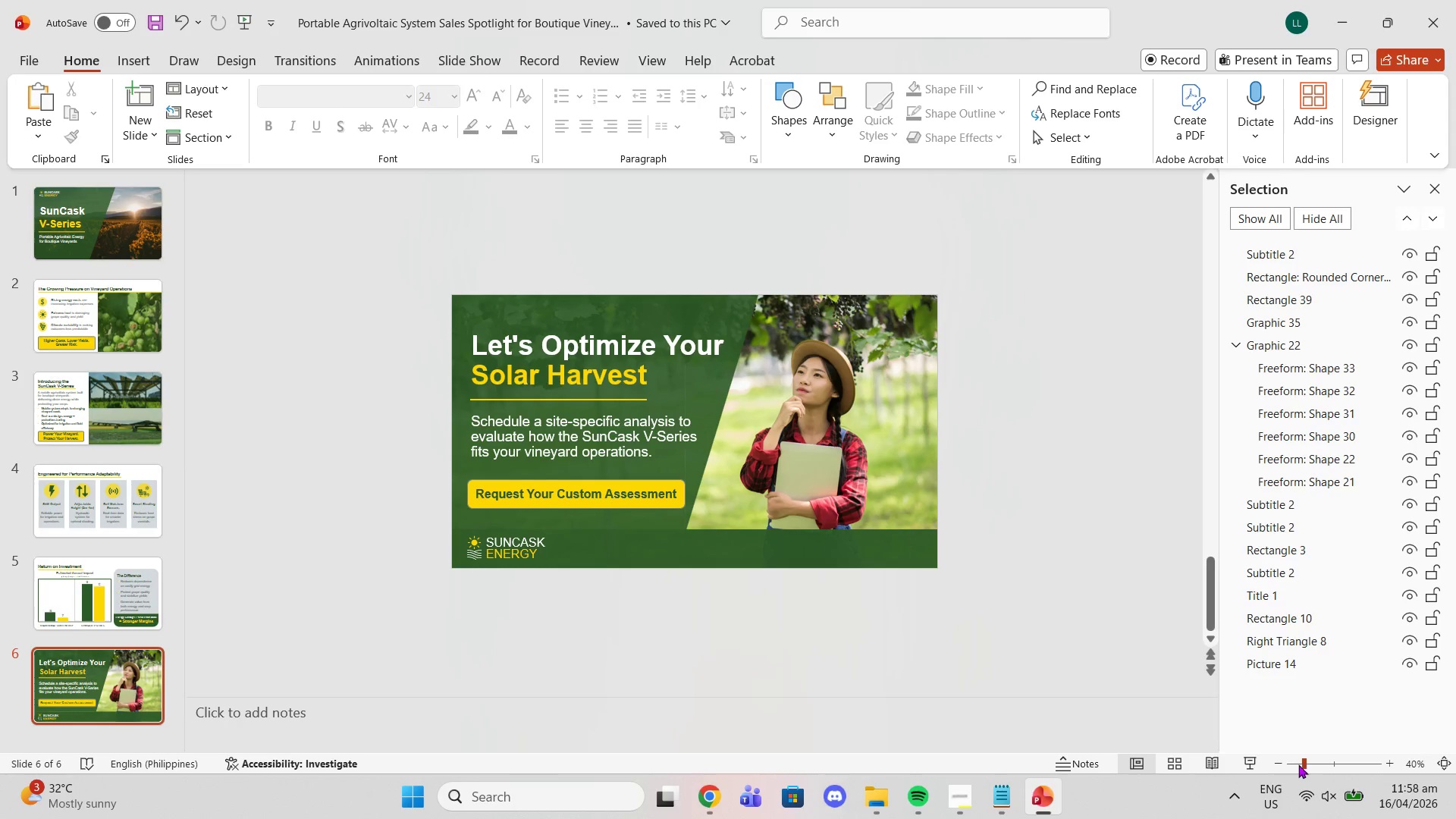 
left_click_drag(start_coordinate=[1306, 764], to_coordinate=[1312, 764])
 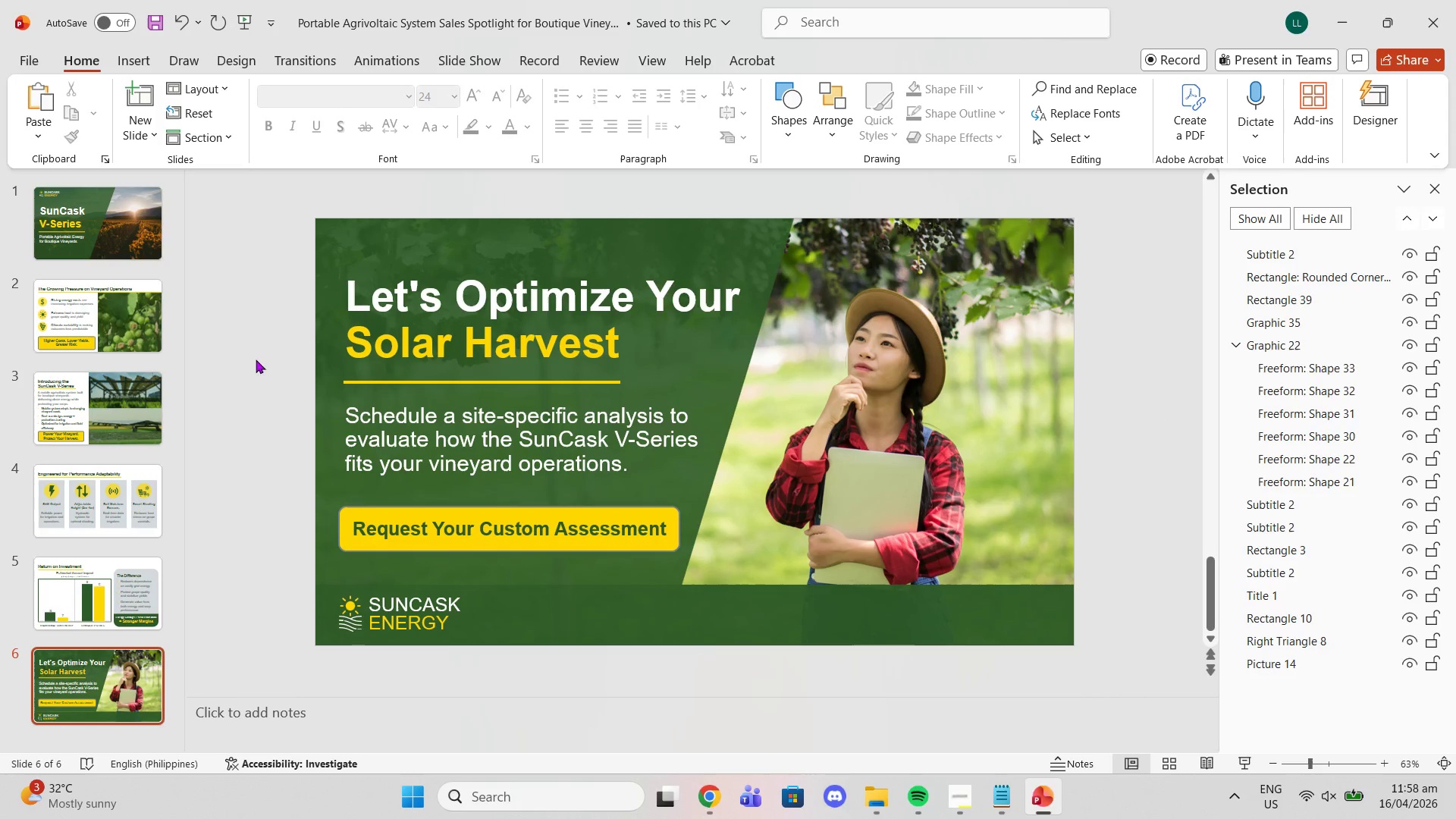 
left_click([74, 189])
 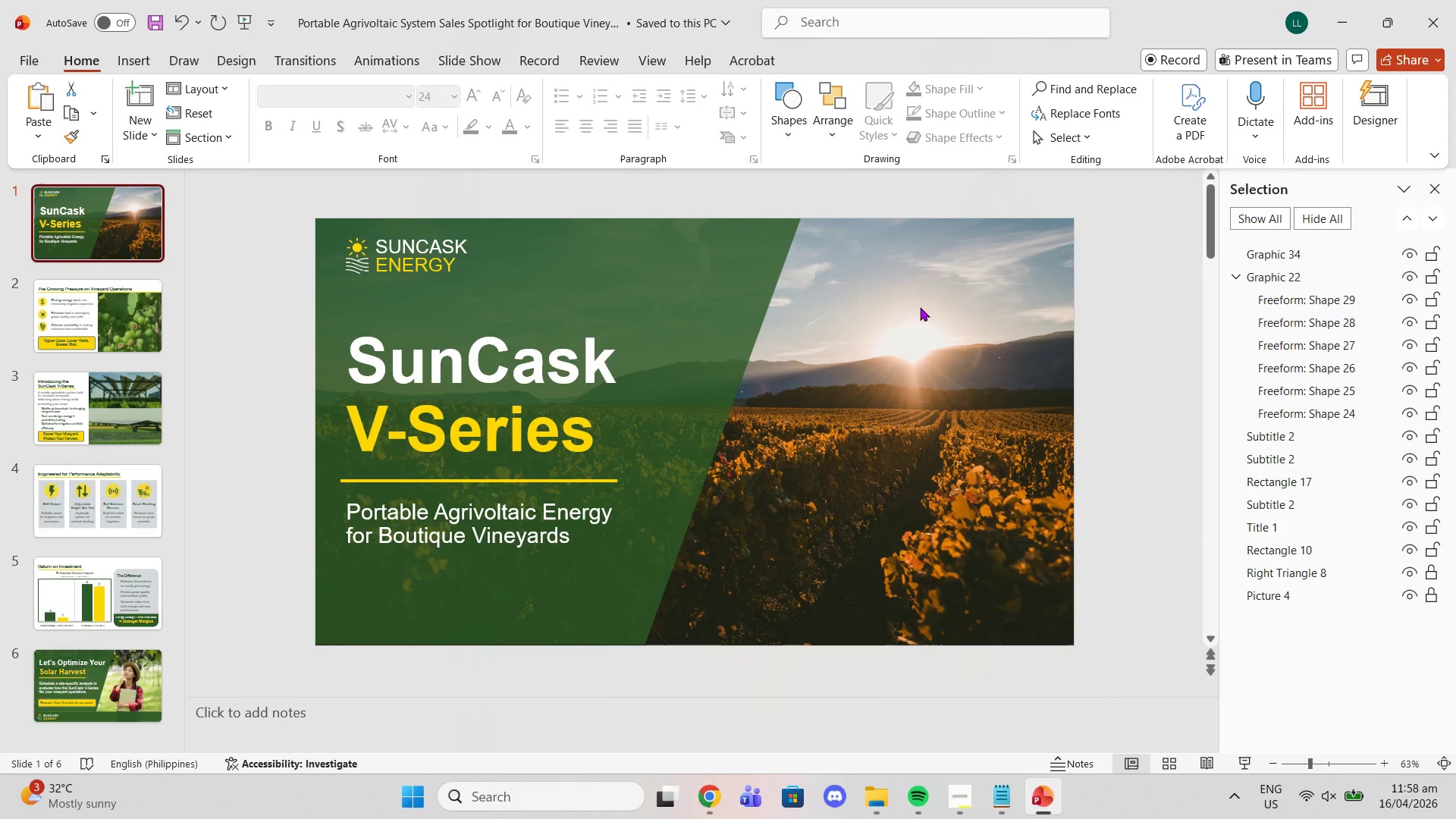 
wait(7.08)
 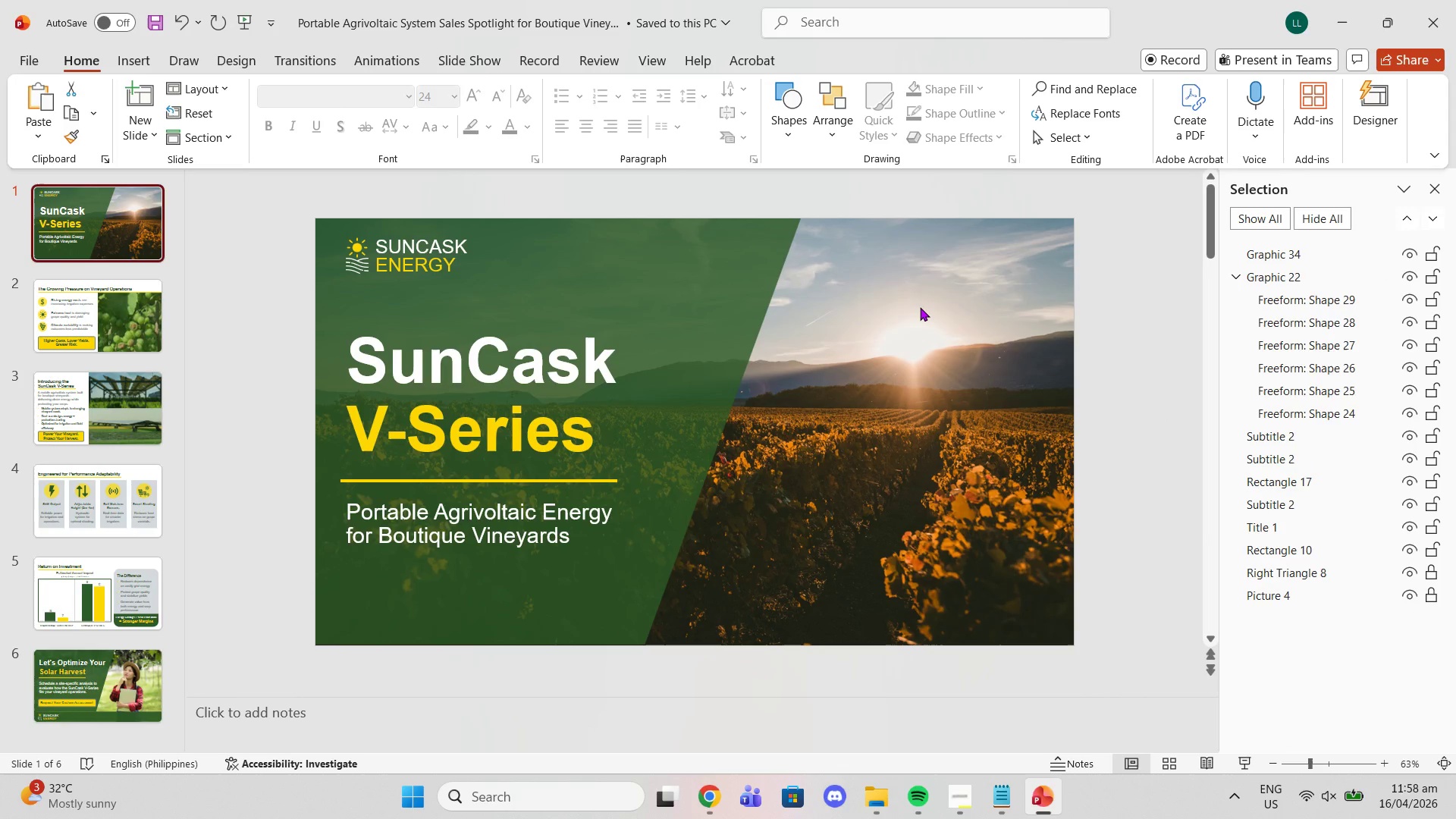 
left_click([127, 670])
 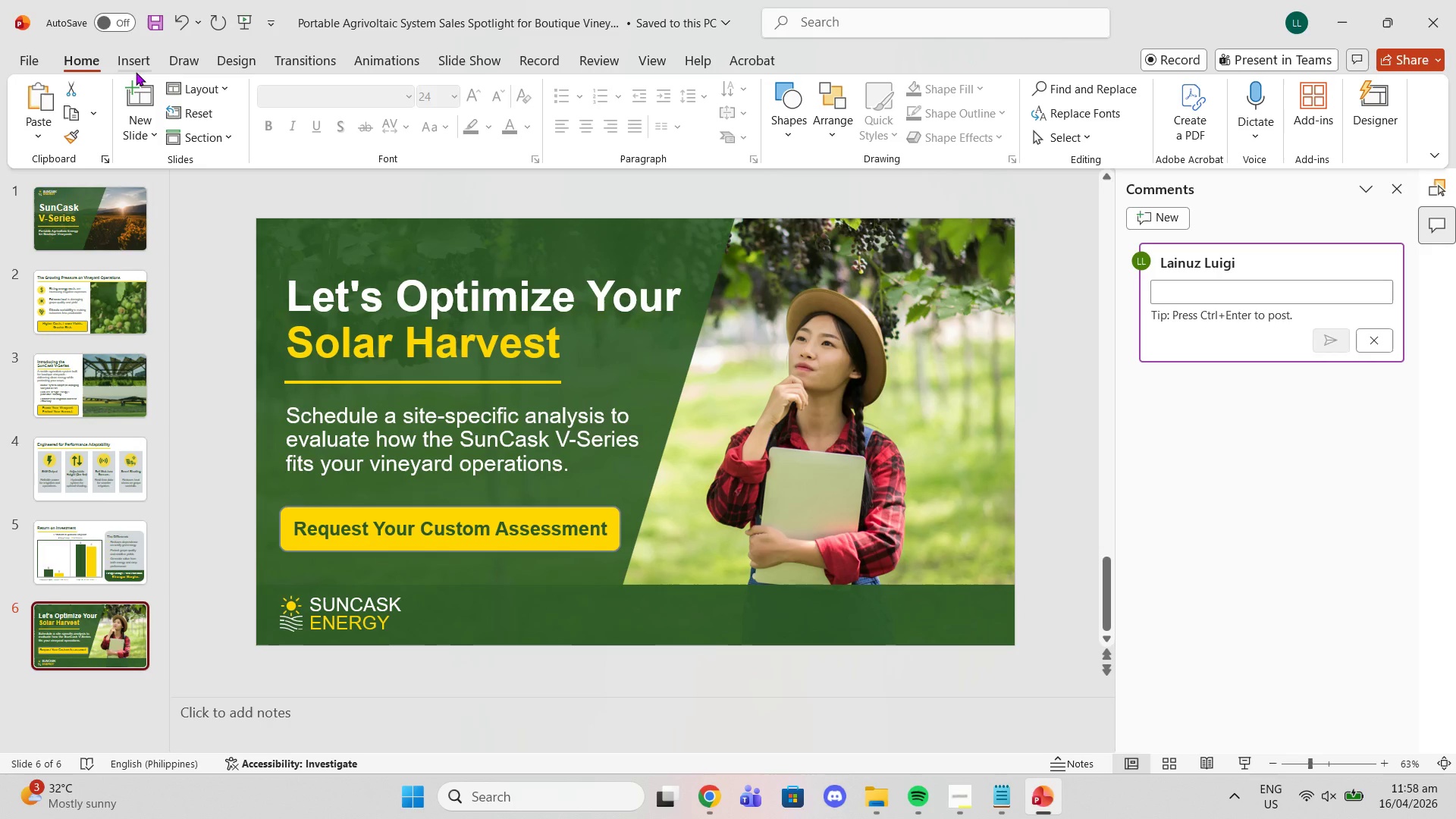 
left_click([131, 71])
 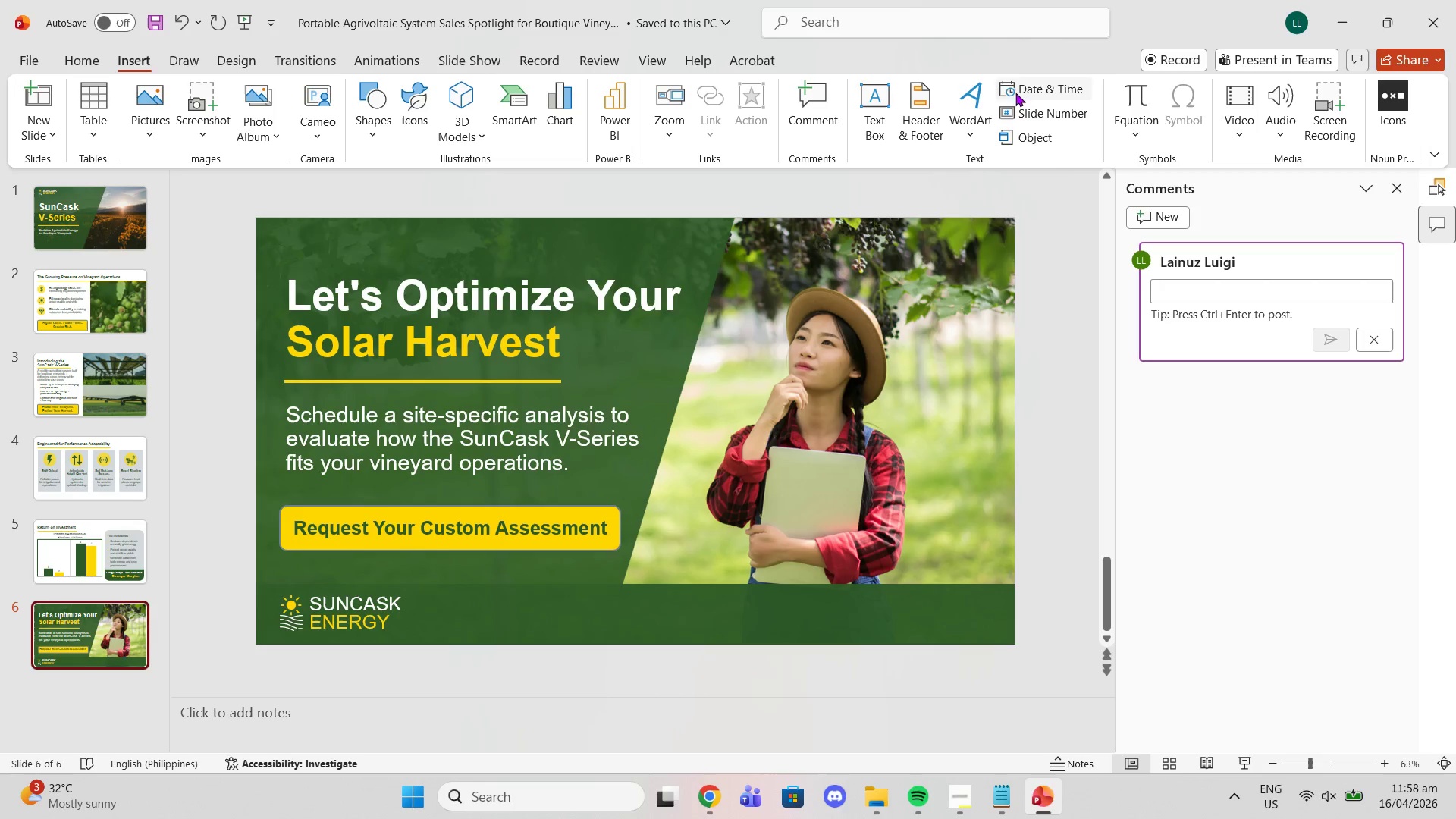 
left_click([871, 117])
 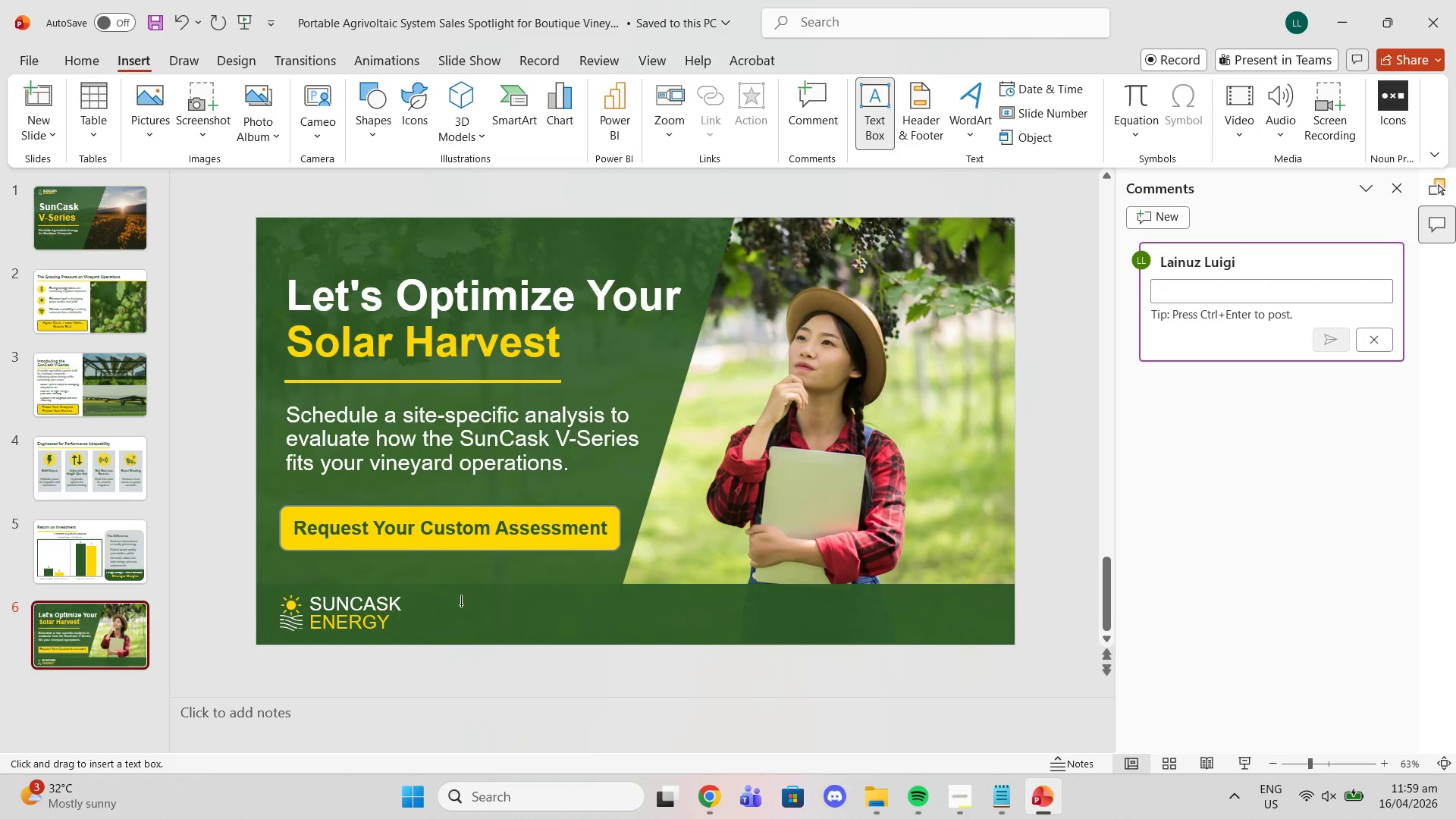 
left_click_drag(start_coordinate=[467, 599], to_coordinate=[1007, 637])
 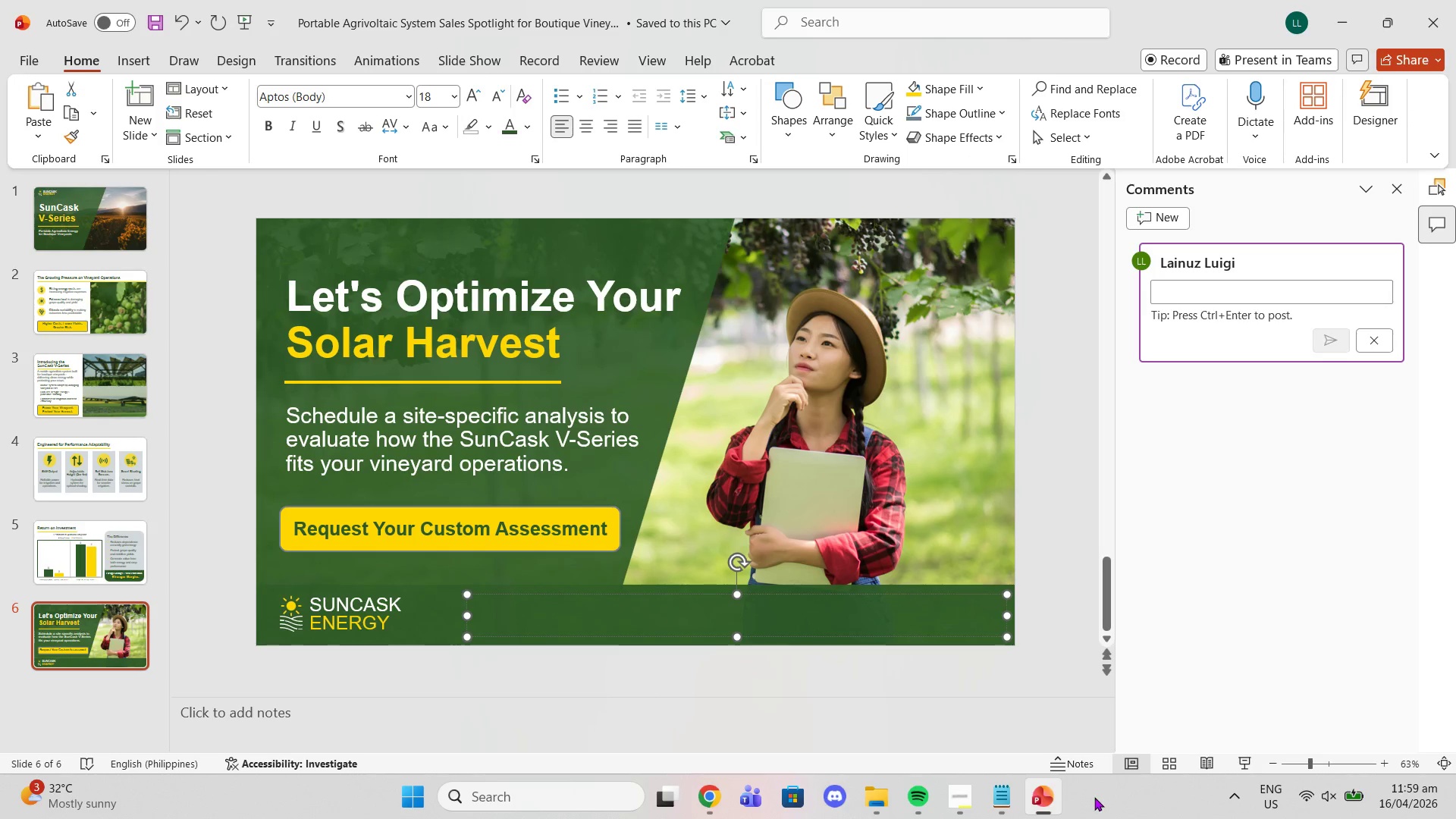 
left_click([987, 795])
 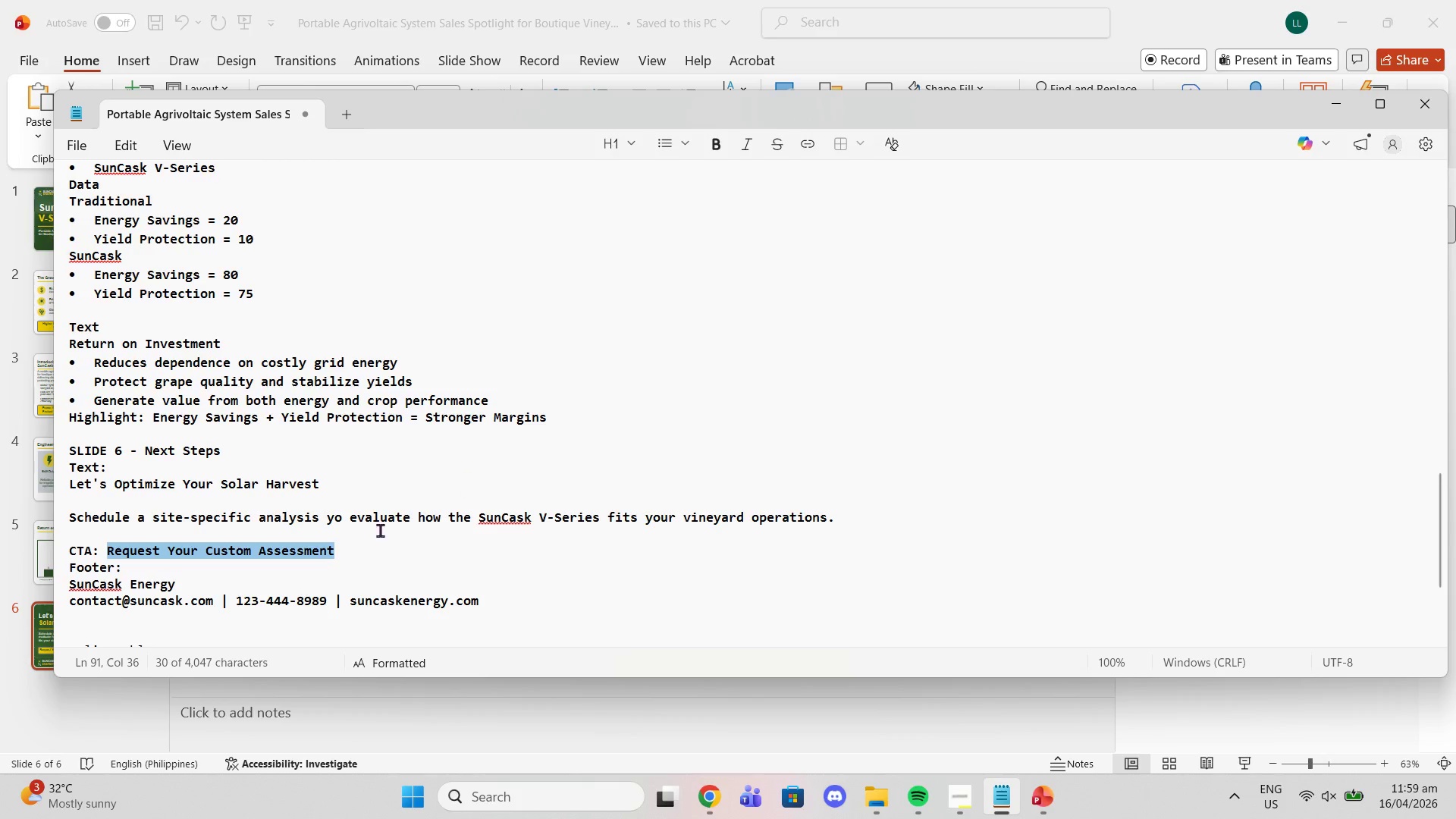 
scroll: coordinate [349, 555], scroll_direction: down, amount: 1.0
 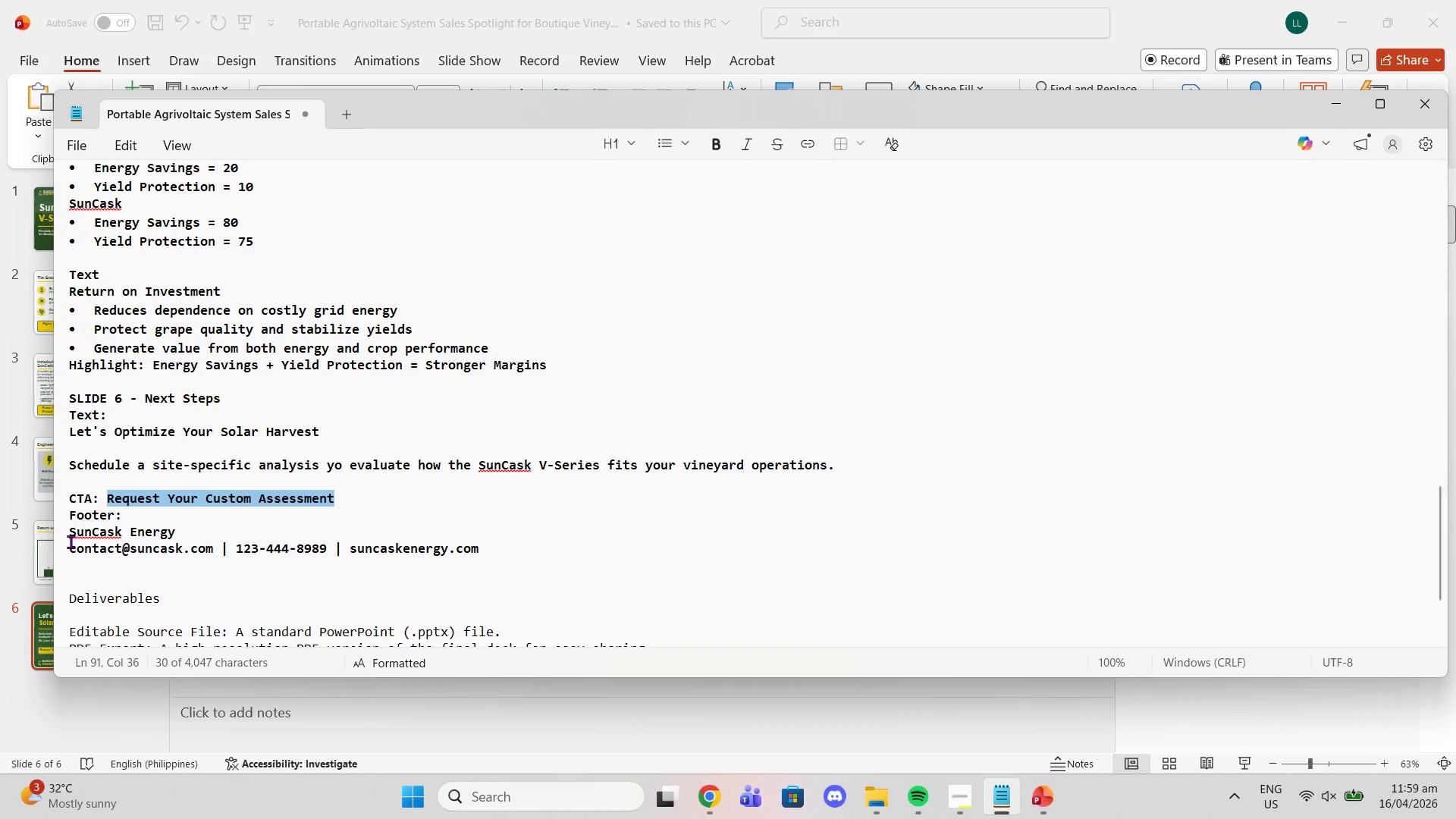 
left_click_drag(start_coordinate=[73, 542], to_coordinate=[494, 551])
 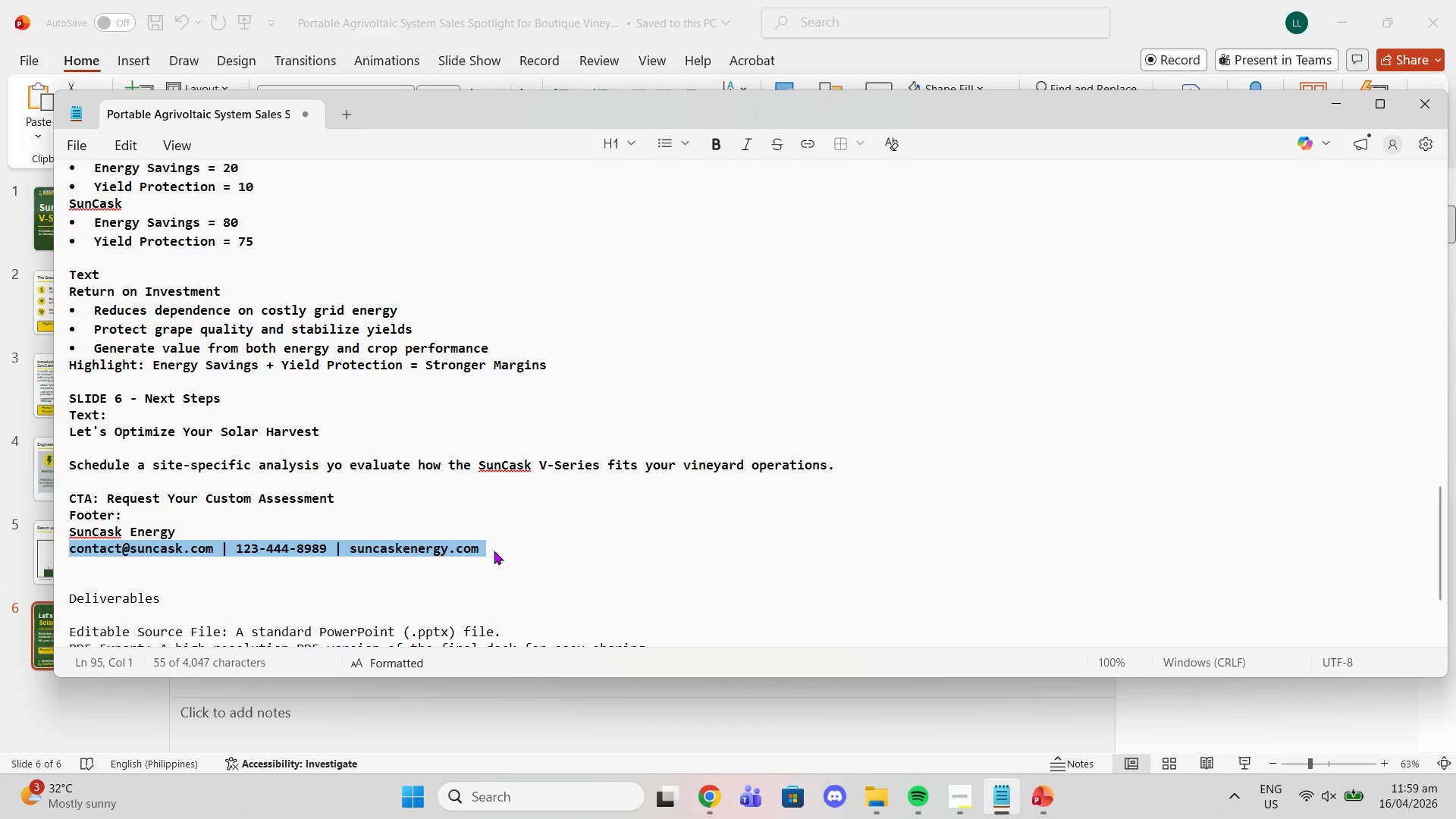 
key(Control+C)
 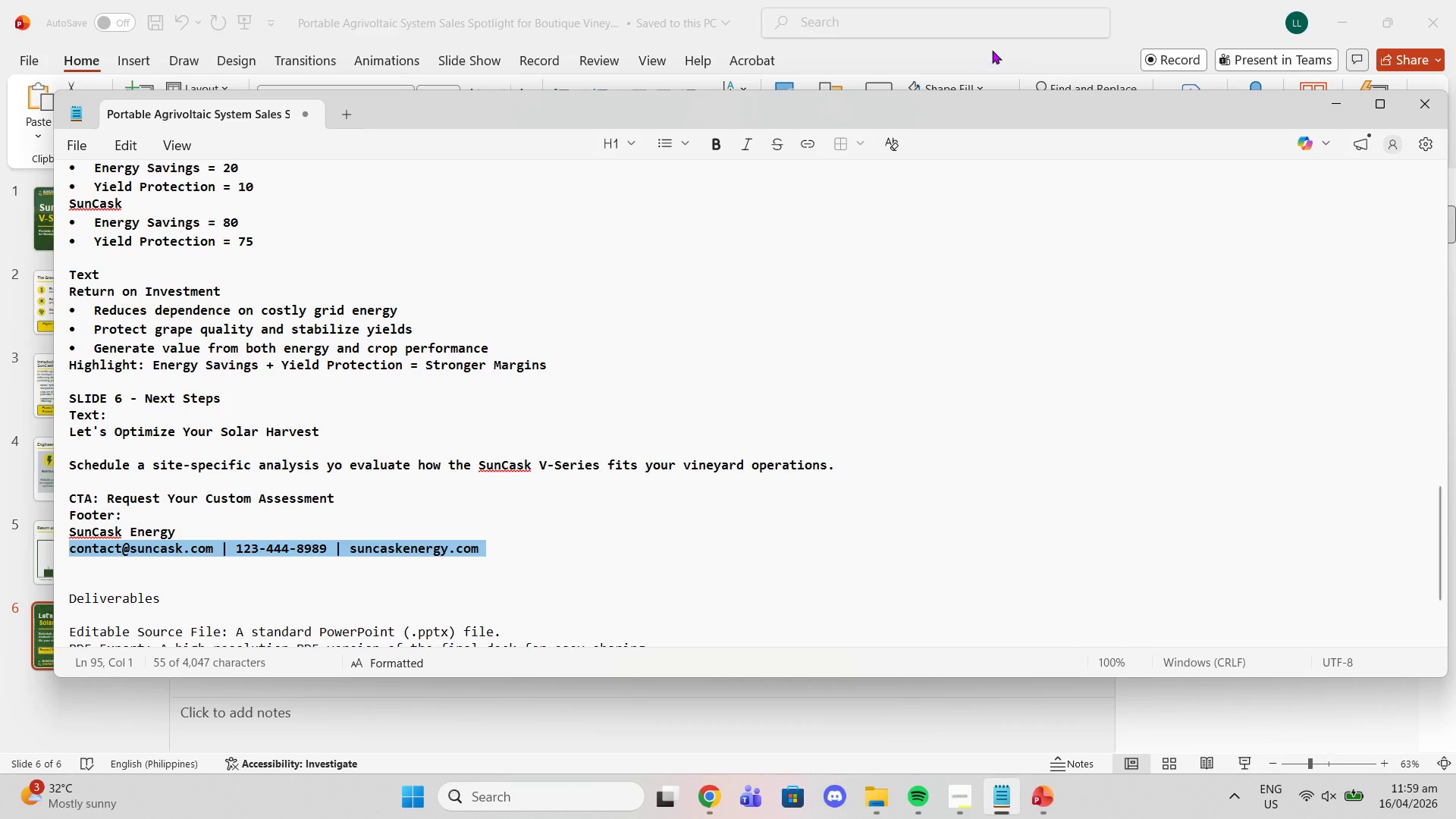 
left_click([992, 50])
 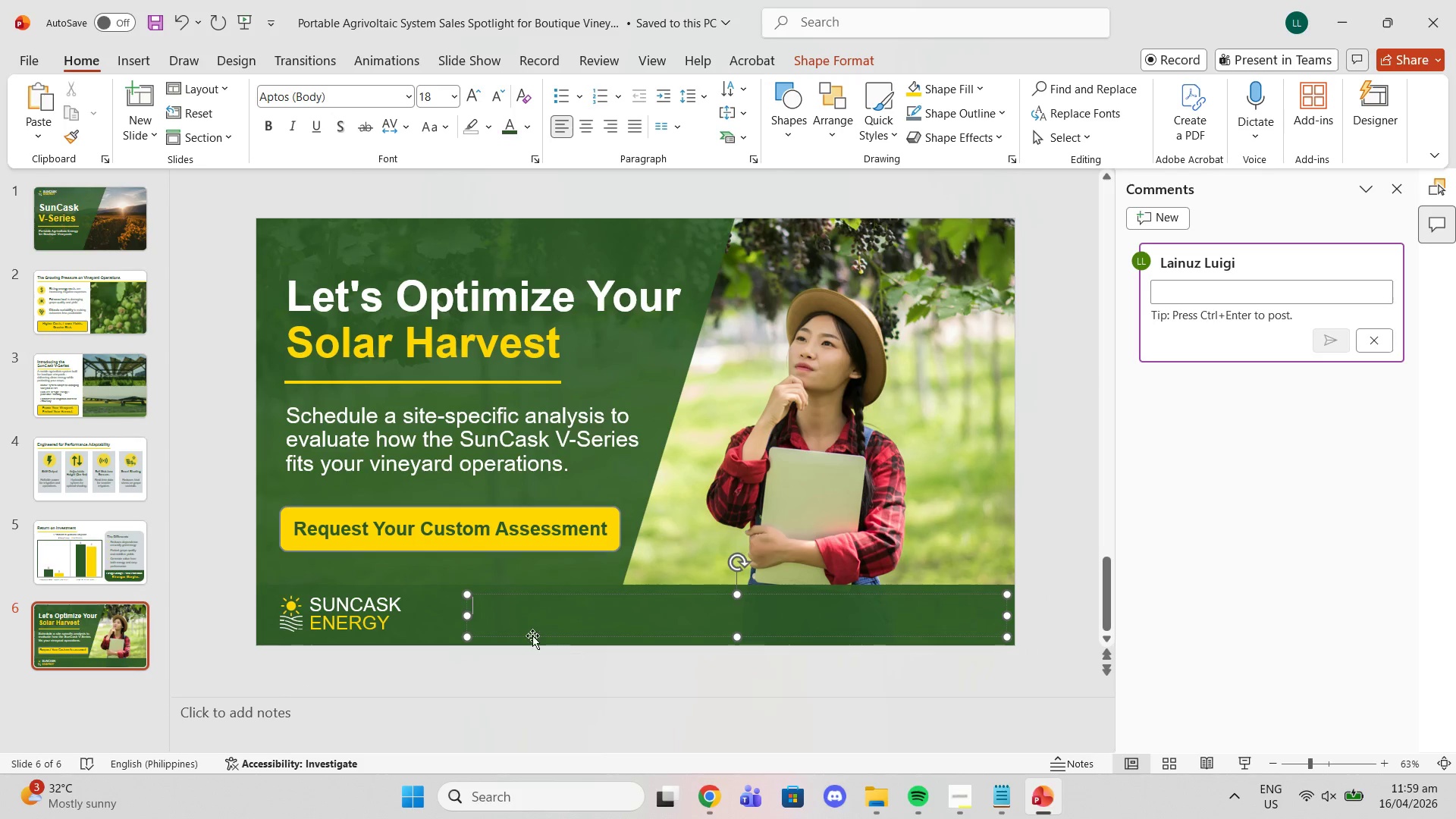 
key(Control+V)
 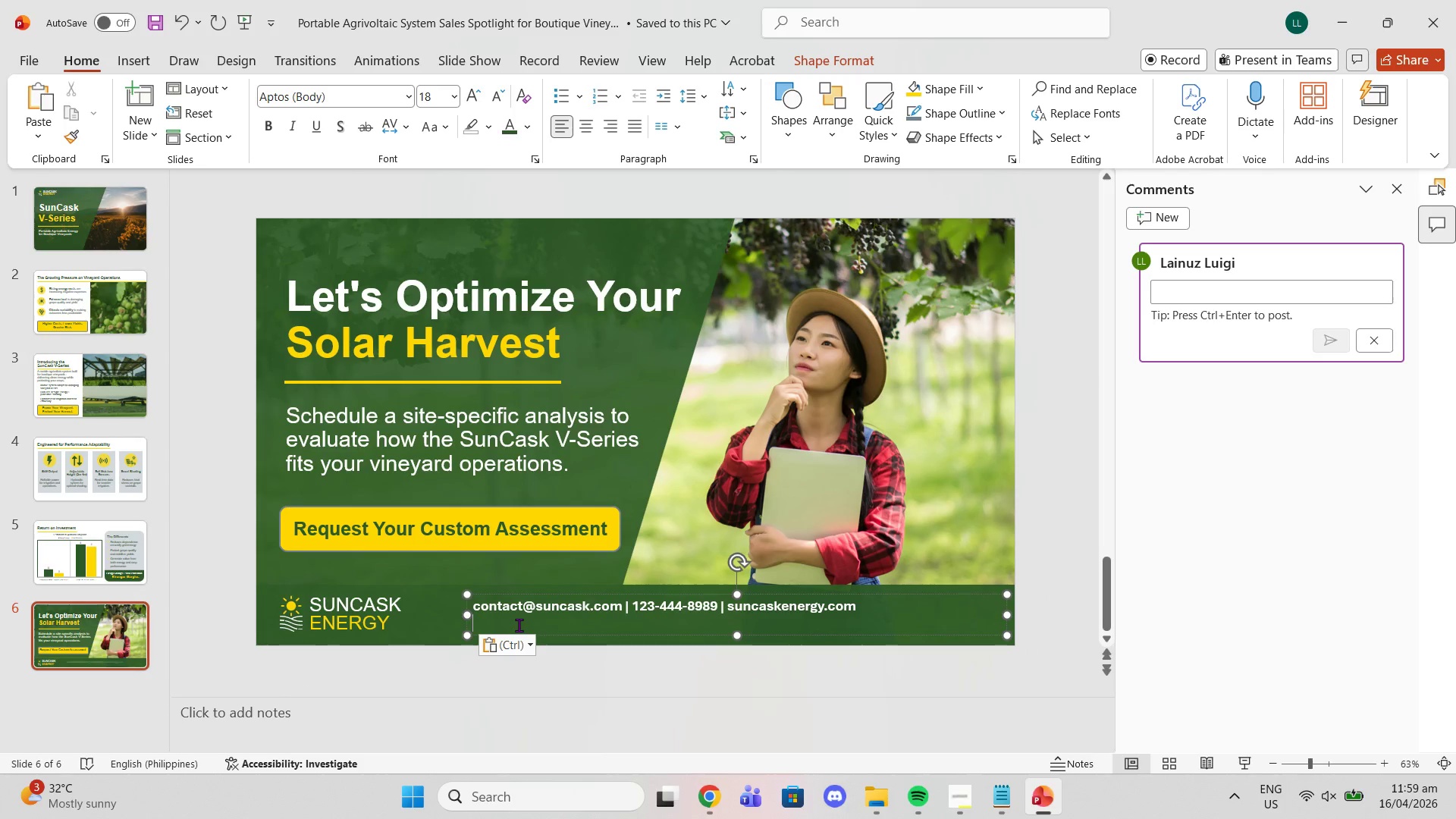 
key(Control+ControlLeft)
 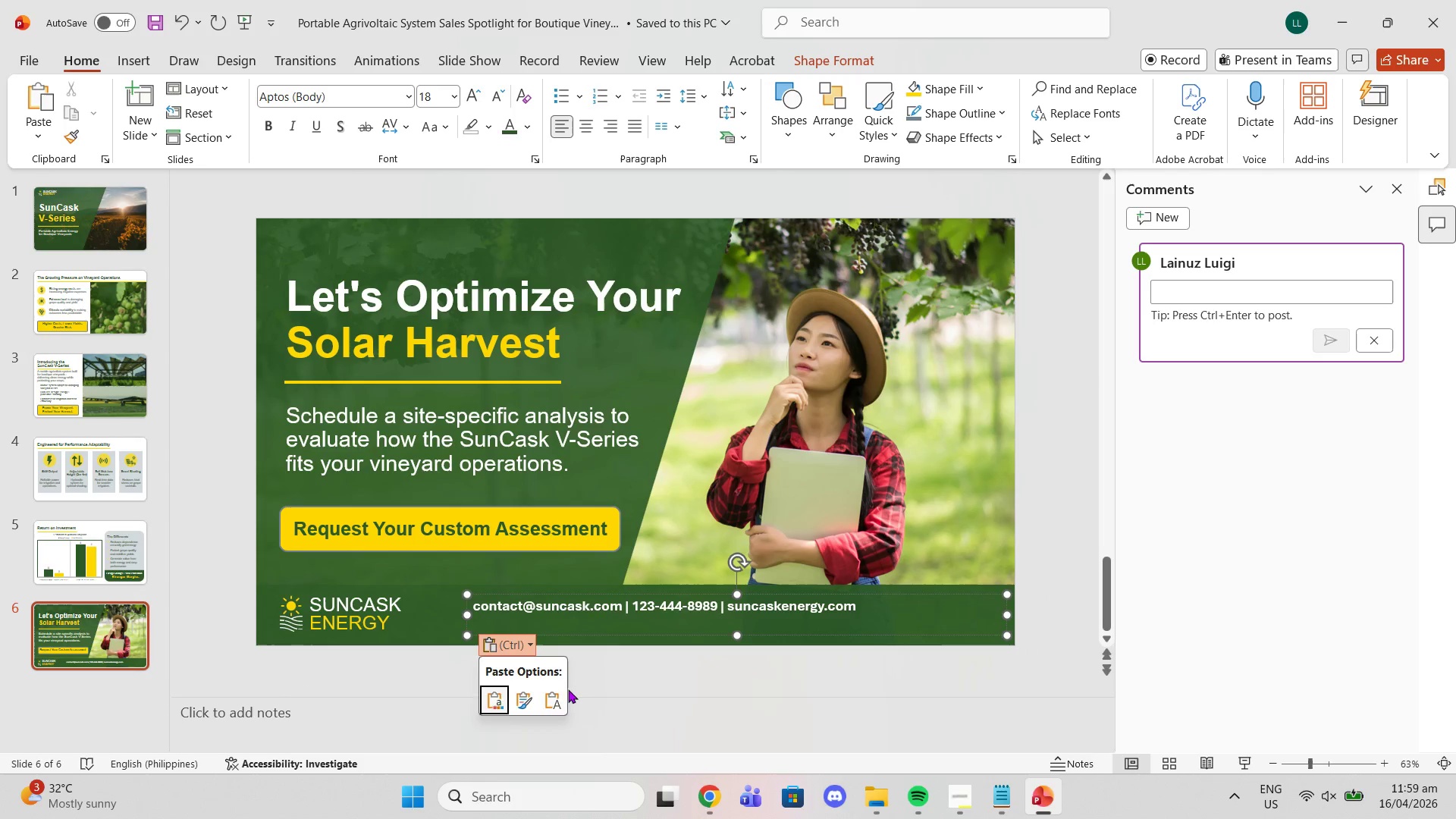 
left_click([564, 698])
 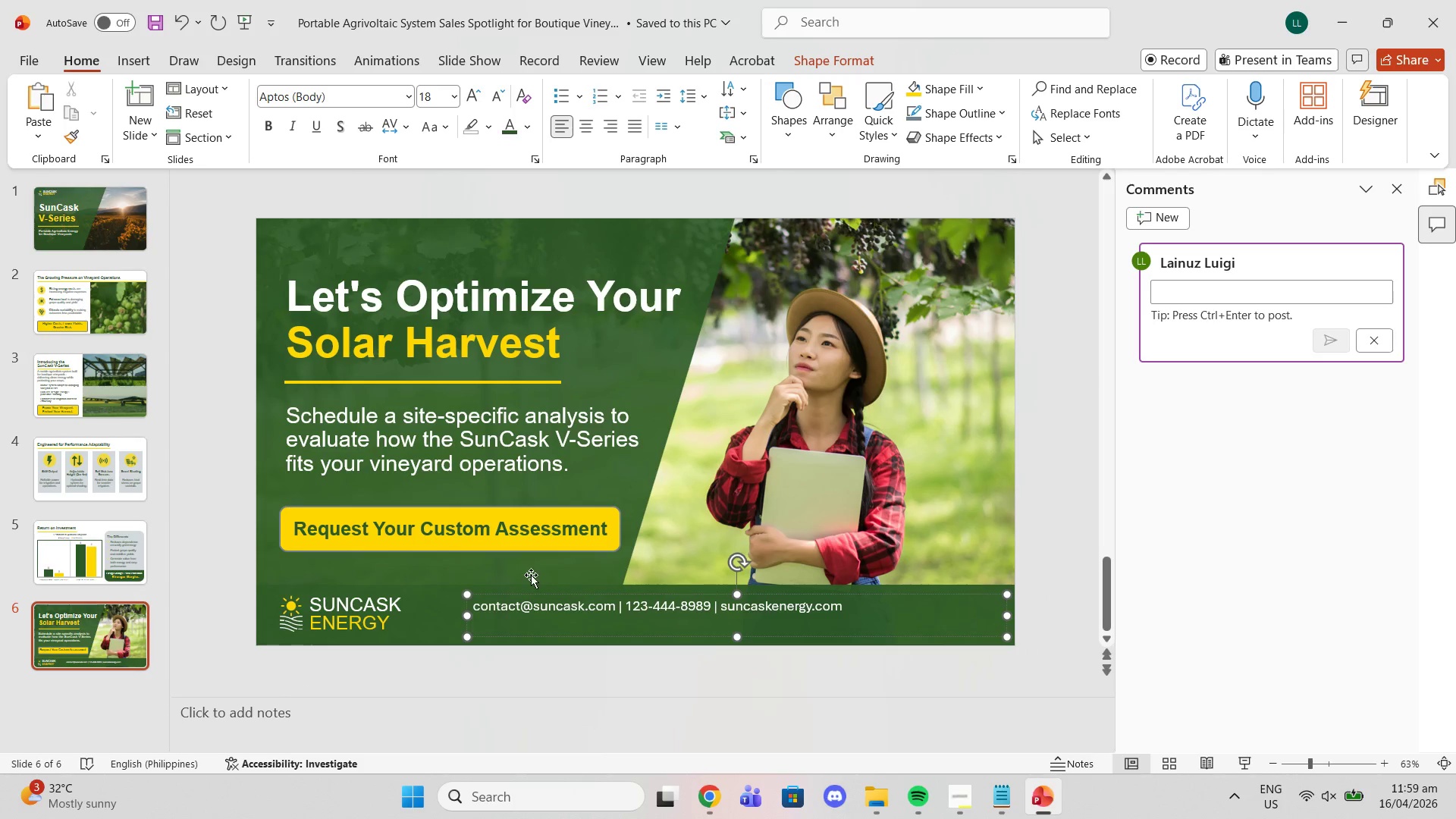 
key(Backquote)
 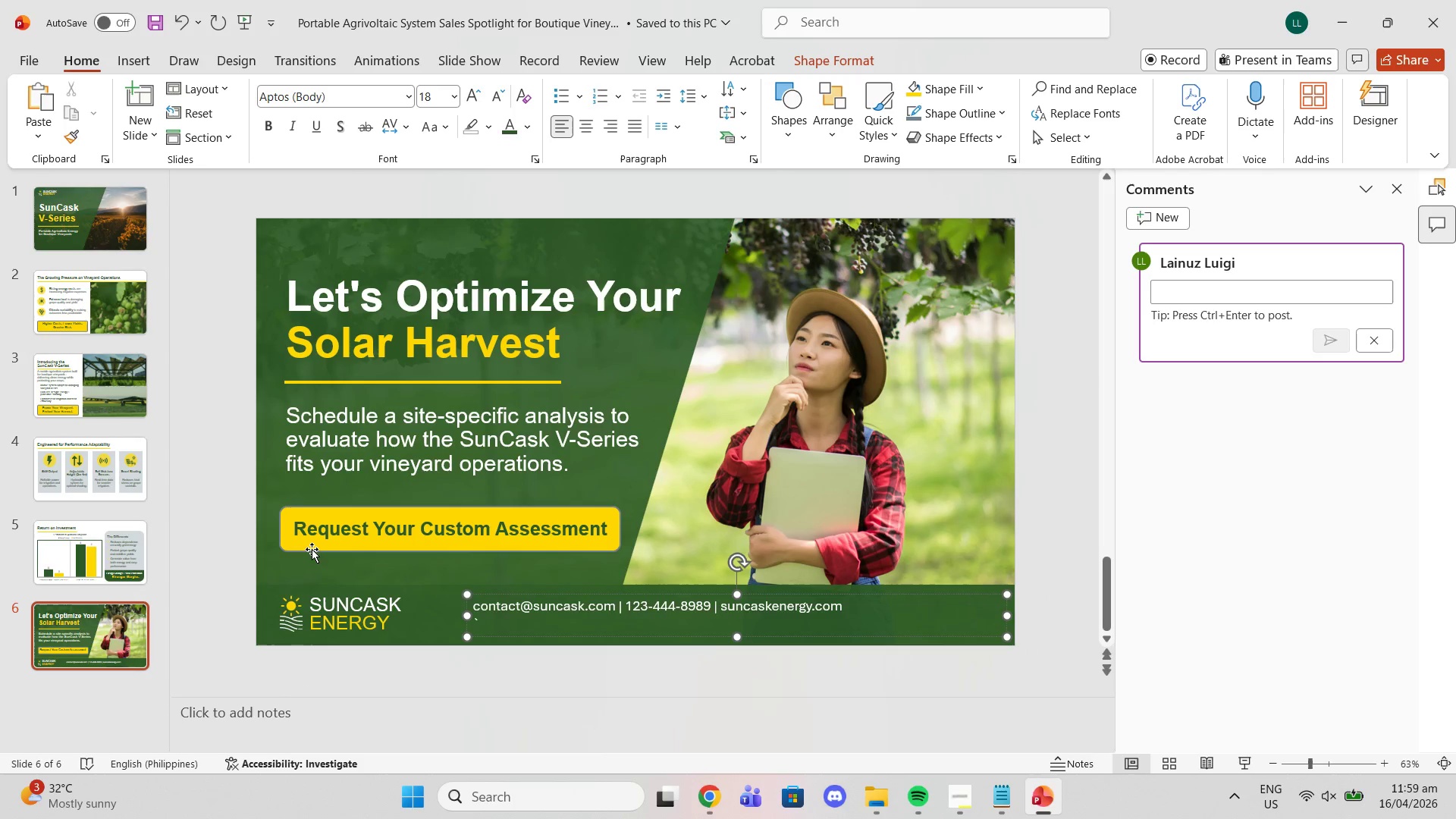 
key(Backspace)
 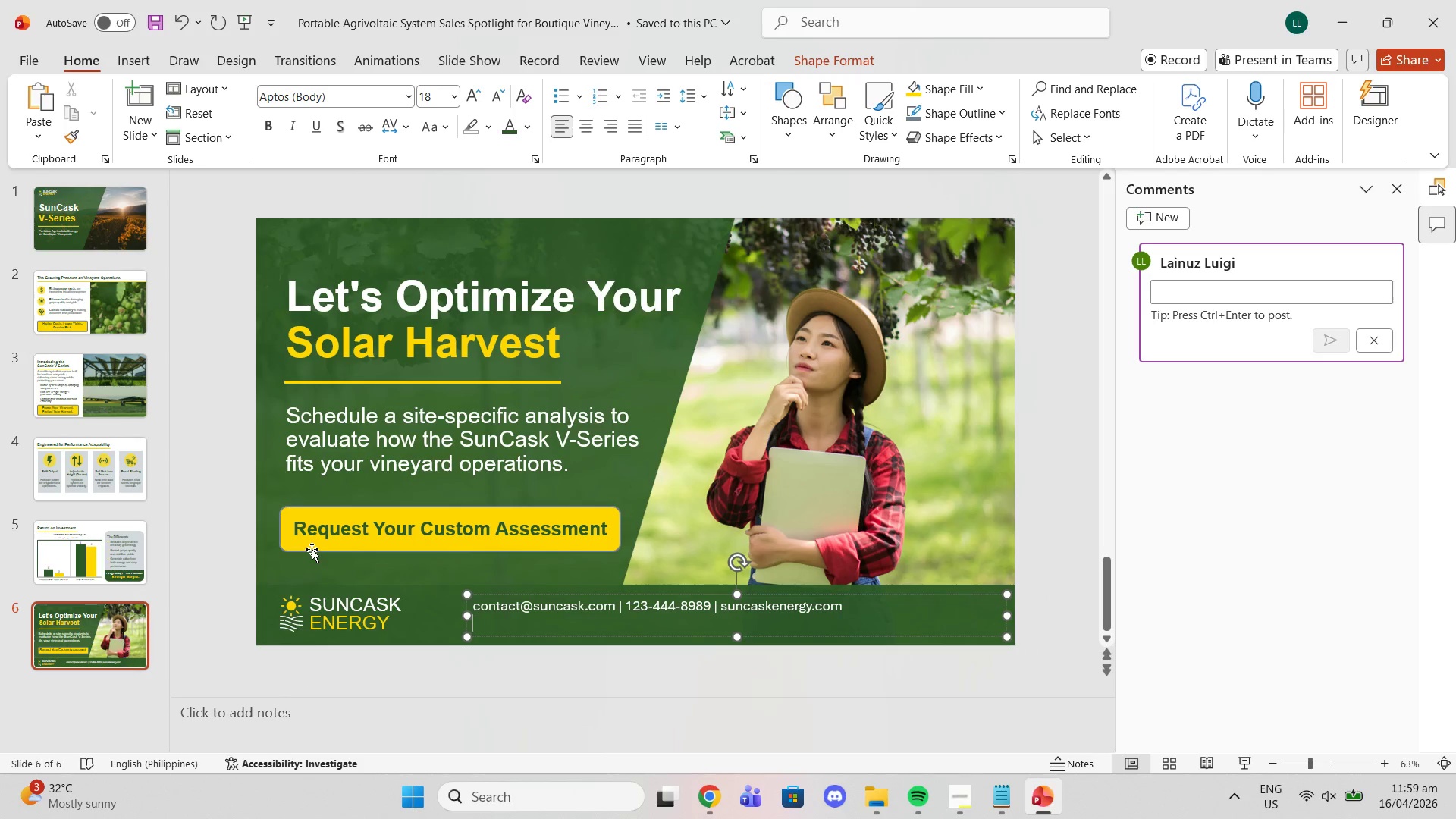 
key(Backspace)
 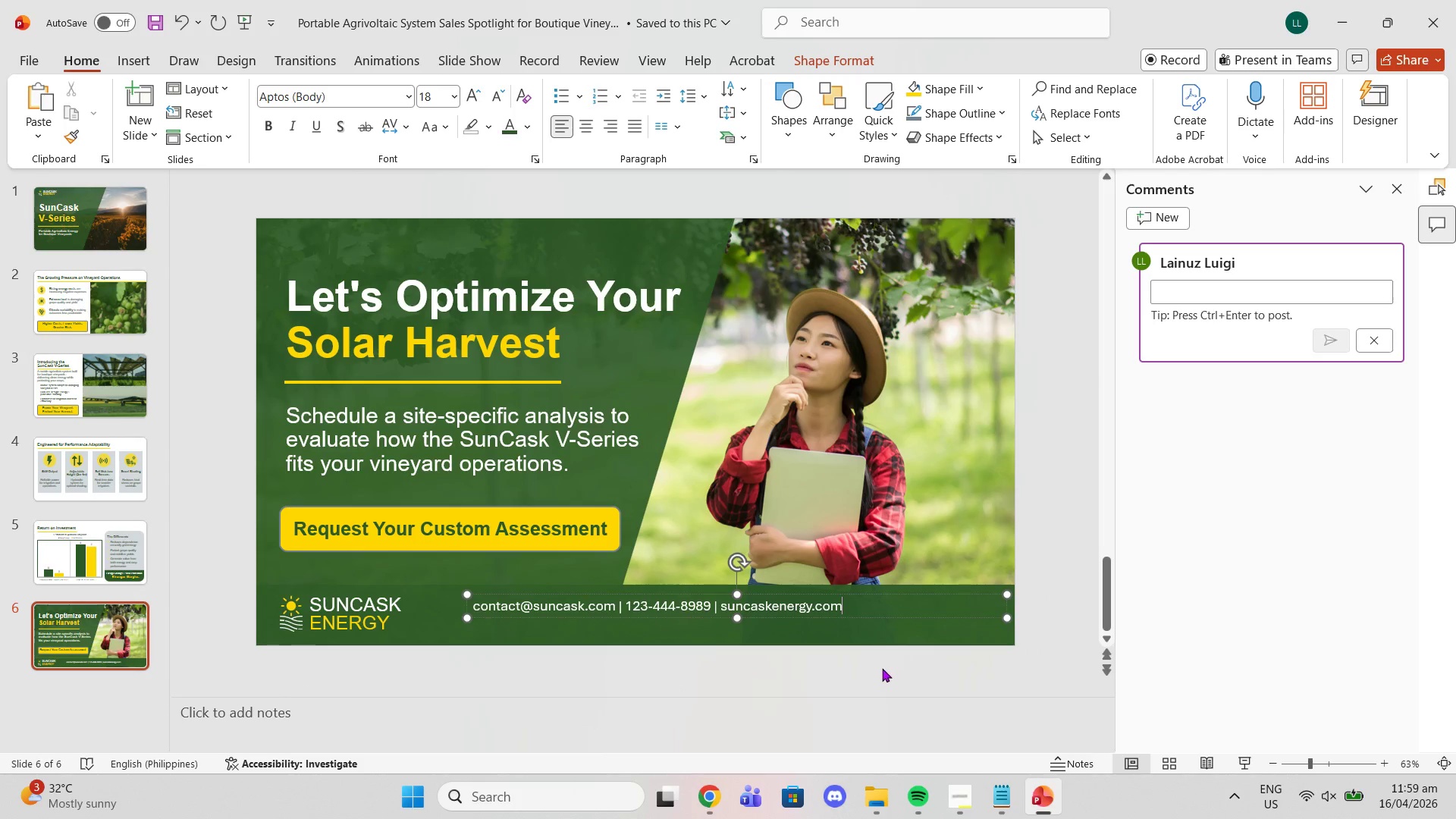 
left_click([815, 593])
 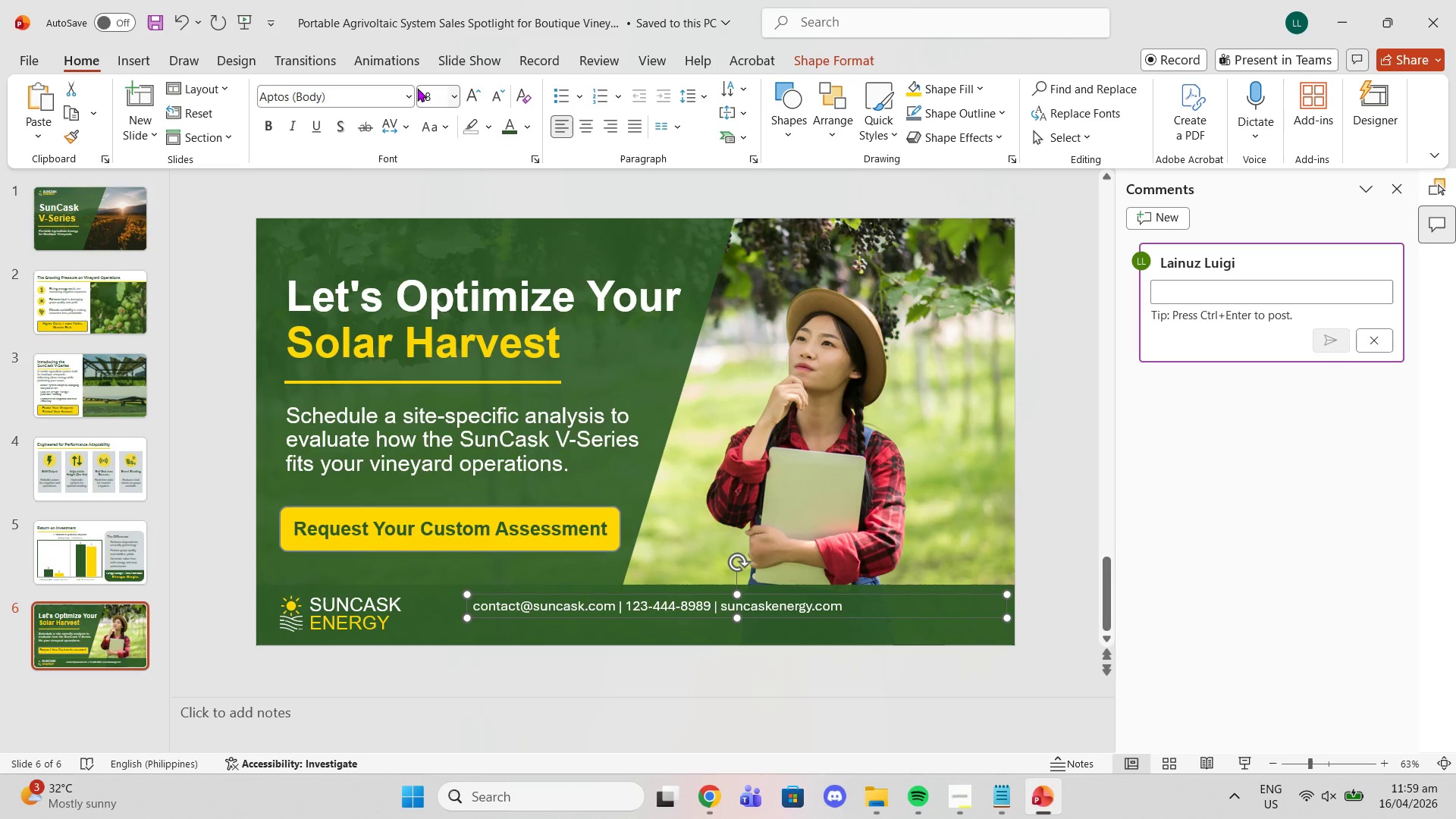 
left_click([410, 90])
 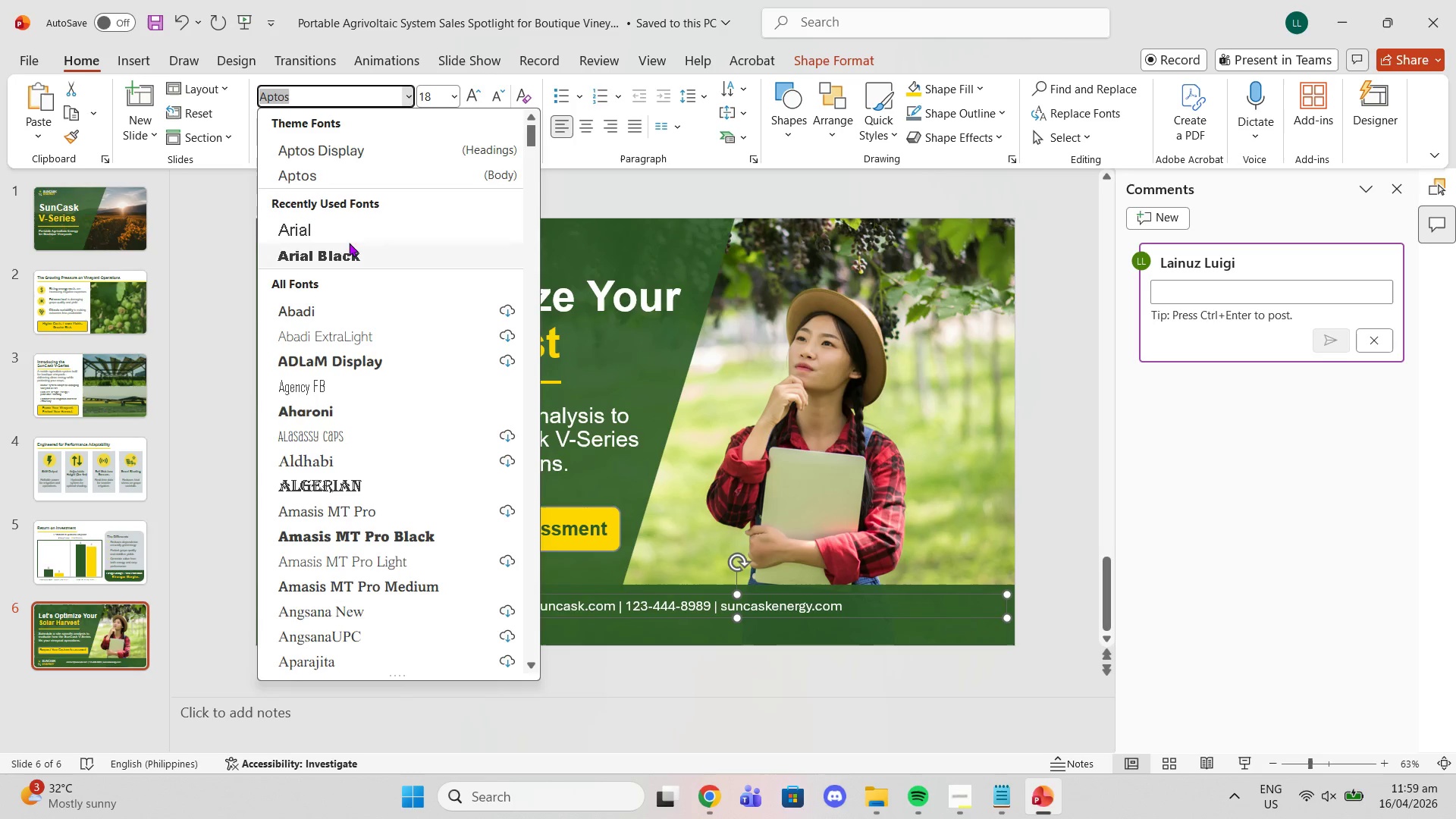 
left_click([347, 227])
 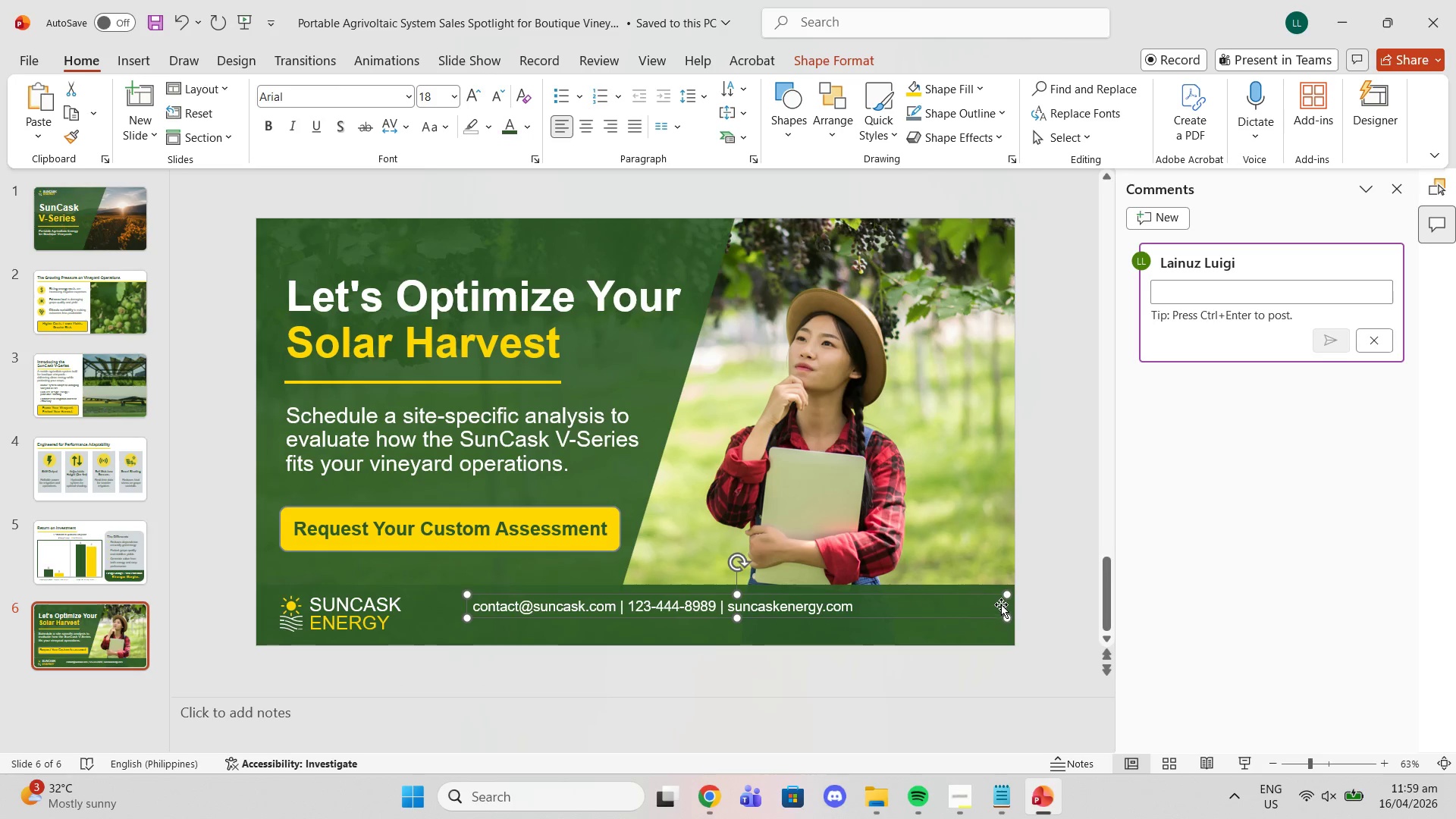 
left_click_drag(start_coordinate=[1004, 595], to_coordinate=[863, 590])
 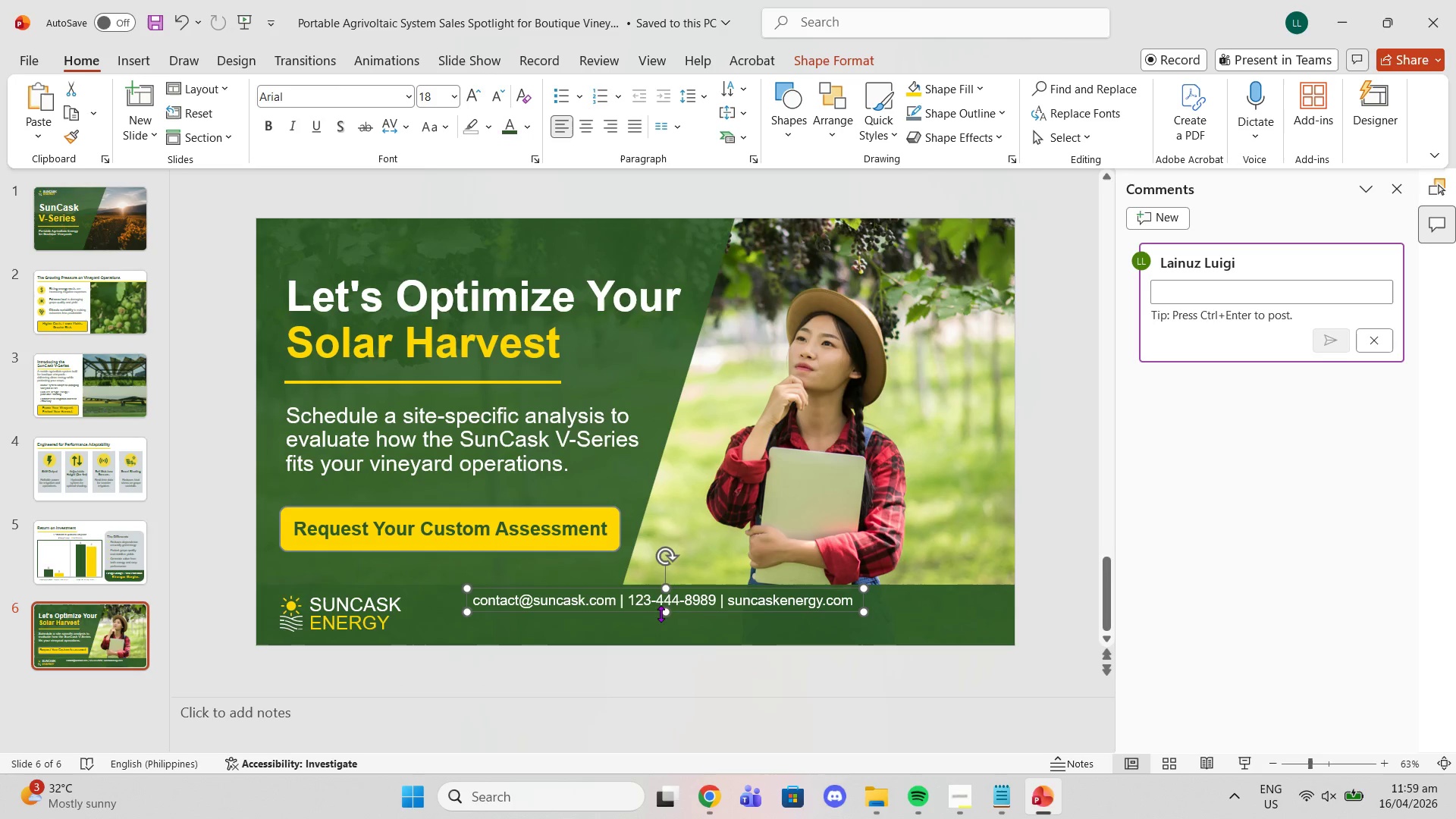 
left_click_drag(start_coordinate=[661, 613], to_coordinate=[665, 635])
 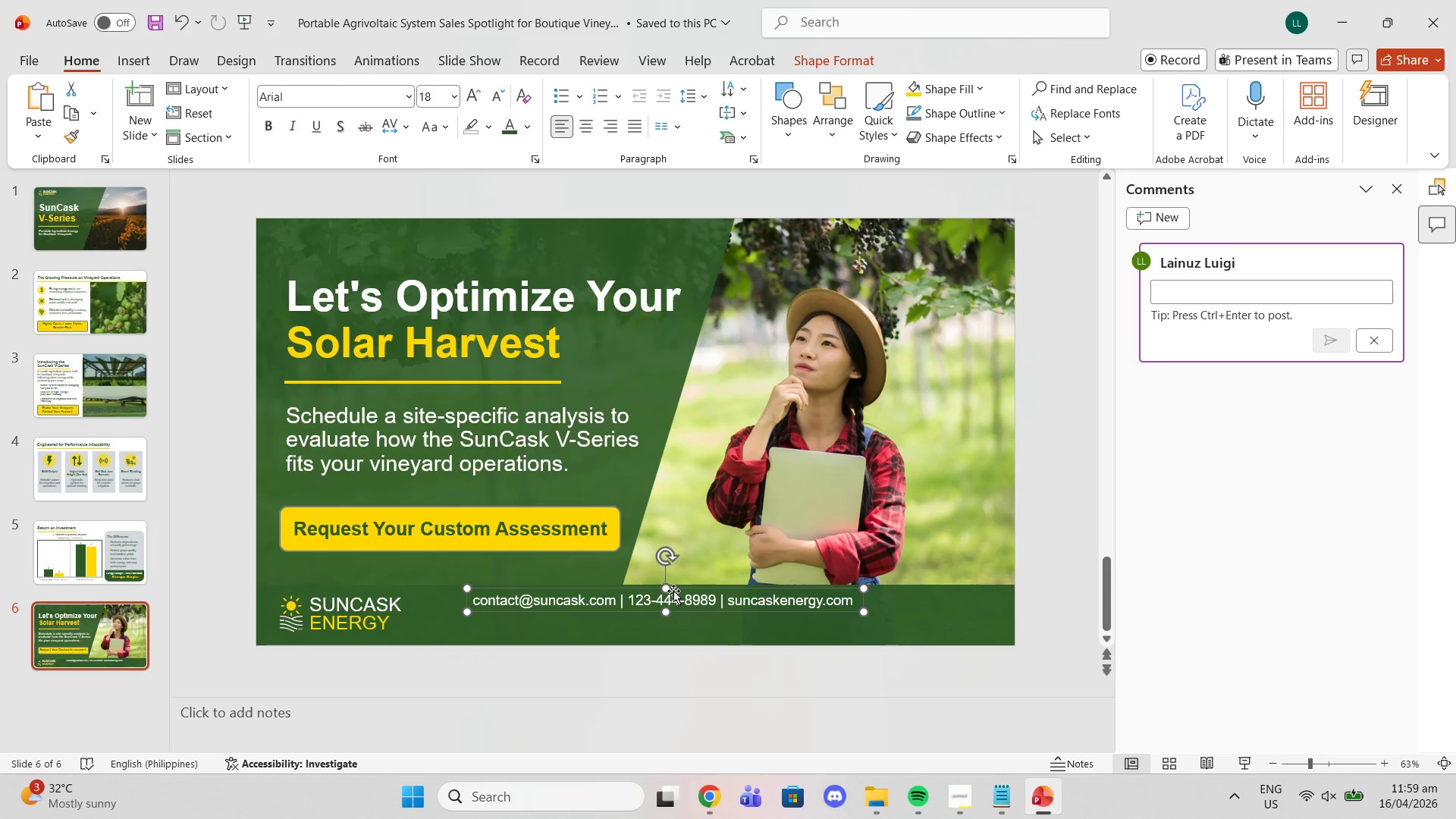 
left_click_drag(start_coordinate=[676, 591], to_coordinate=[657, 607])
 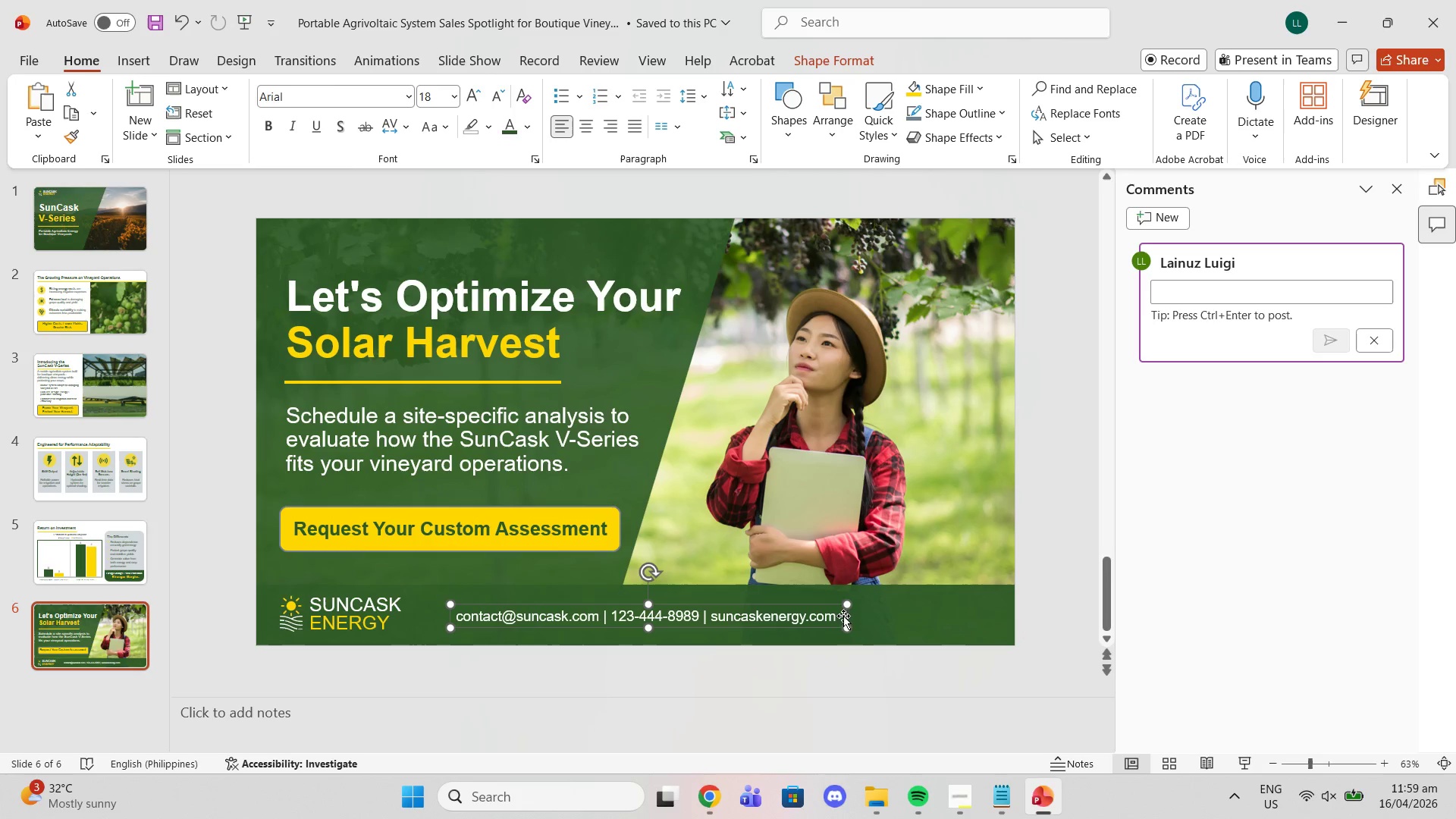 
left_click_drag(start_coordinate=[848, 609], to_coordinate=[1003, 599])
 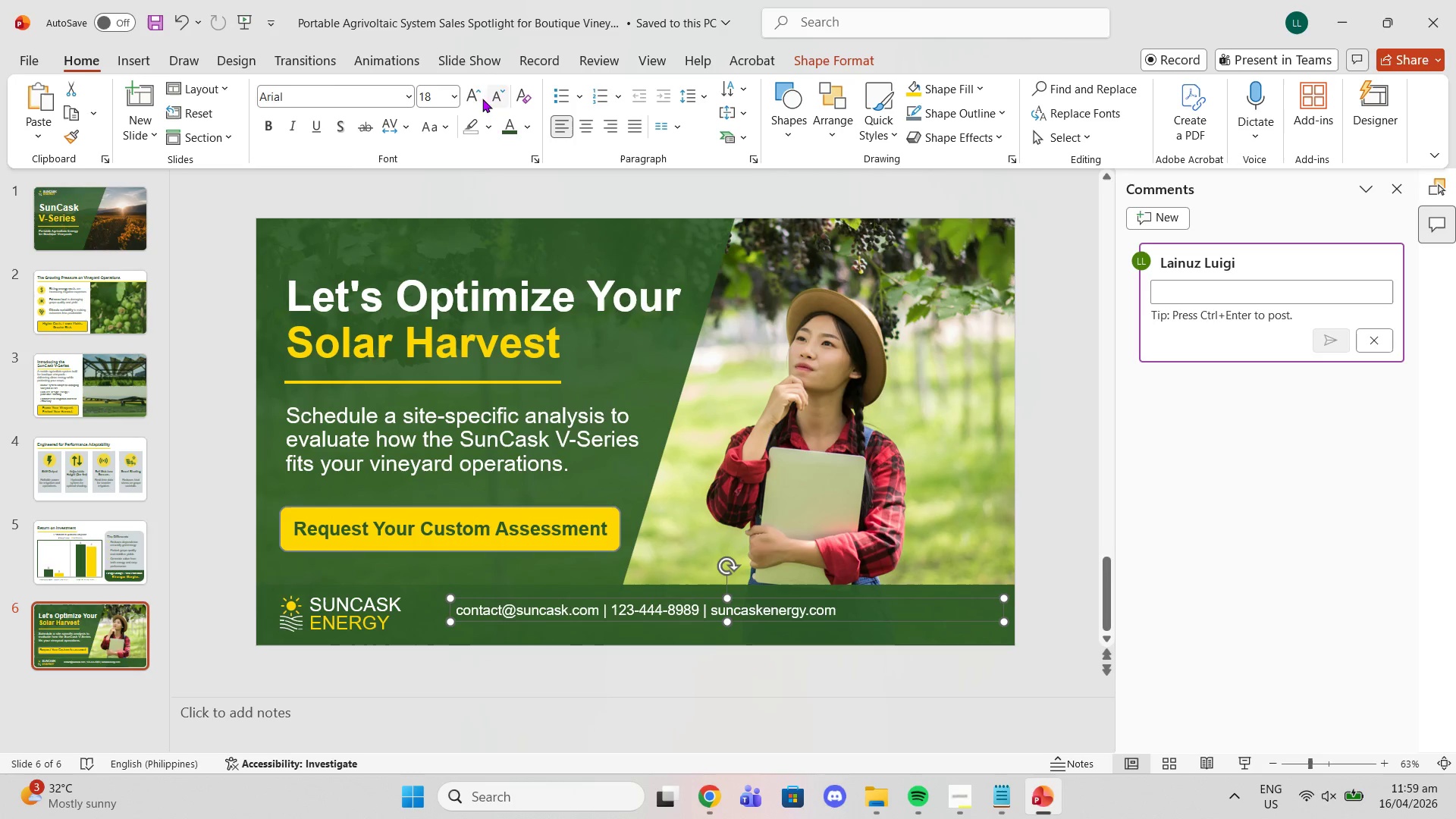 
double_click([472, 90])
 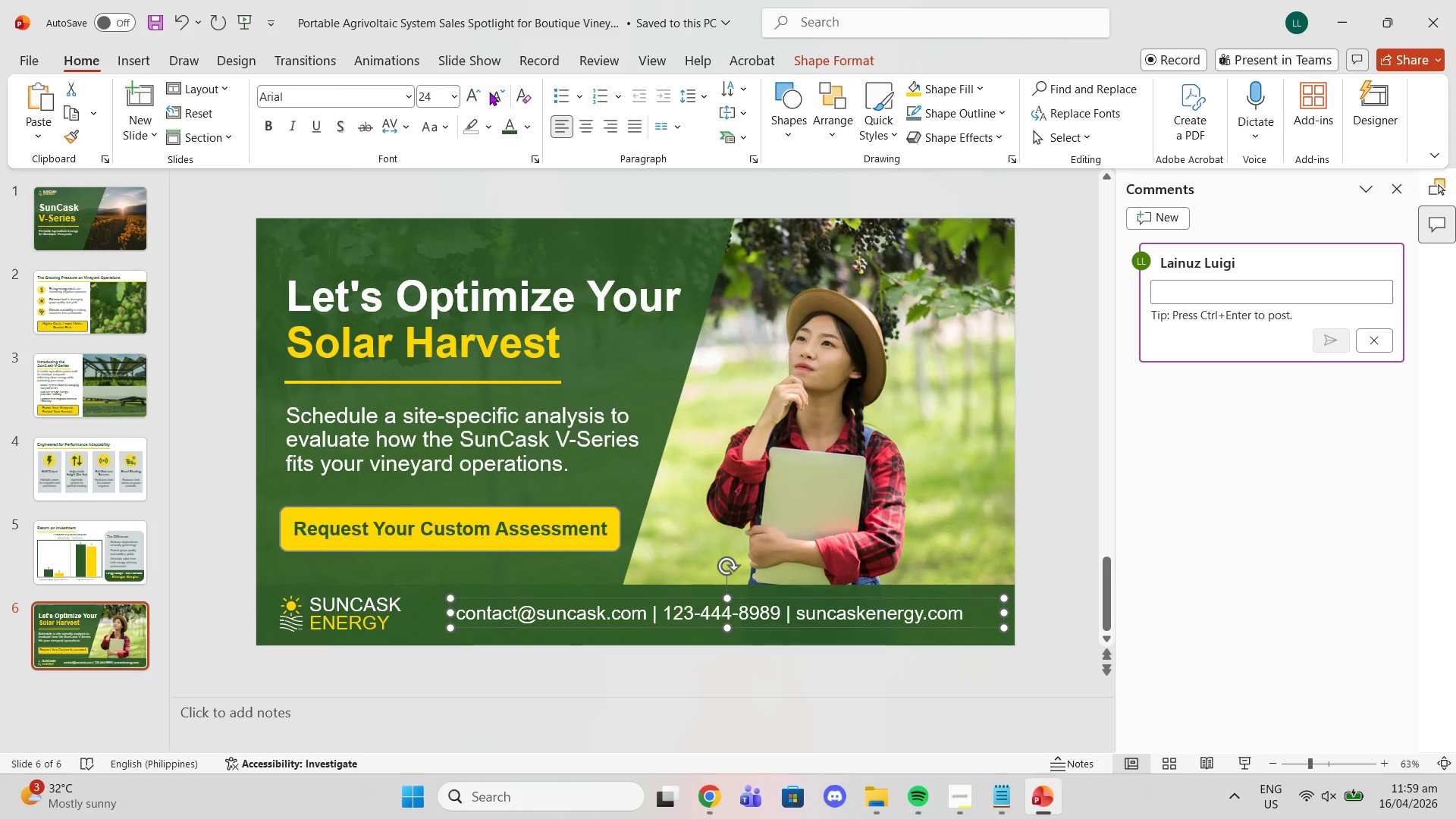 
left_click([503, 93])
 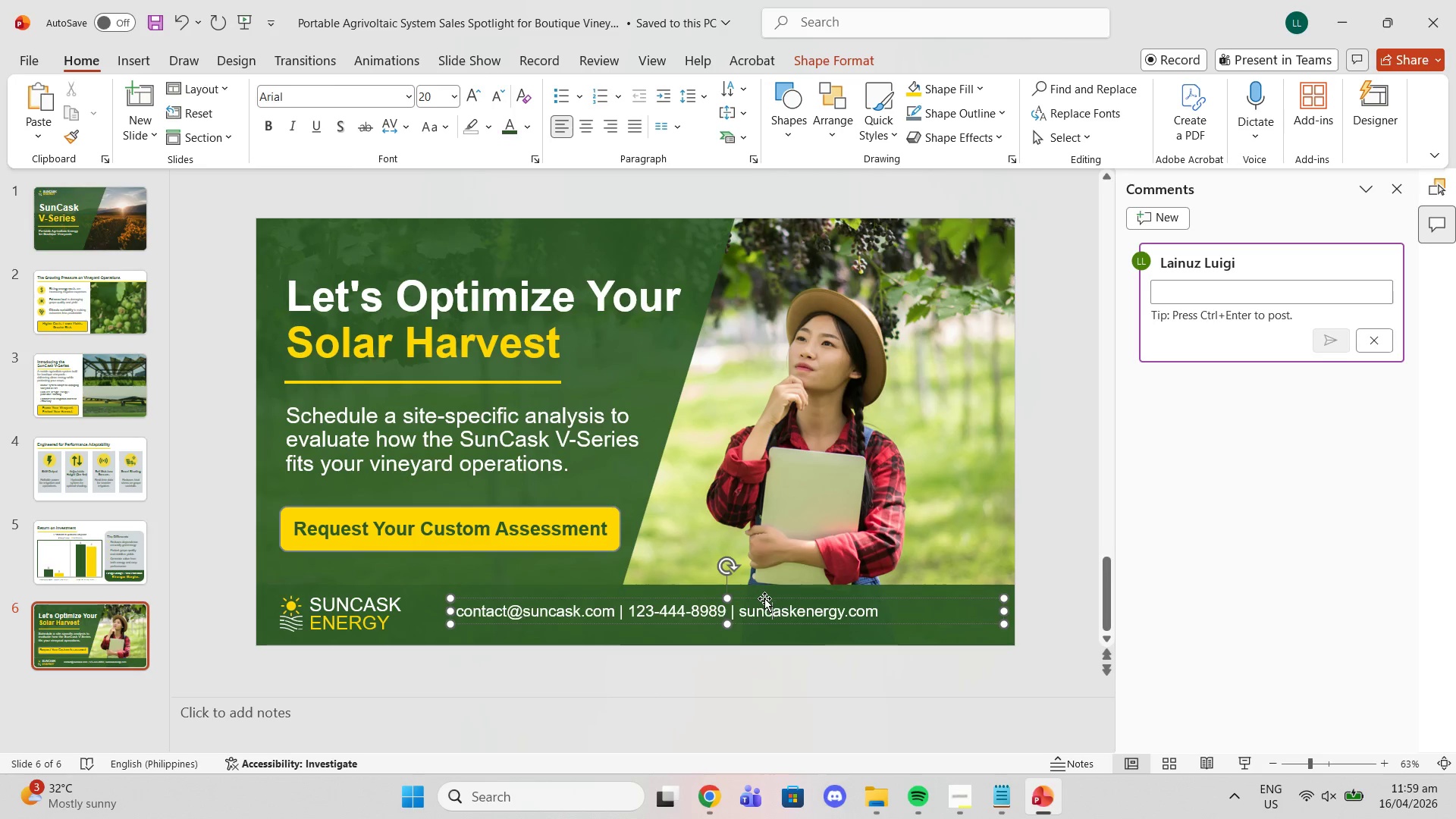 
left_click_drag(start_coordinate=[764, 594], to_coordinate=[766, 598])
 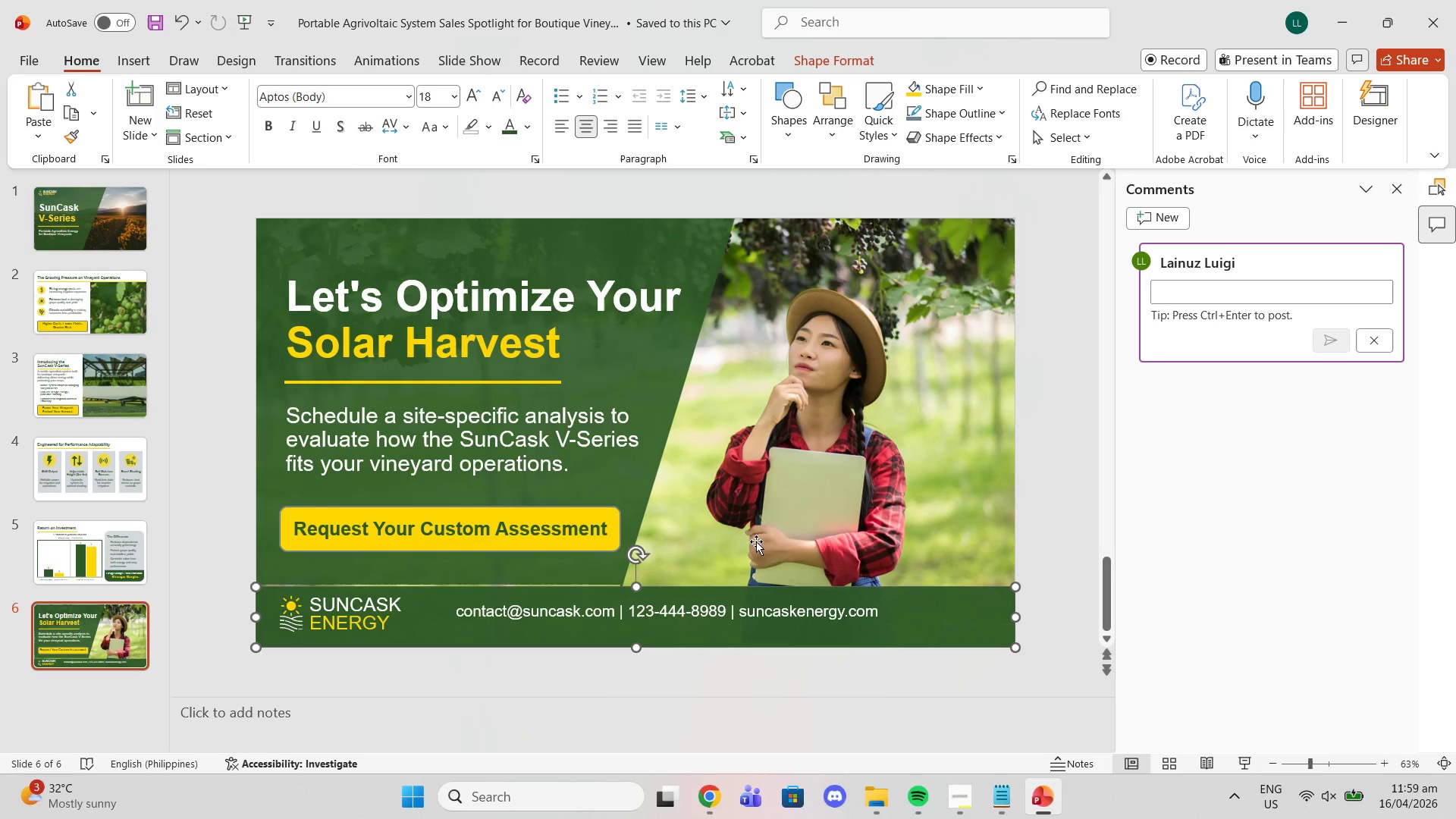 
key(Control+Z)
 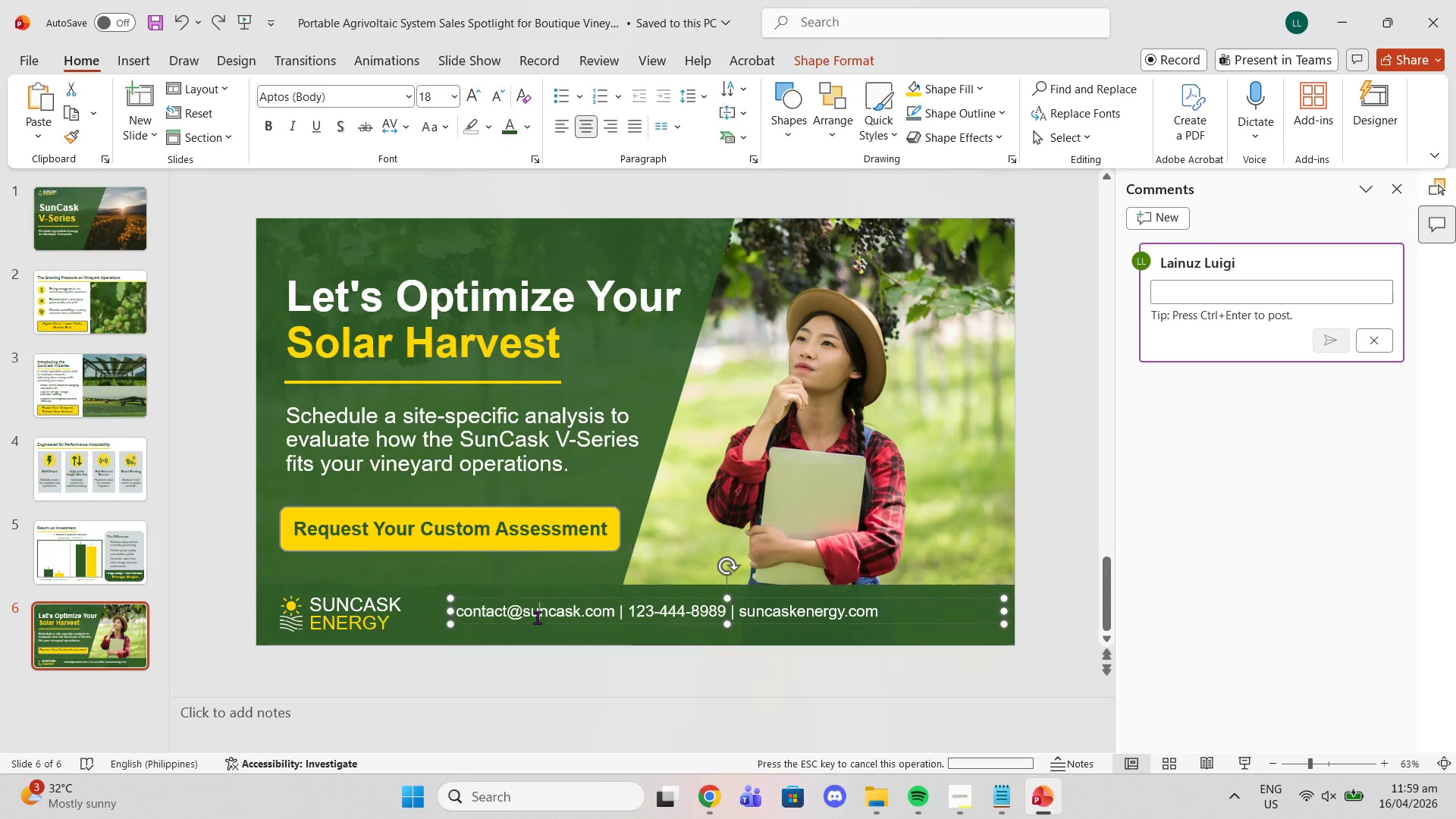 
left_click_drag(start_coordinate=[526, 600], to_coordinate=[554, 604])
 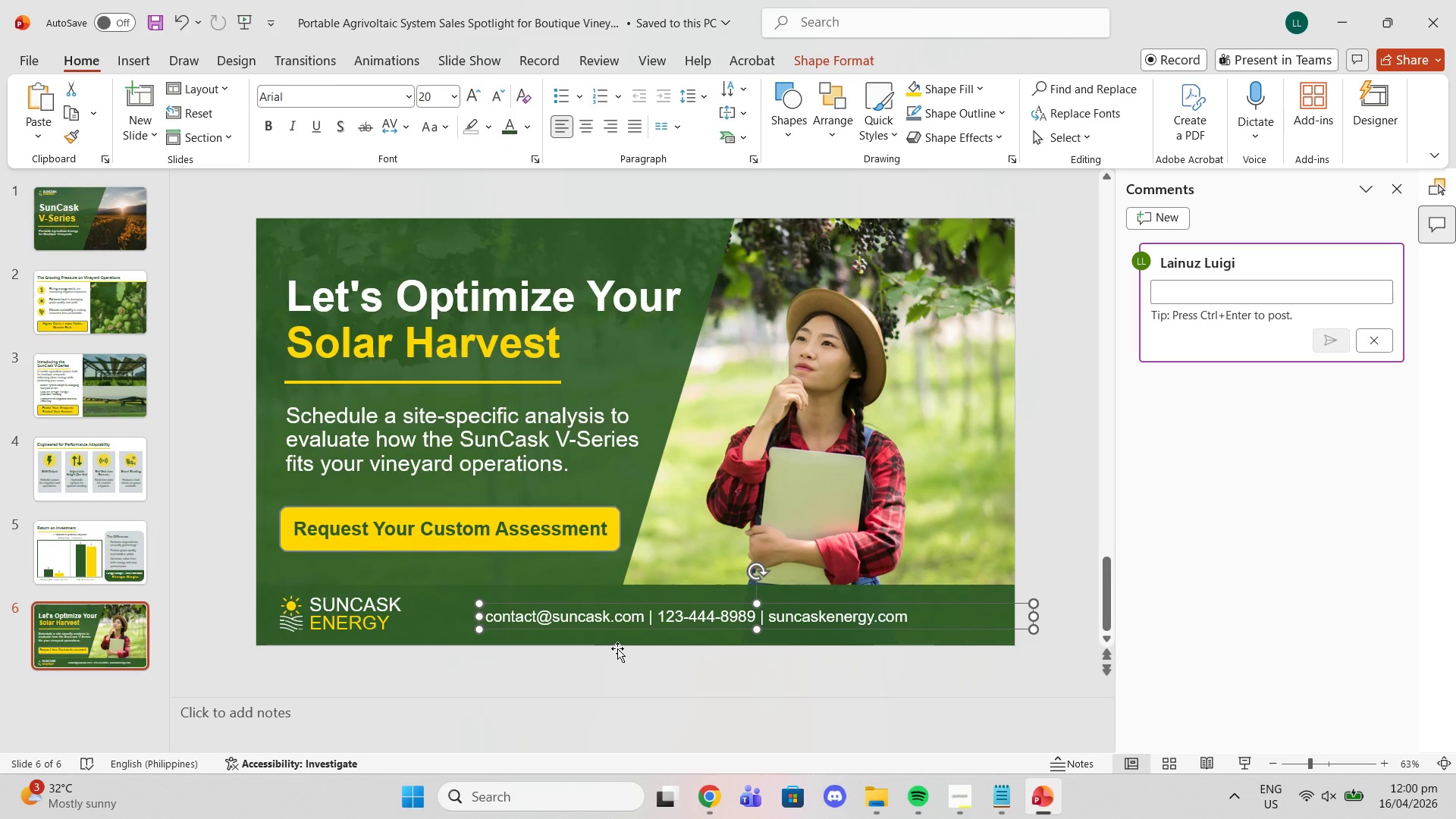 
wait(15.89)
 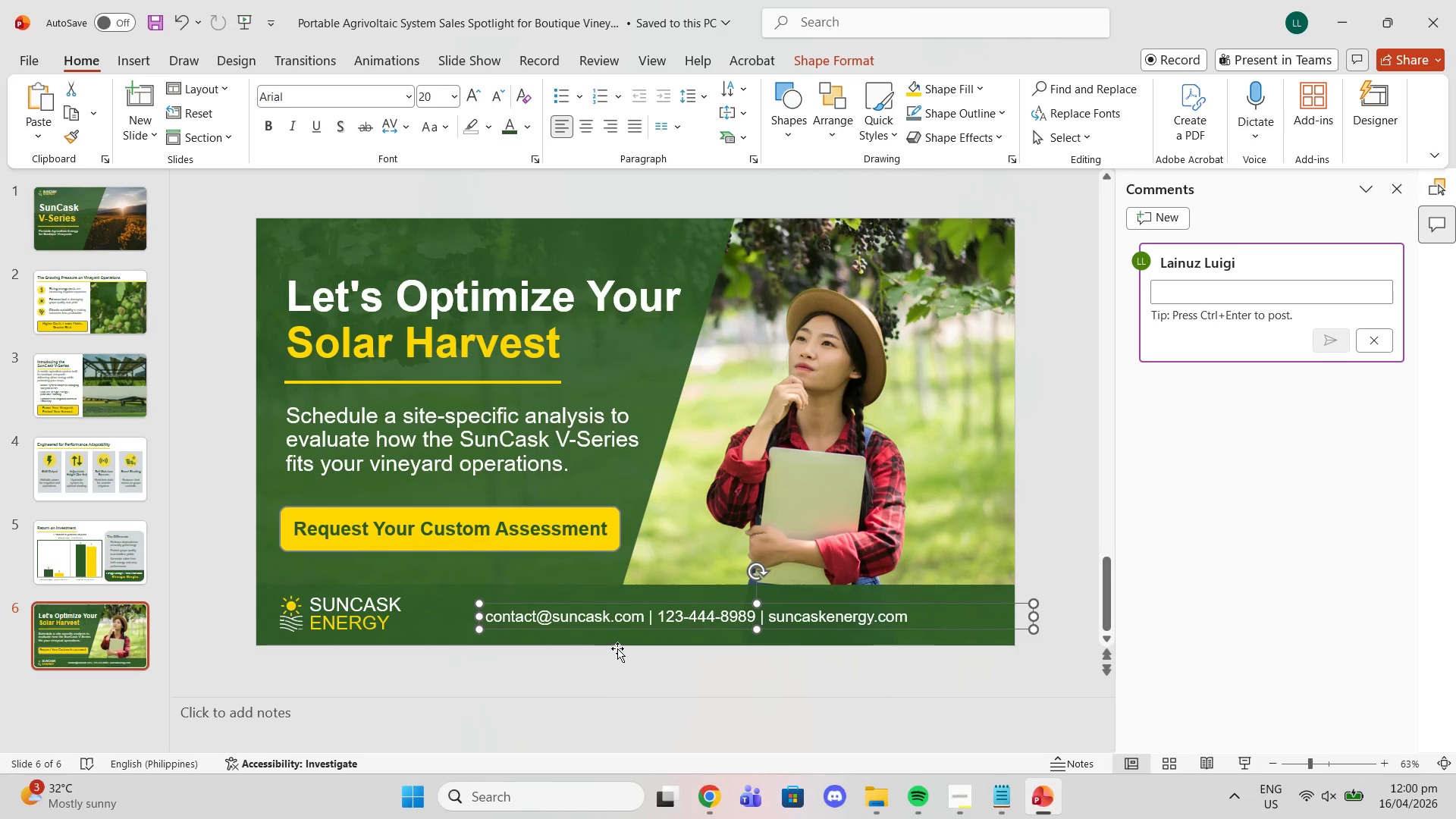 
left_click([718, 619])
 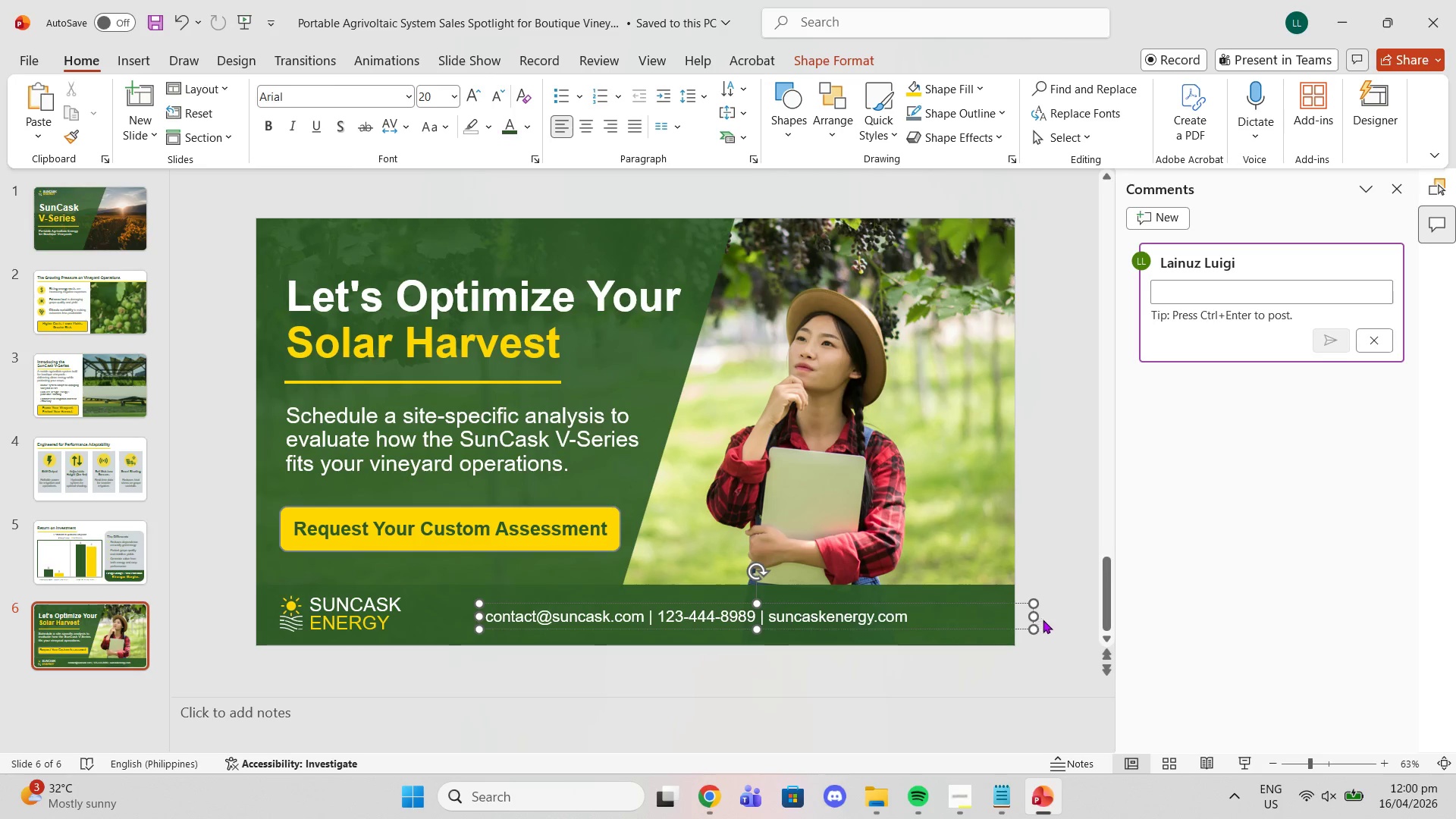 
left_click_drag(start_coordinate=[1031, 619], to_coordinate=[924, 622])
 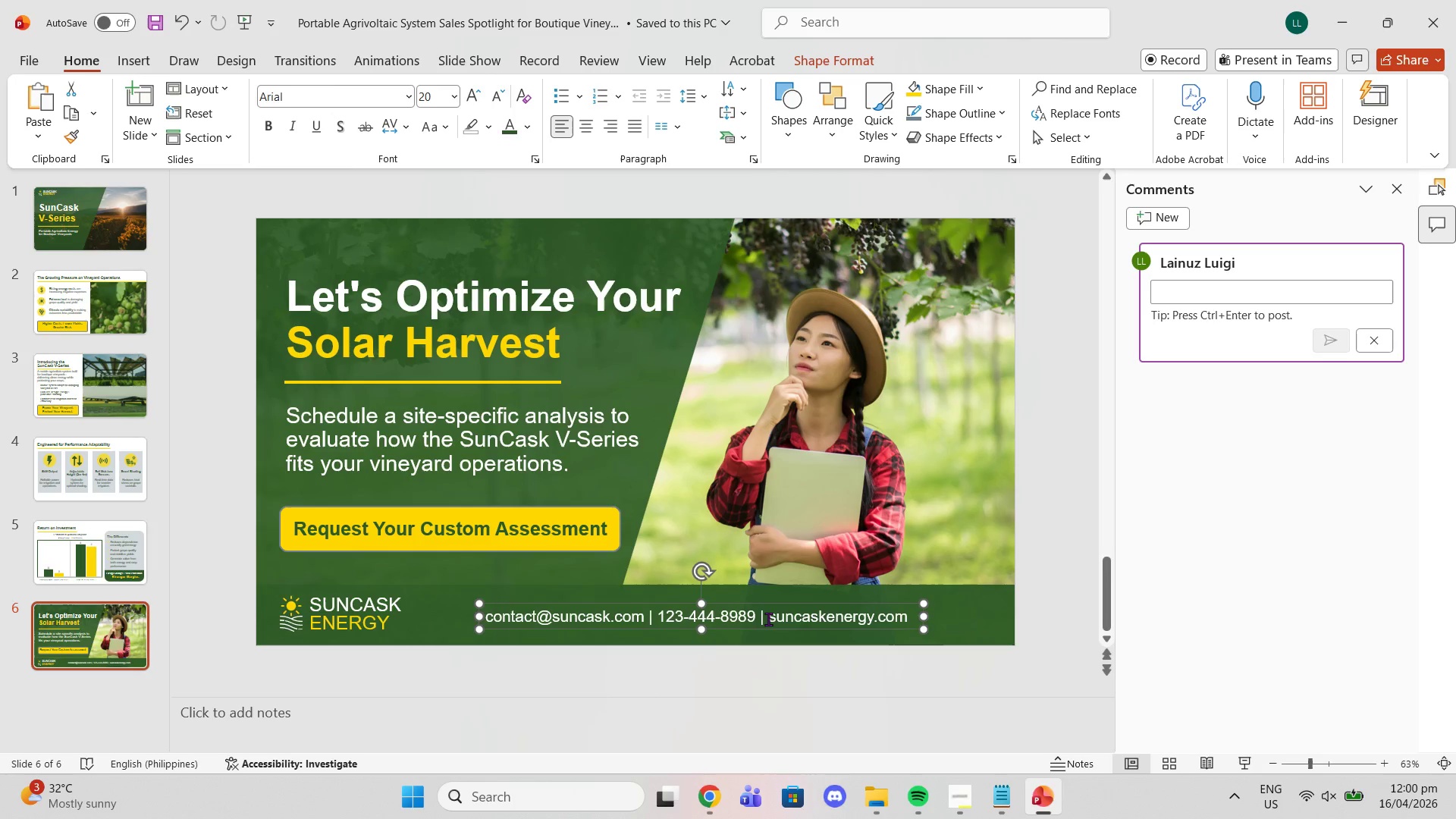 
left_click([767, 619])
 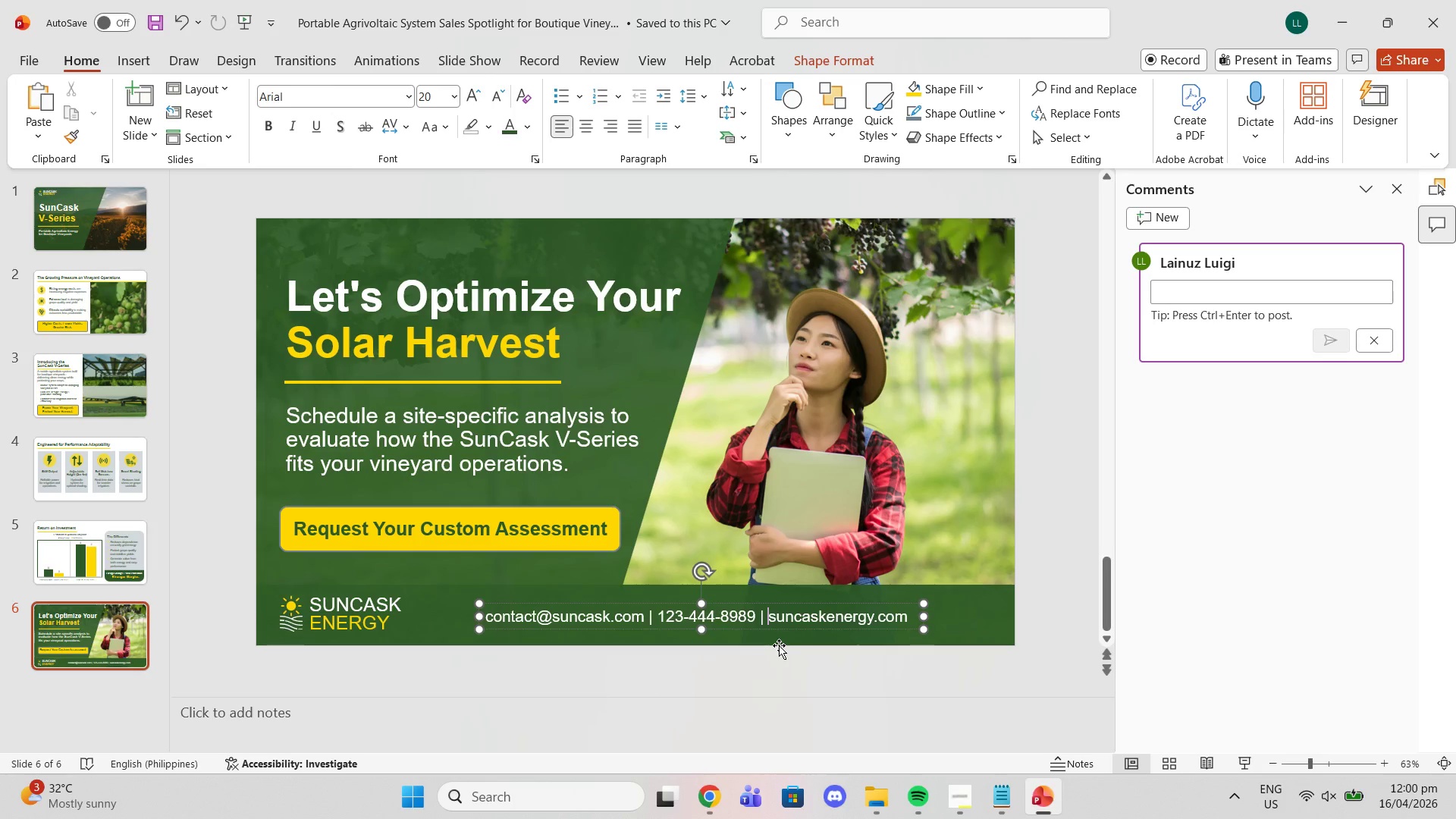 
key(CapsLock)
 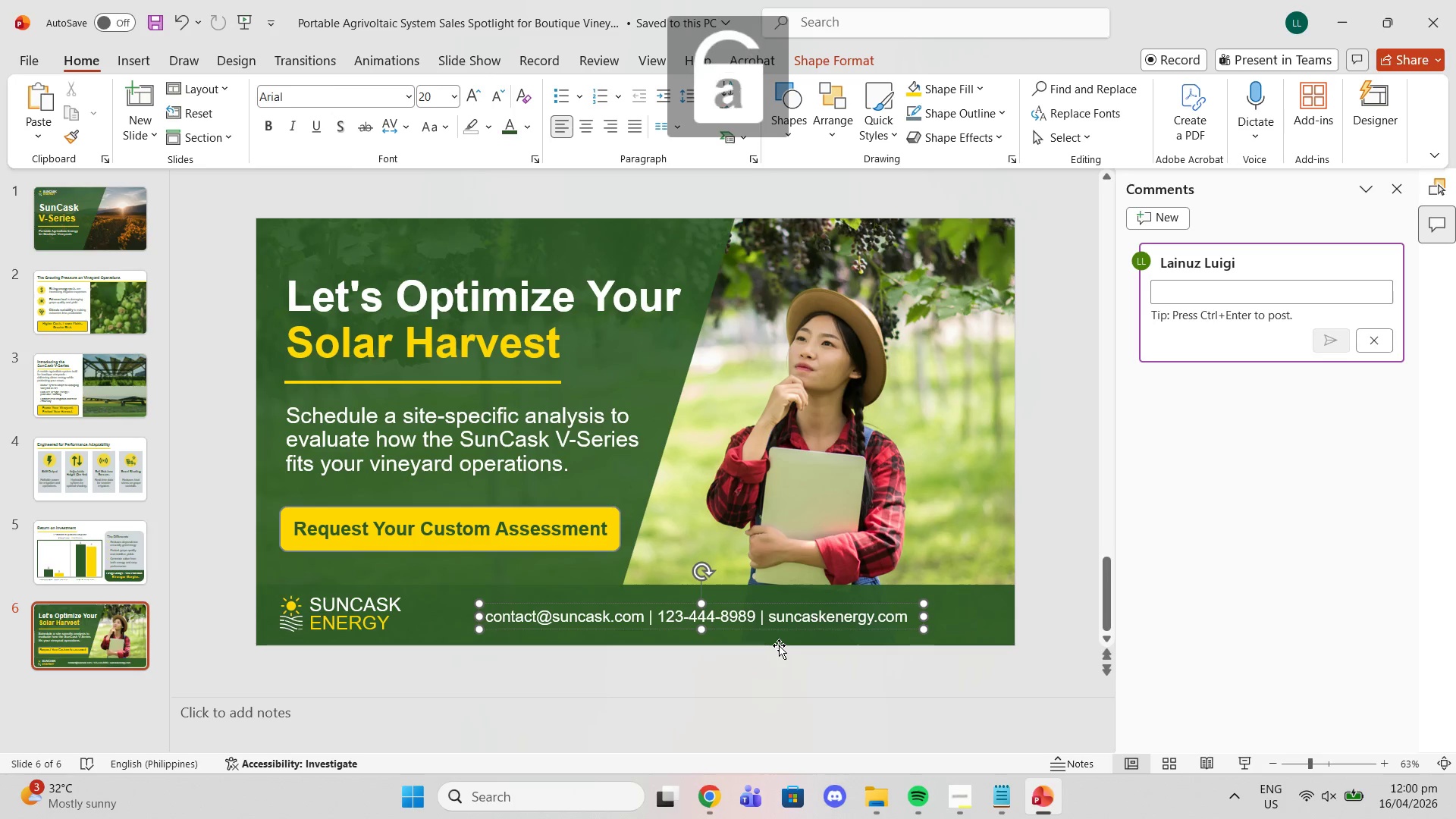 
key(CapsLock)
 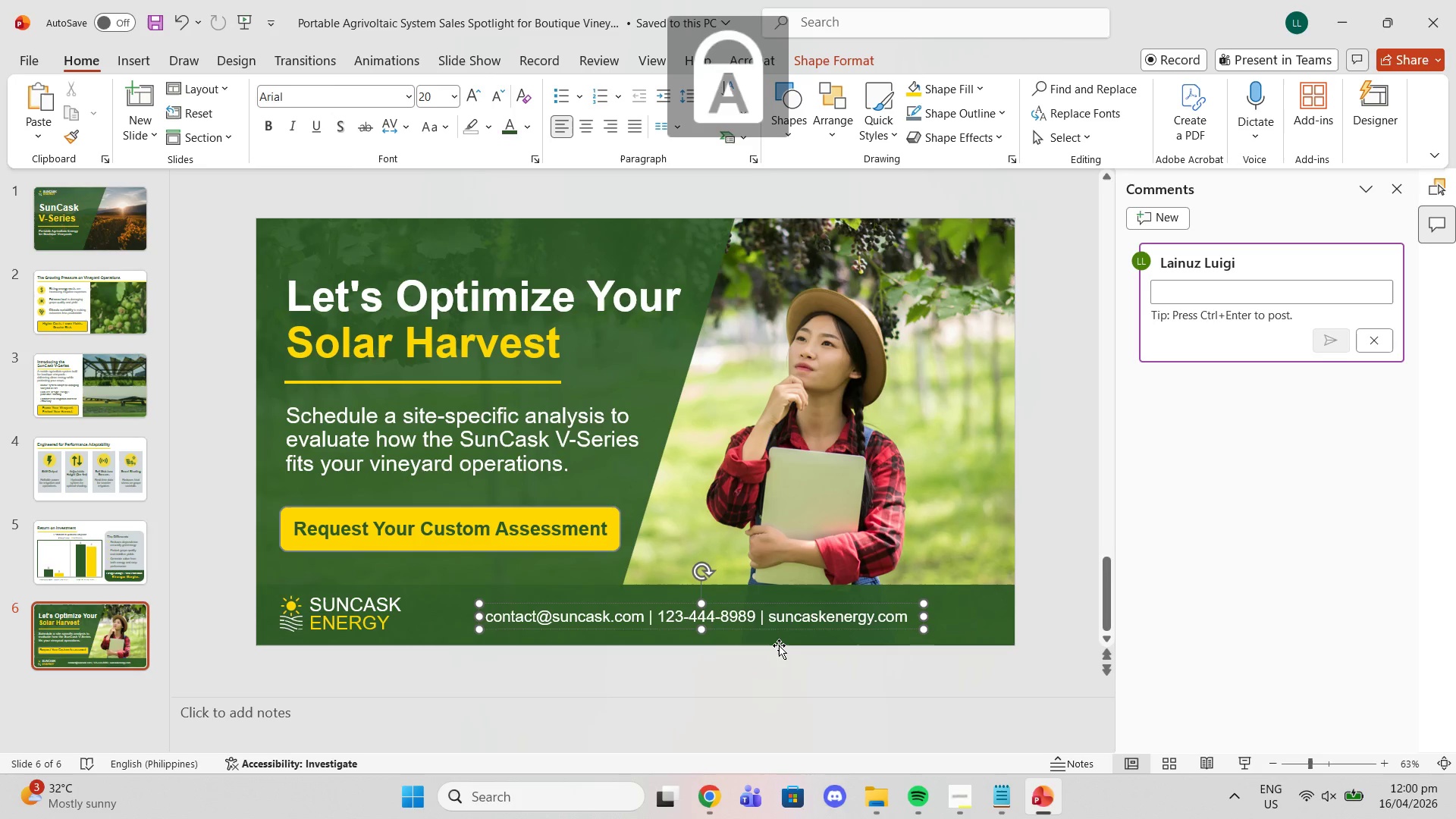 
key(CapsLock)
 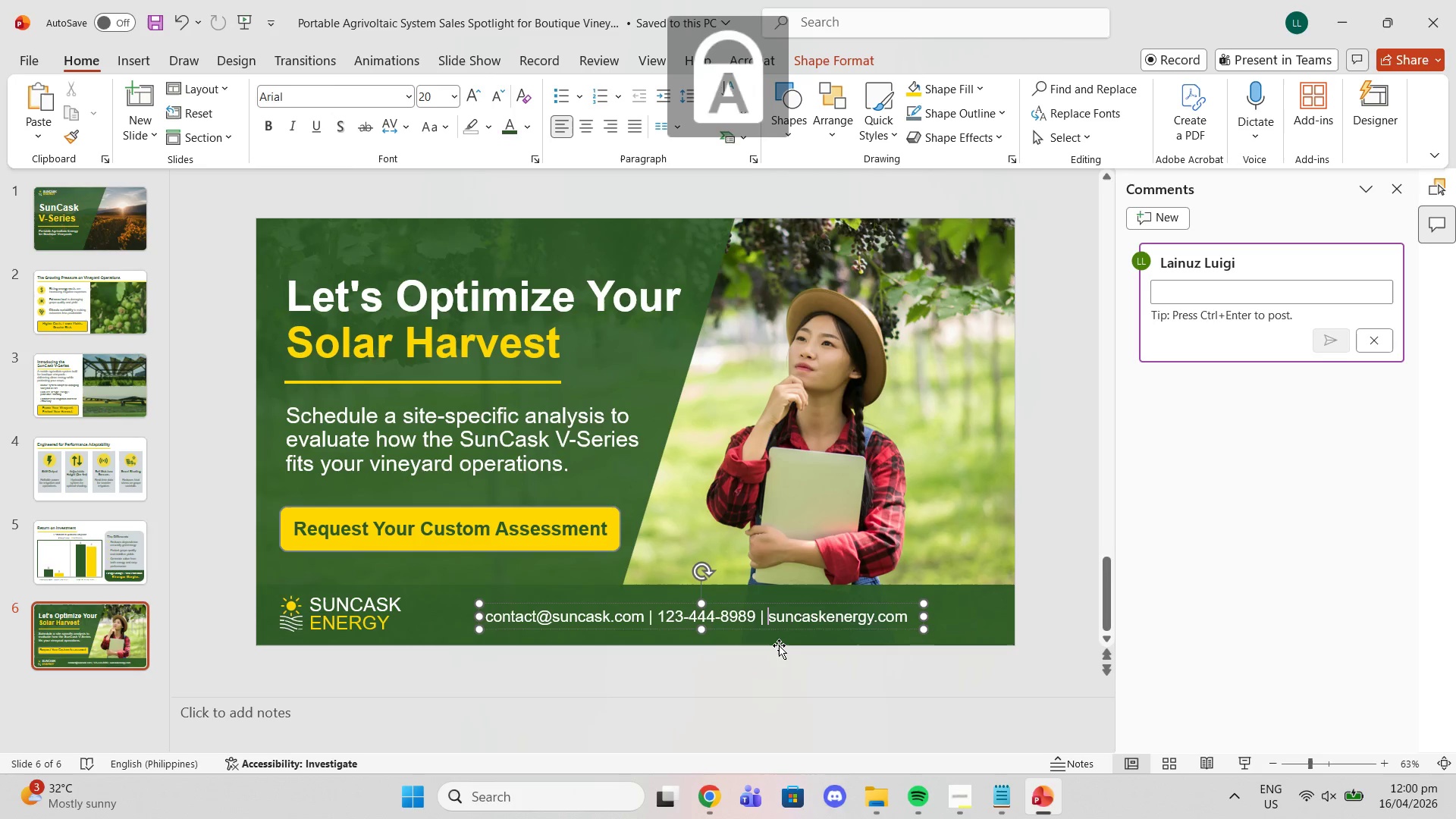 
key(CapsLock)
 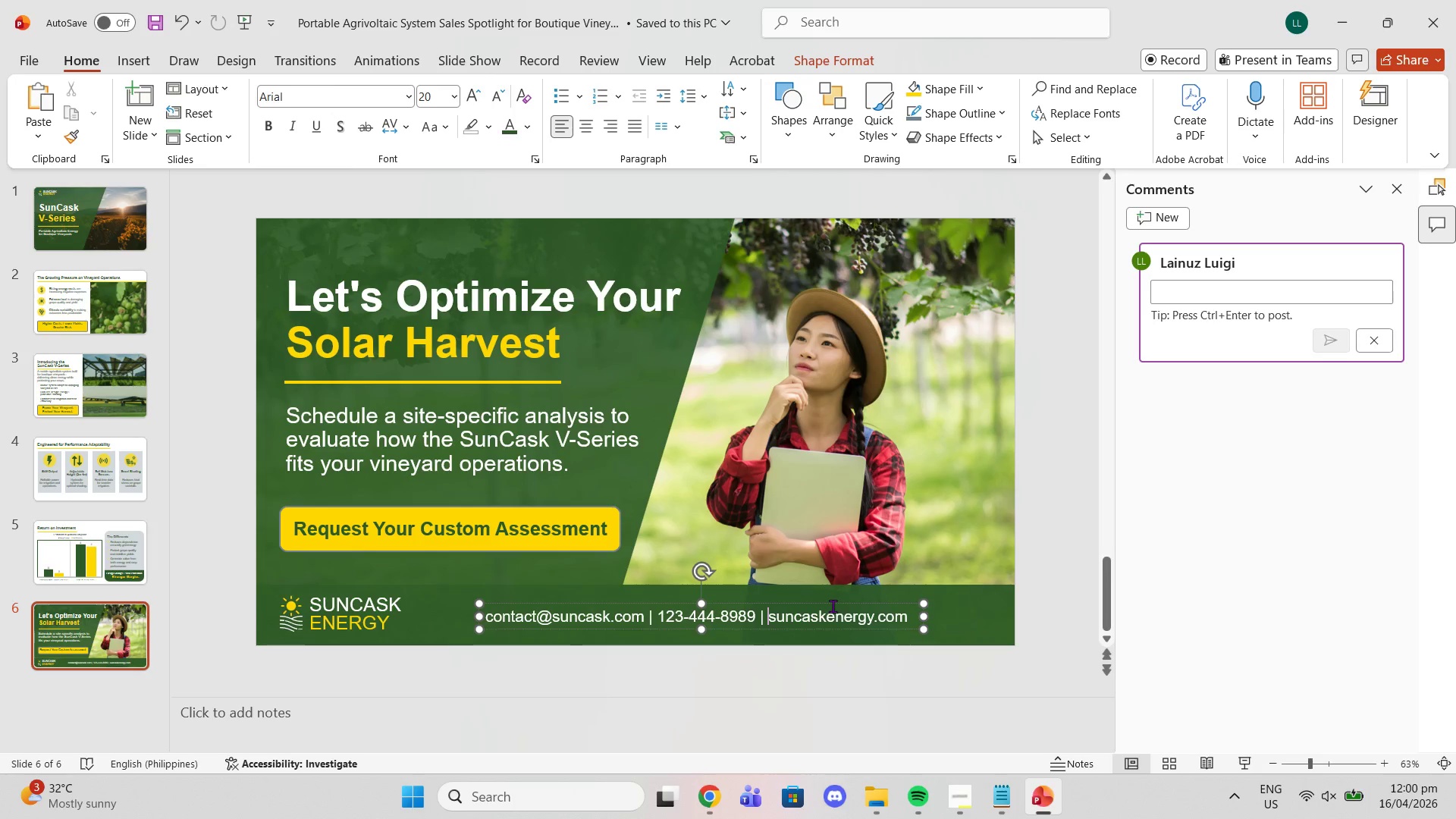 
left_click([830, 604])
 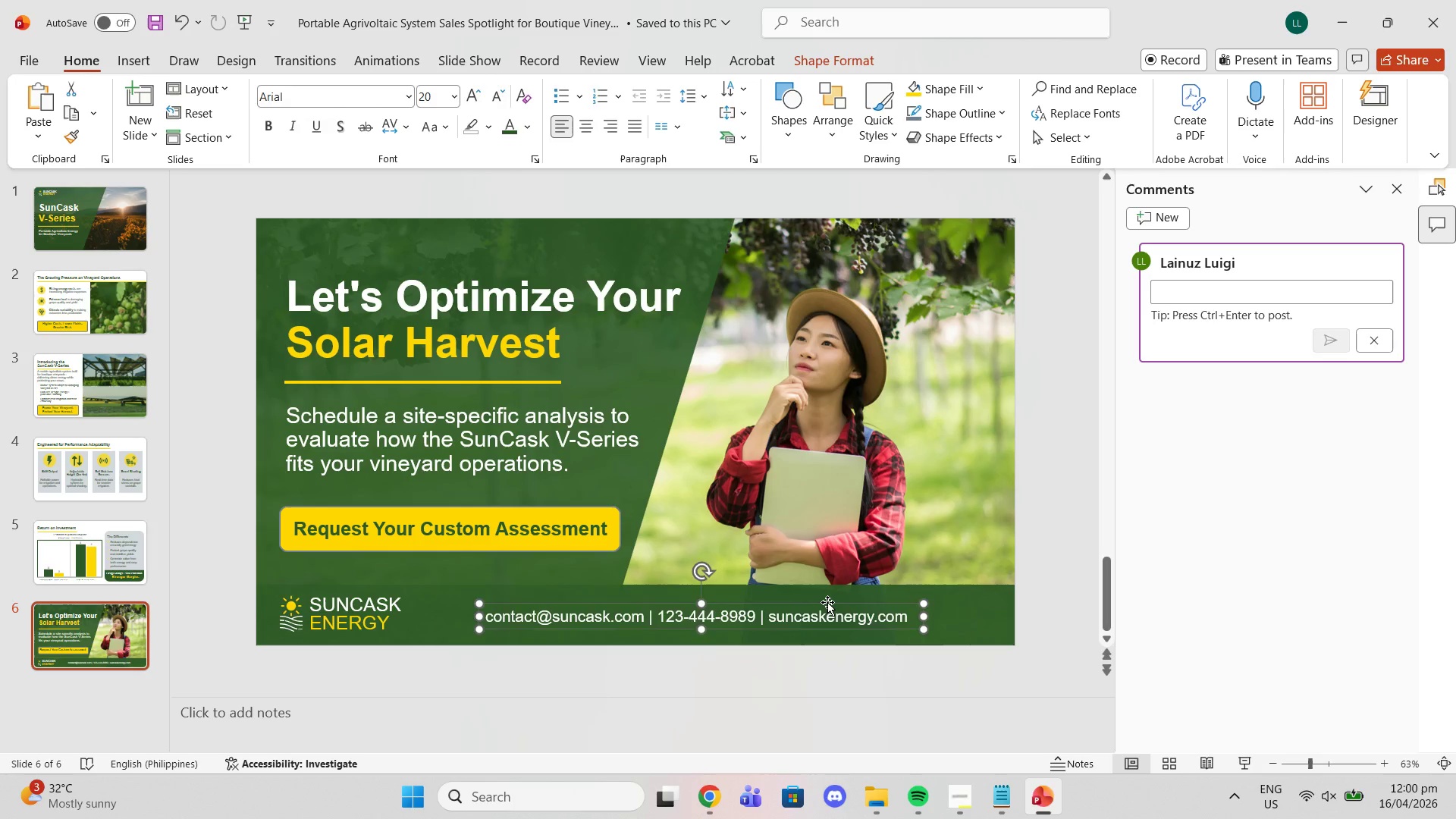 
key(Delete)
 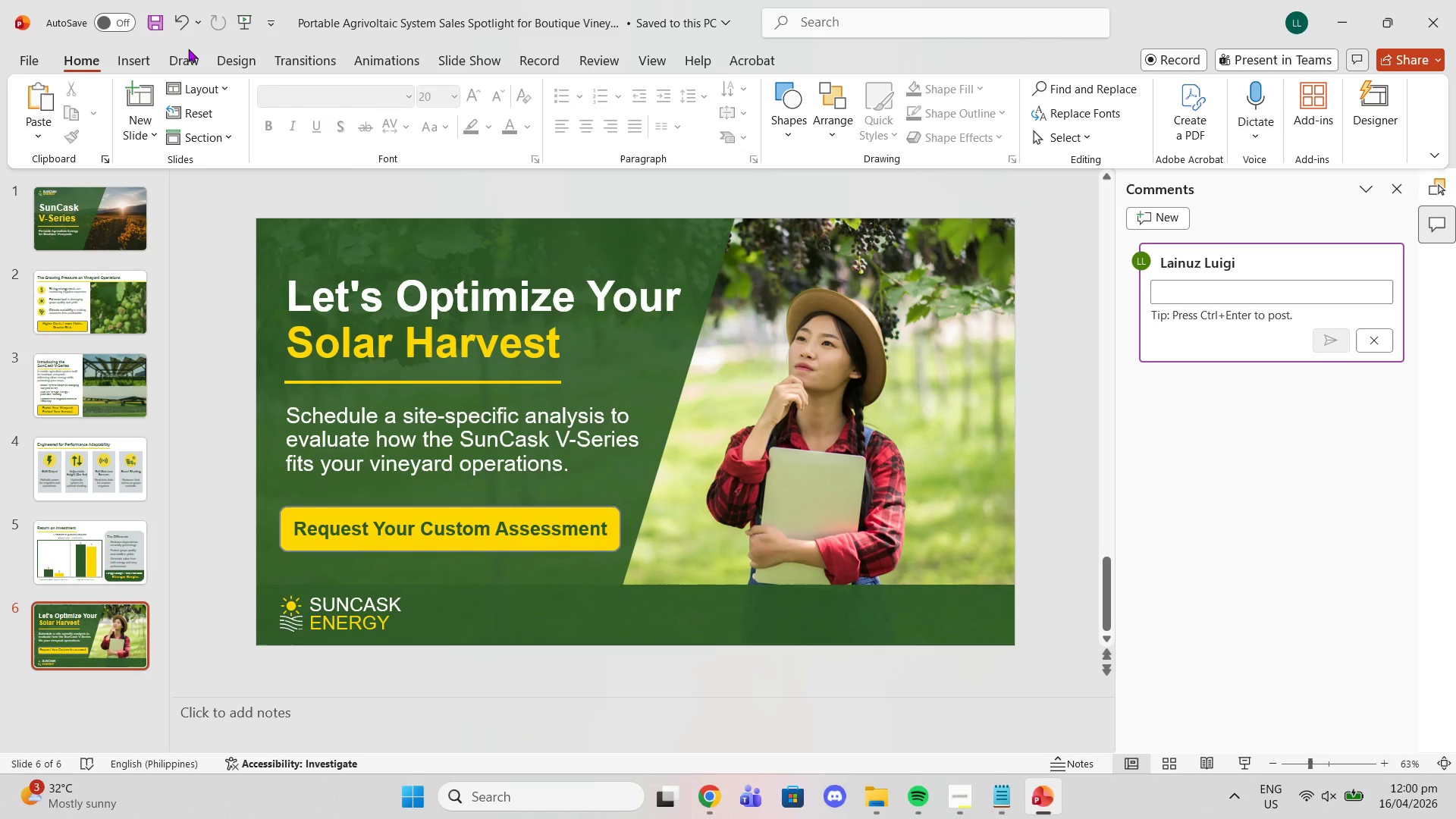 
left_click([141, 68])
 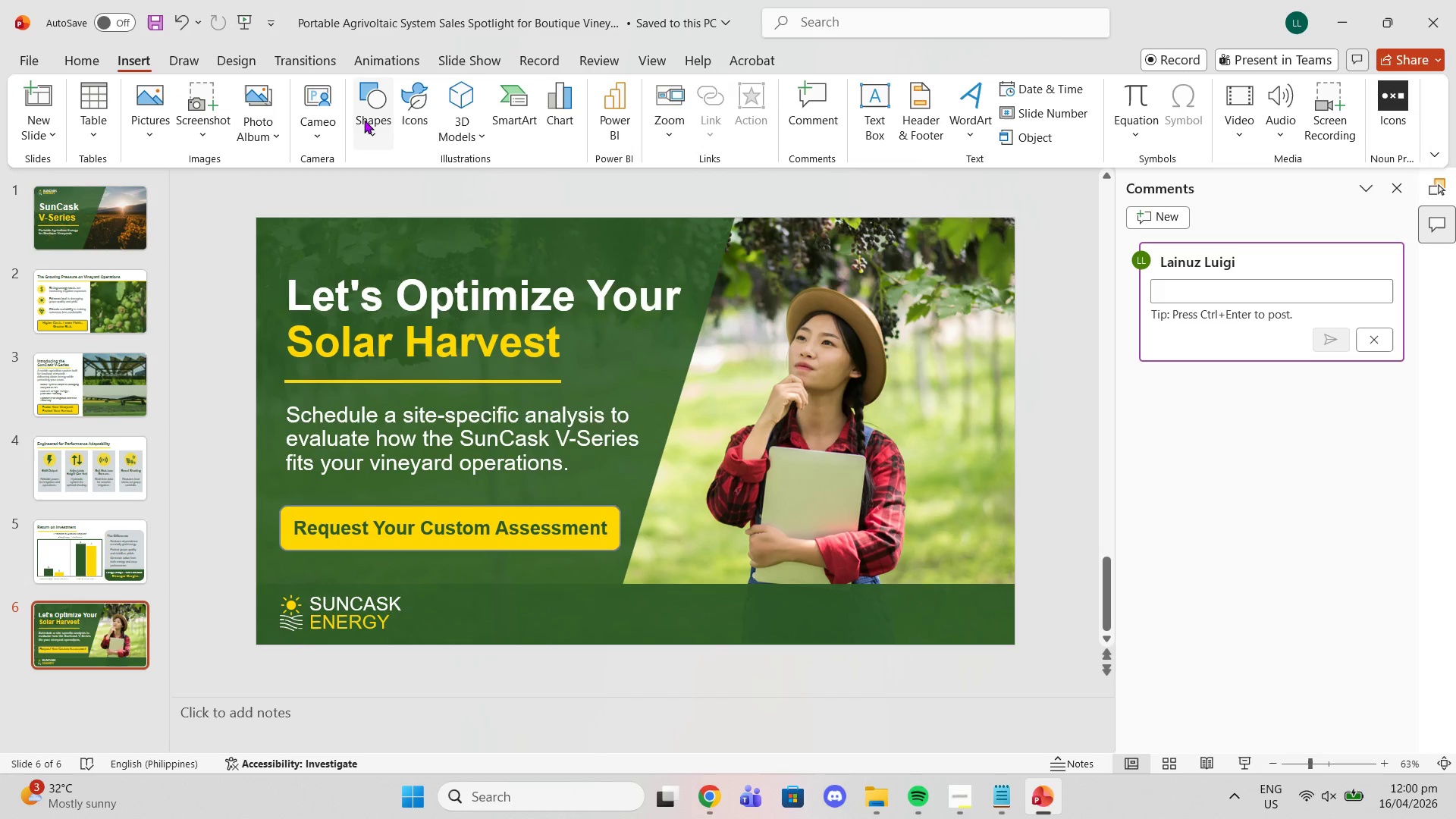 
left_click([373, 121])
 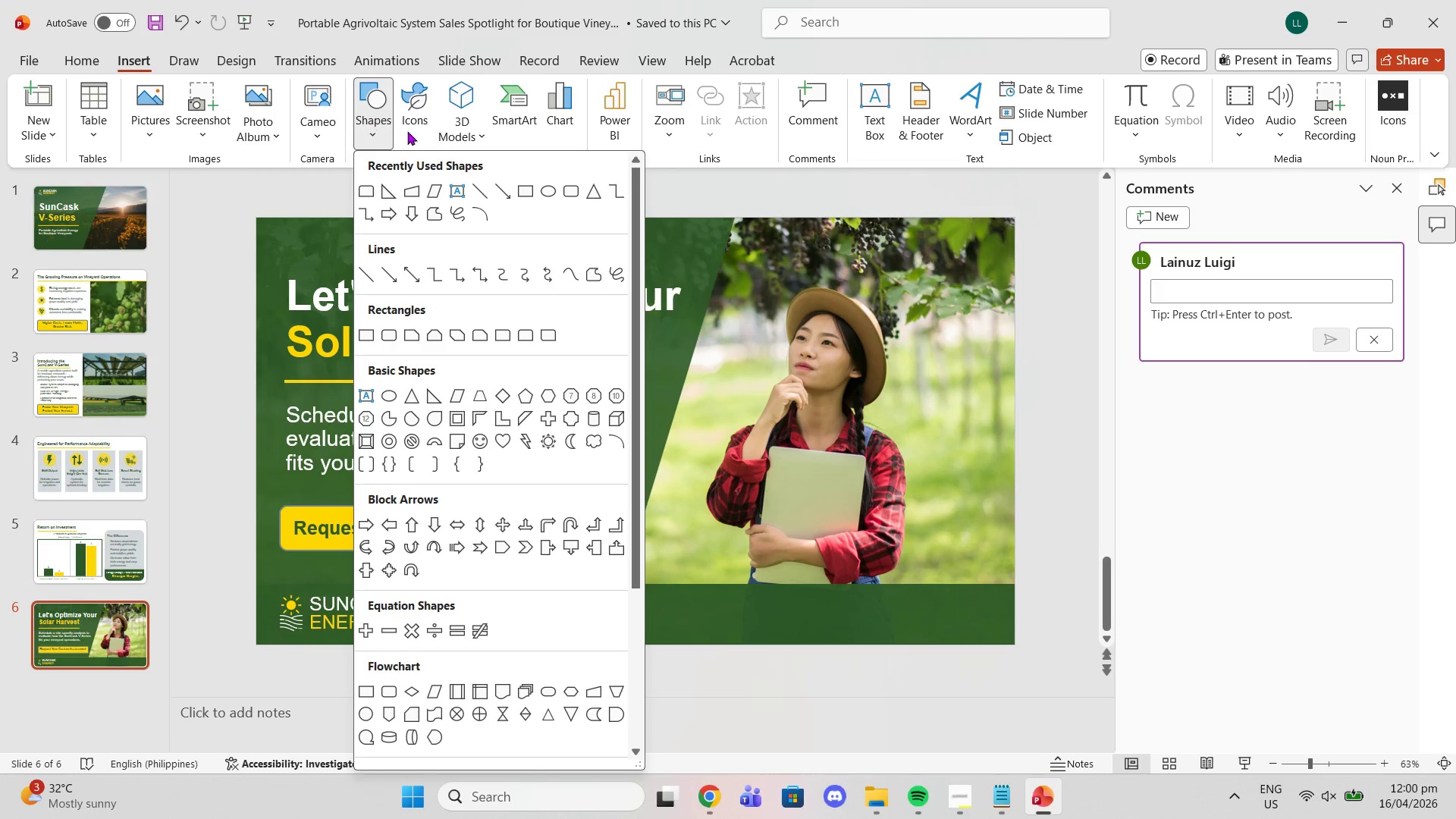 
left_click([417, 133])
 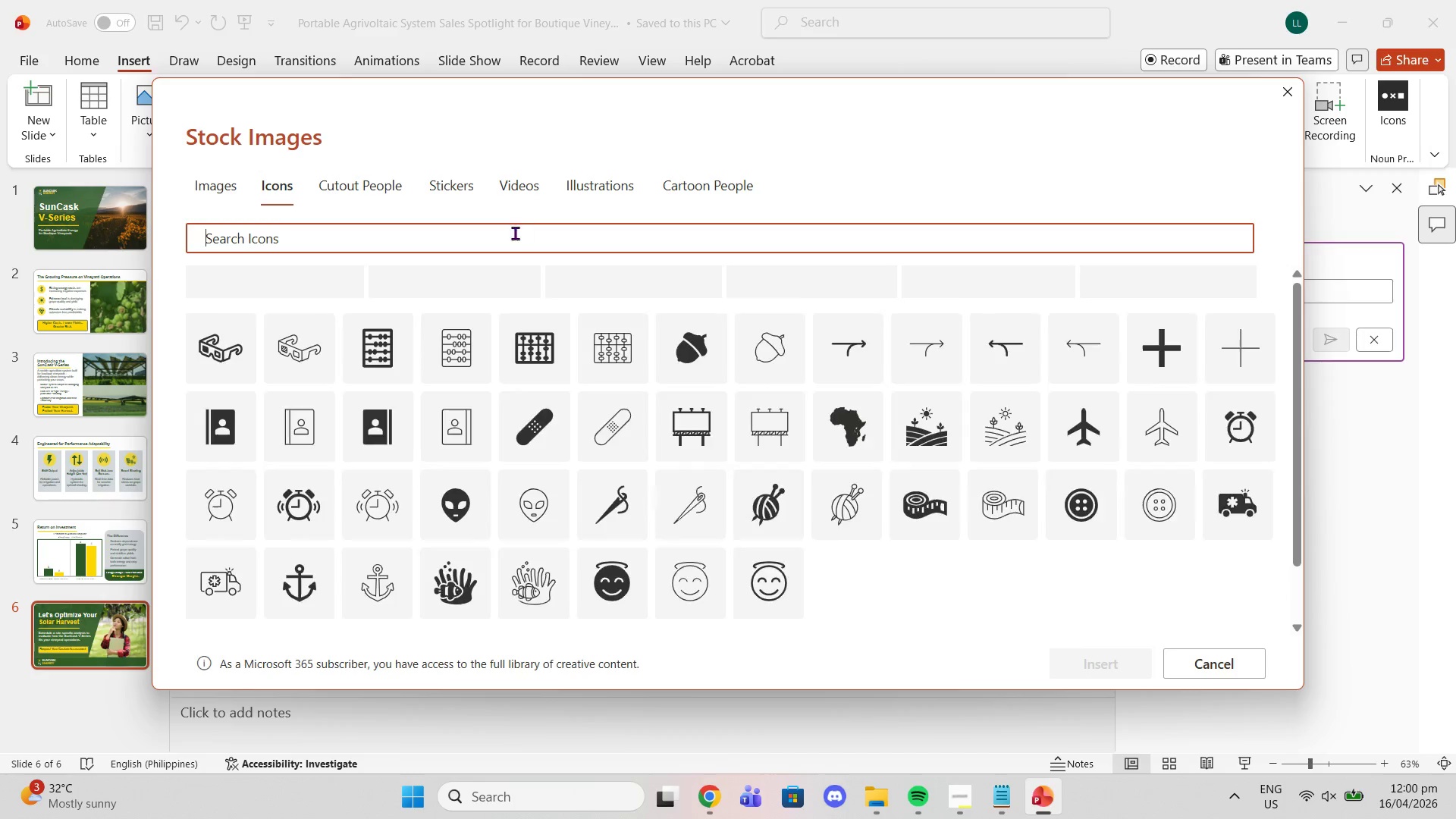 
type(email)
 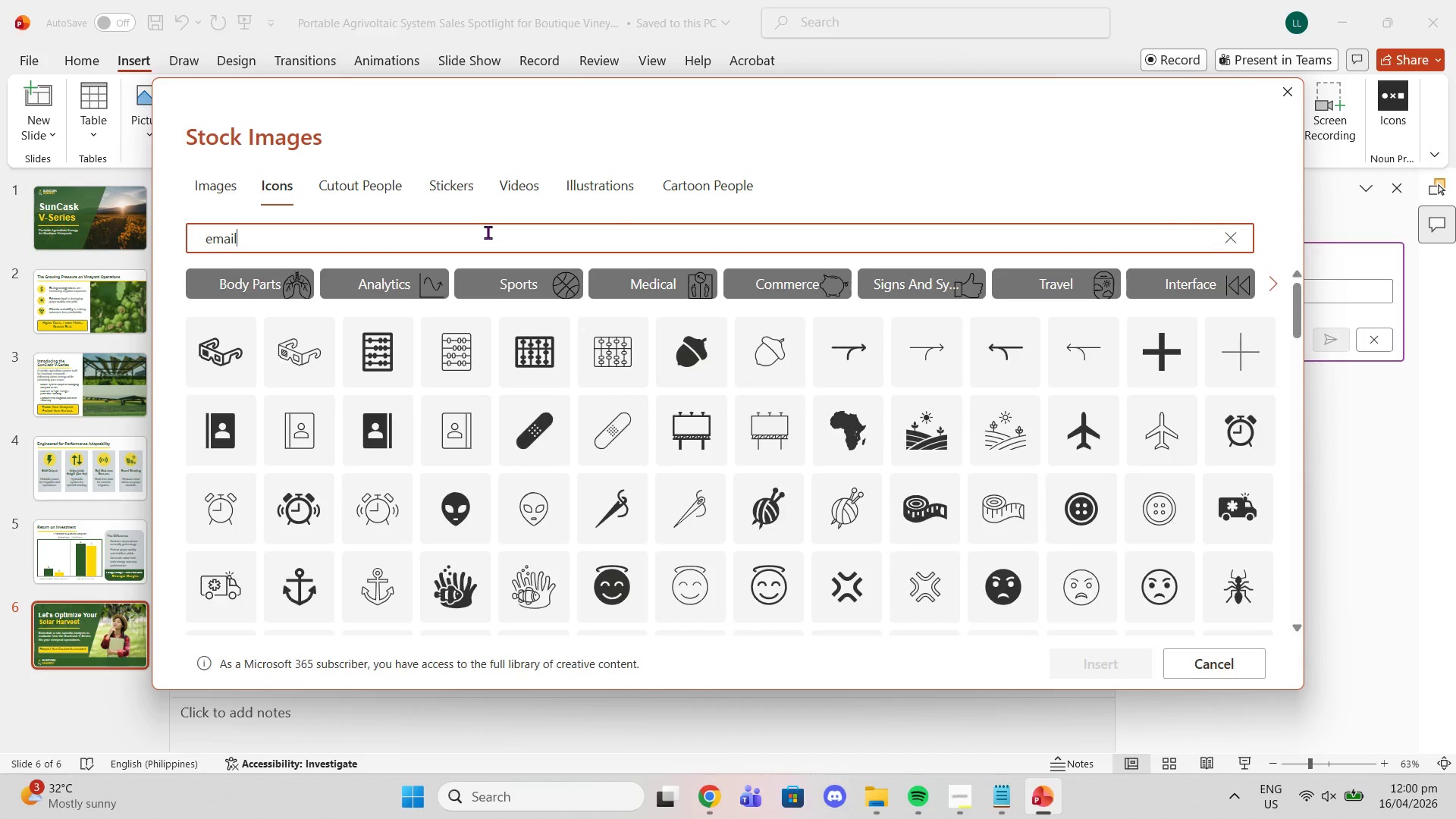 
key(Enter)
 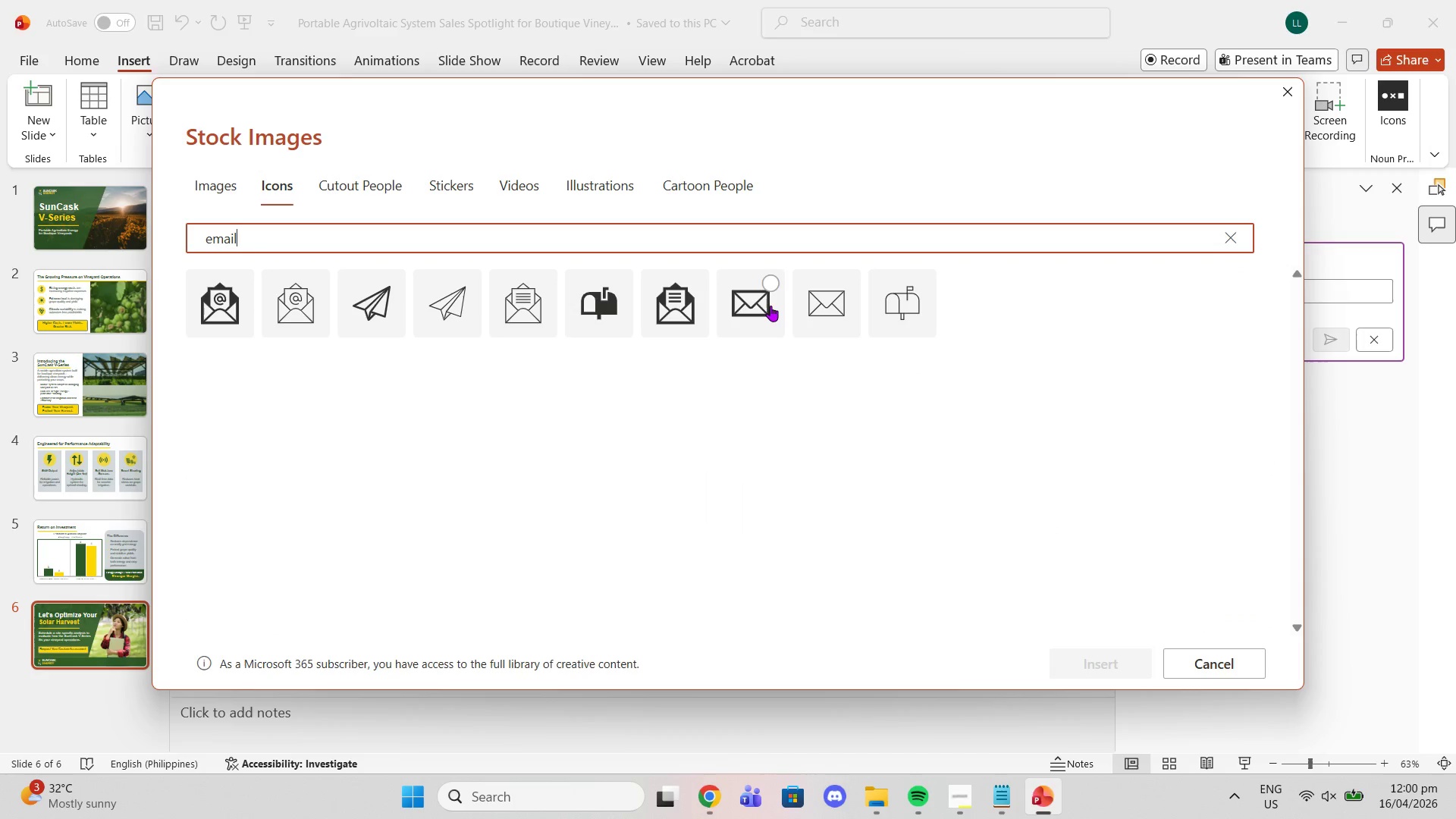 
left_click([767, 309])
 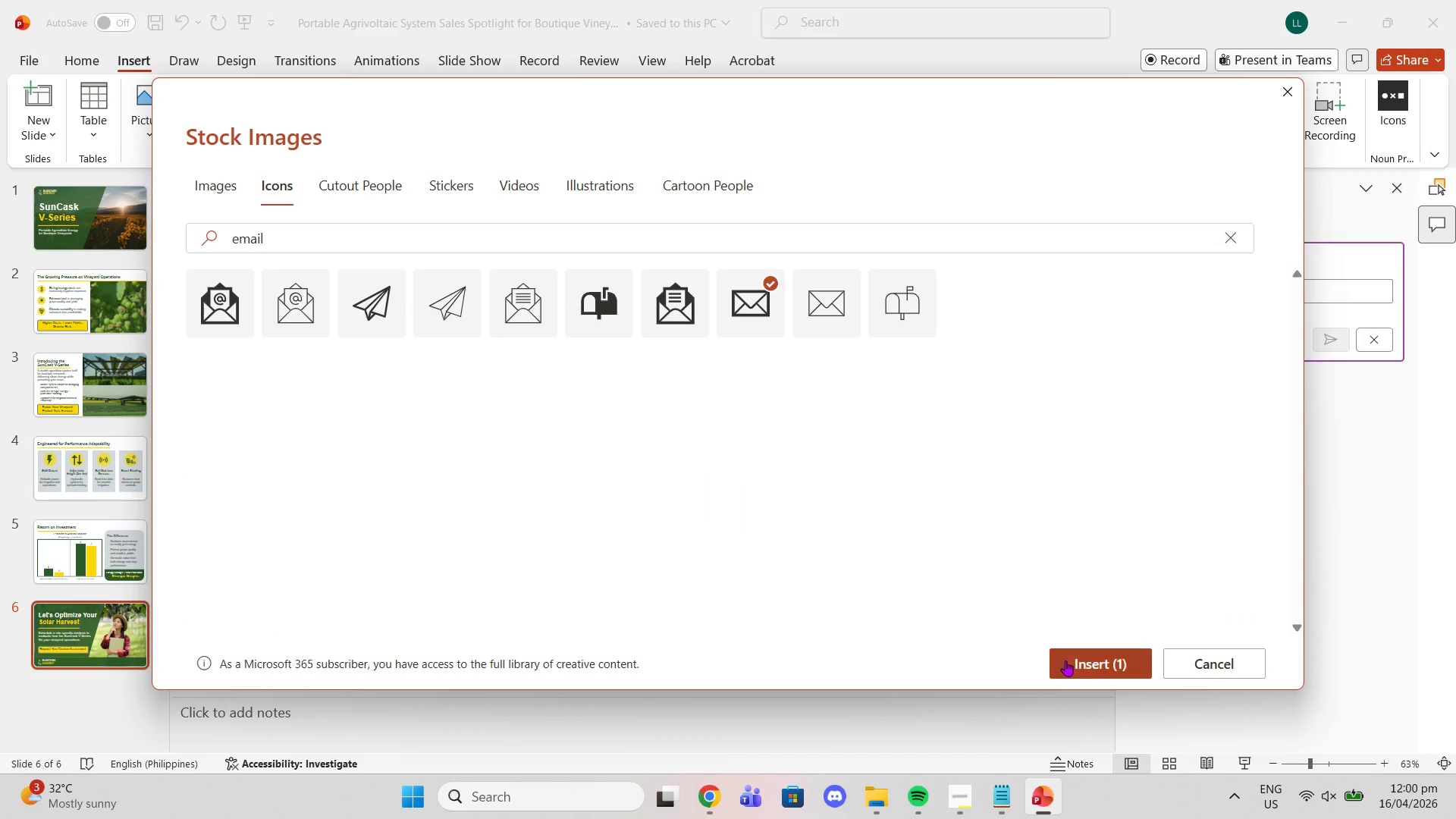 
left_click([1084, 664])
 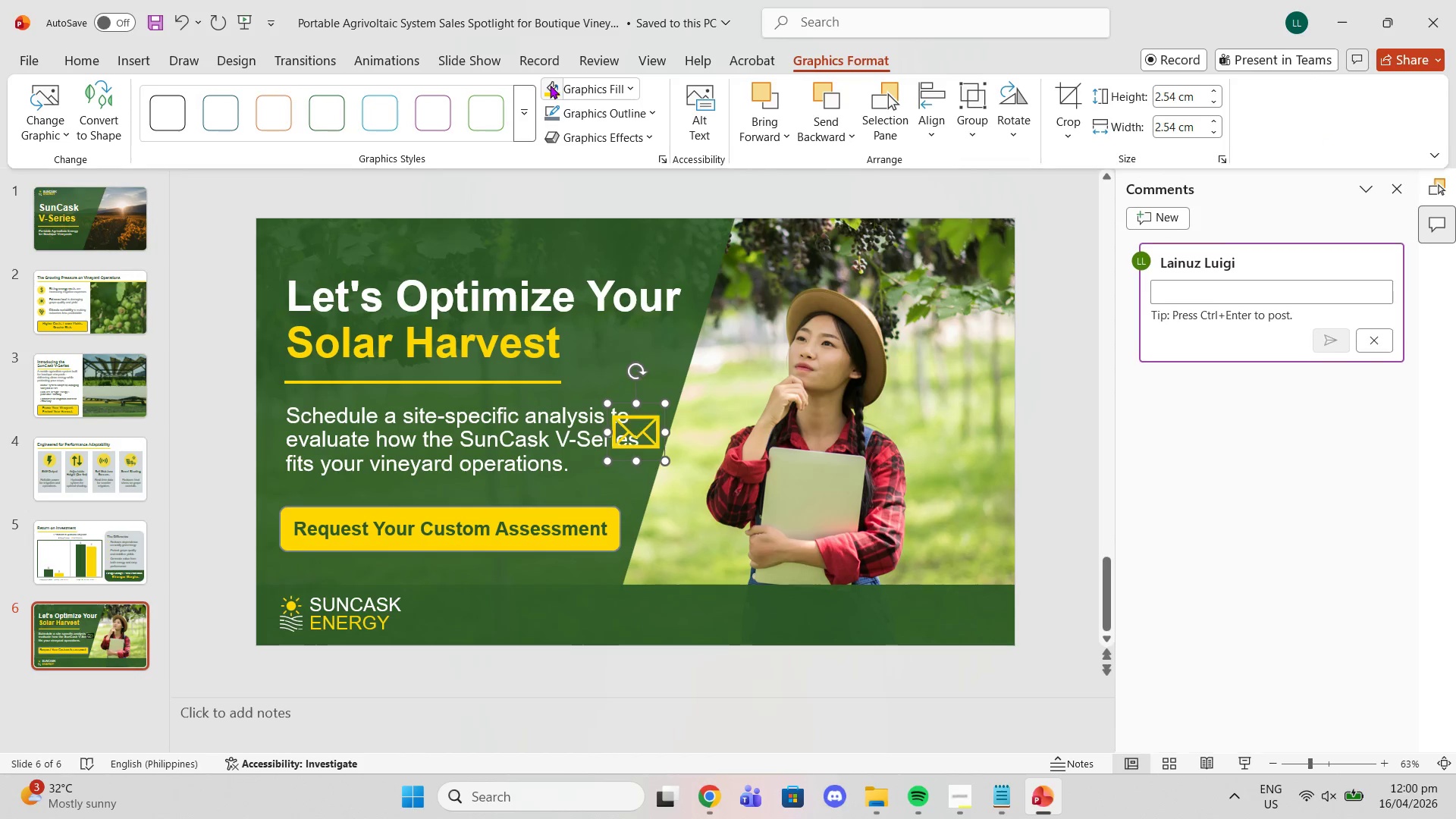 
left_click([643, 436])
 